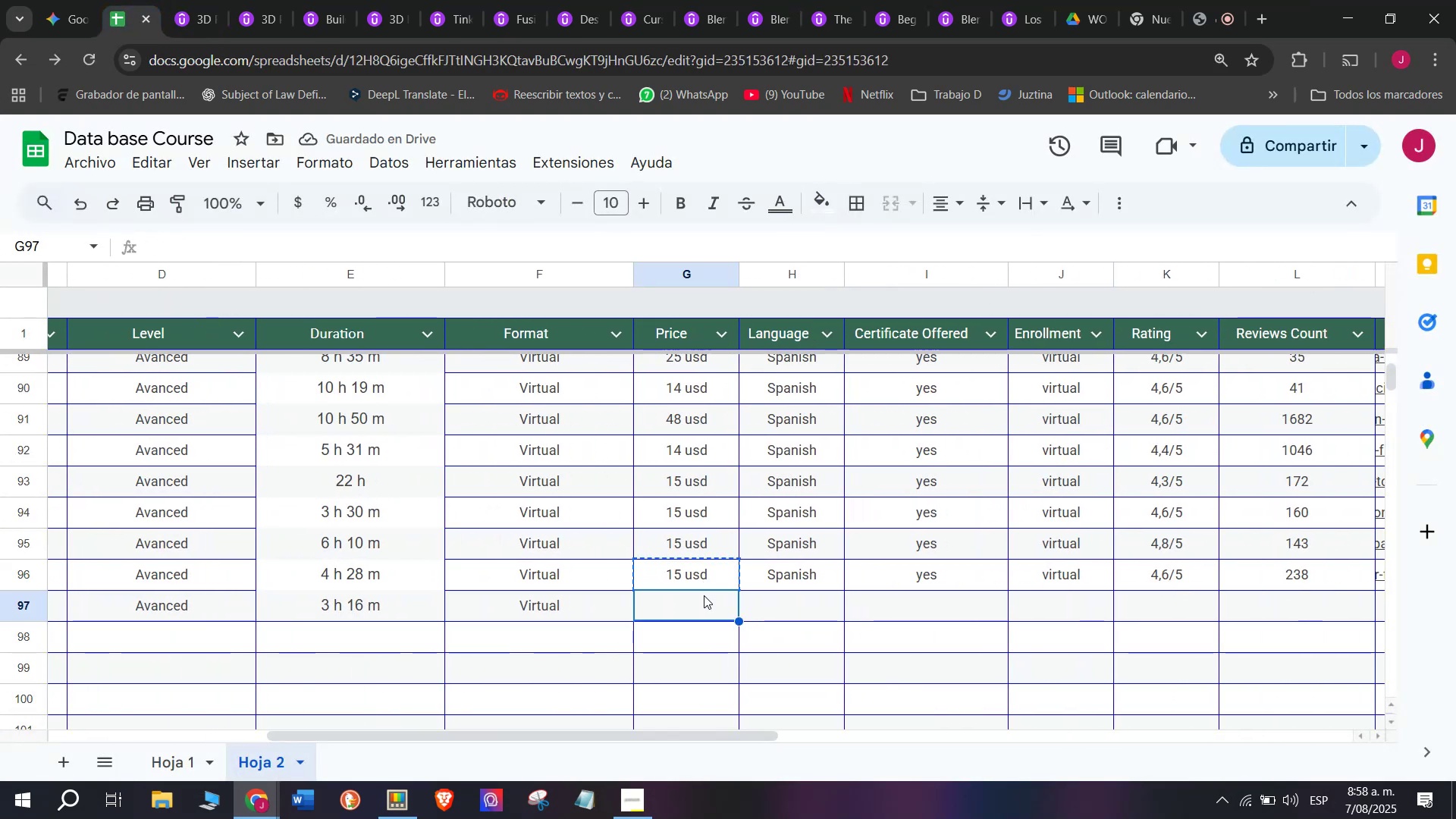 
key(Z)
 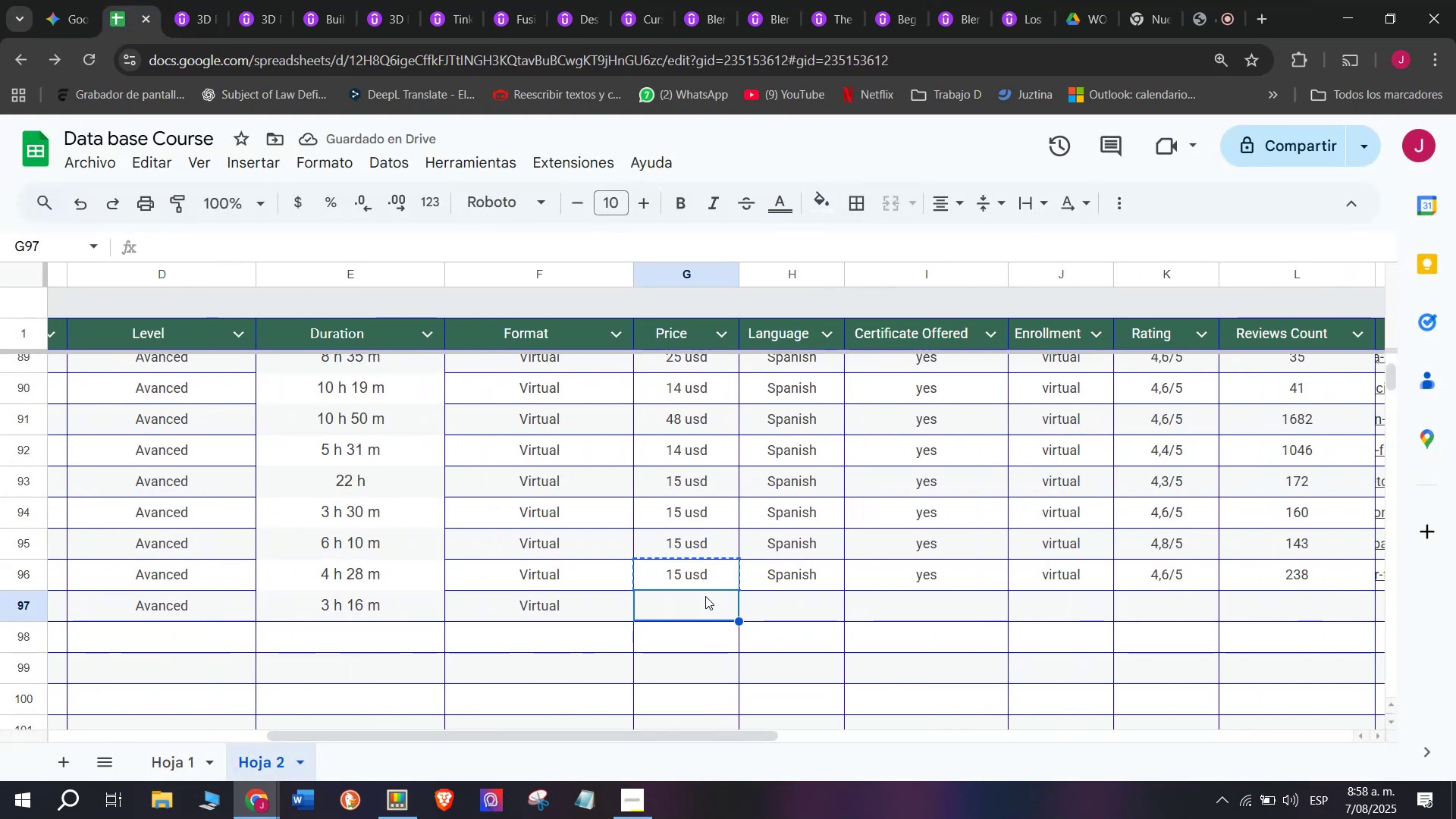 
key(Control+ControlLeft)
 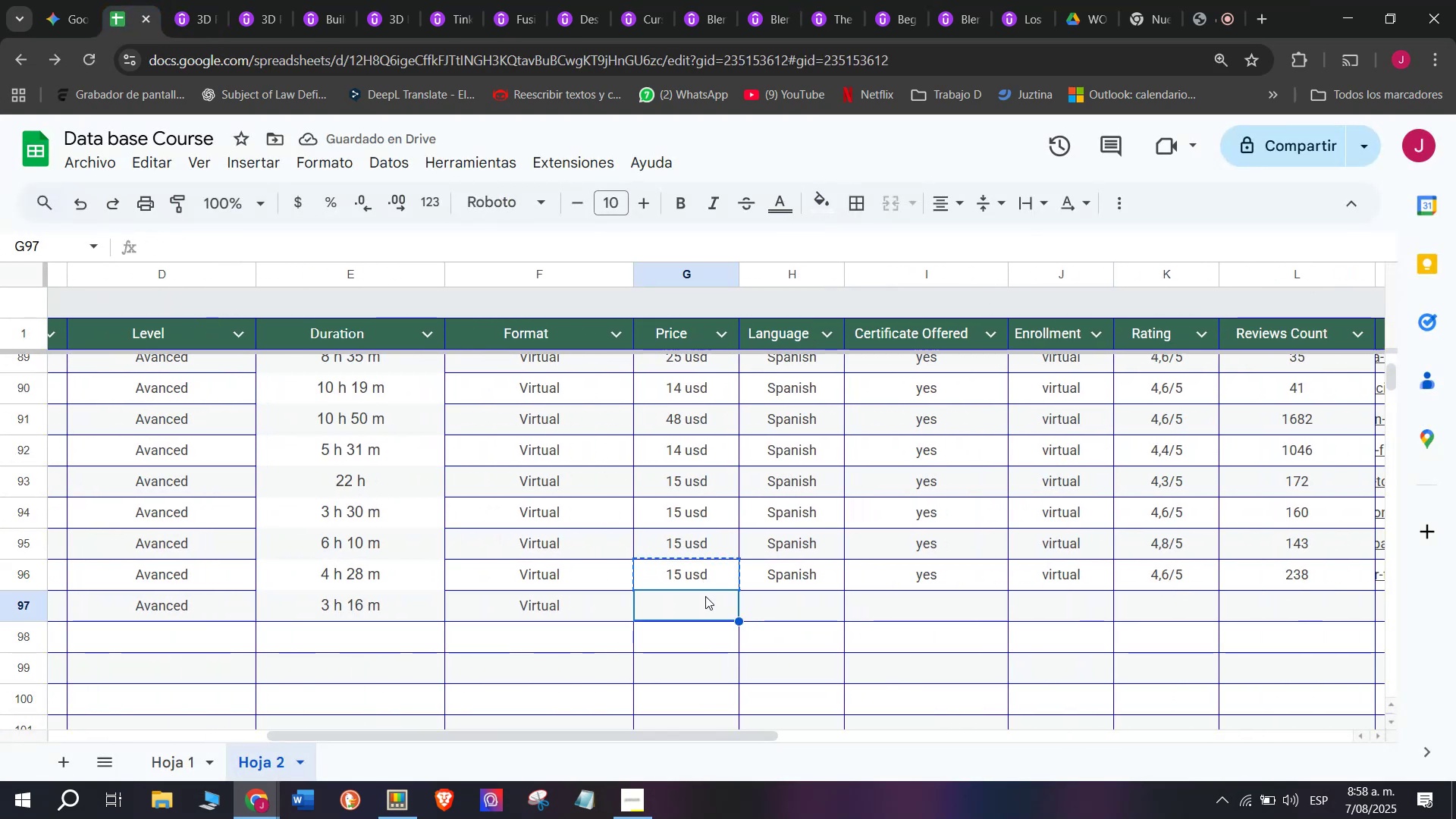 
key(Control+V)
 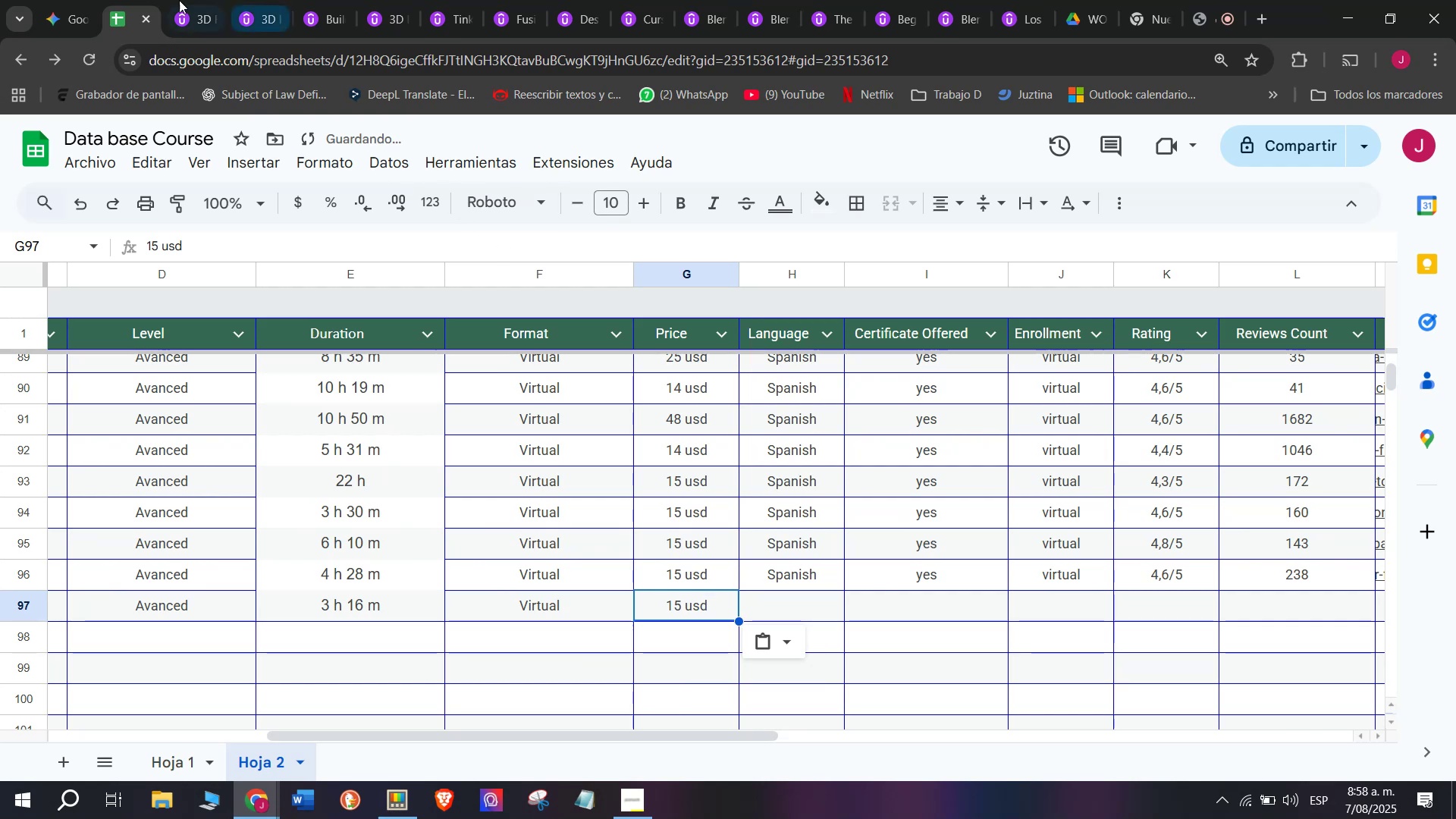 
left_click([180, 0])
 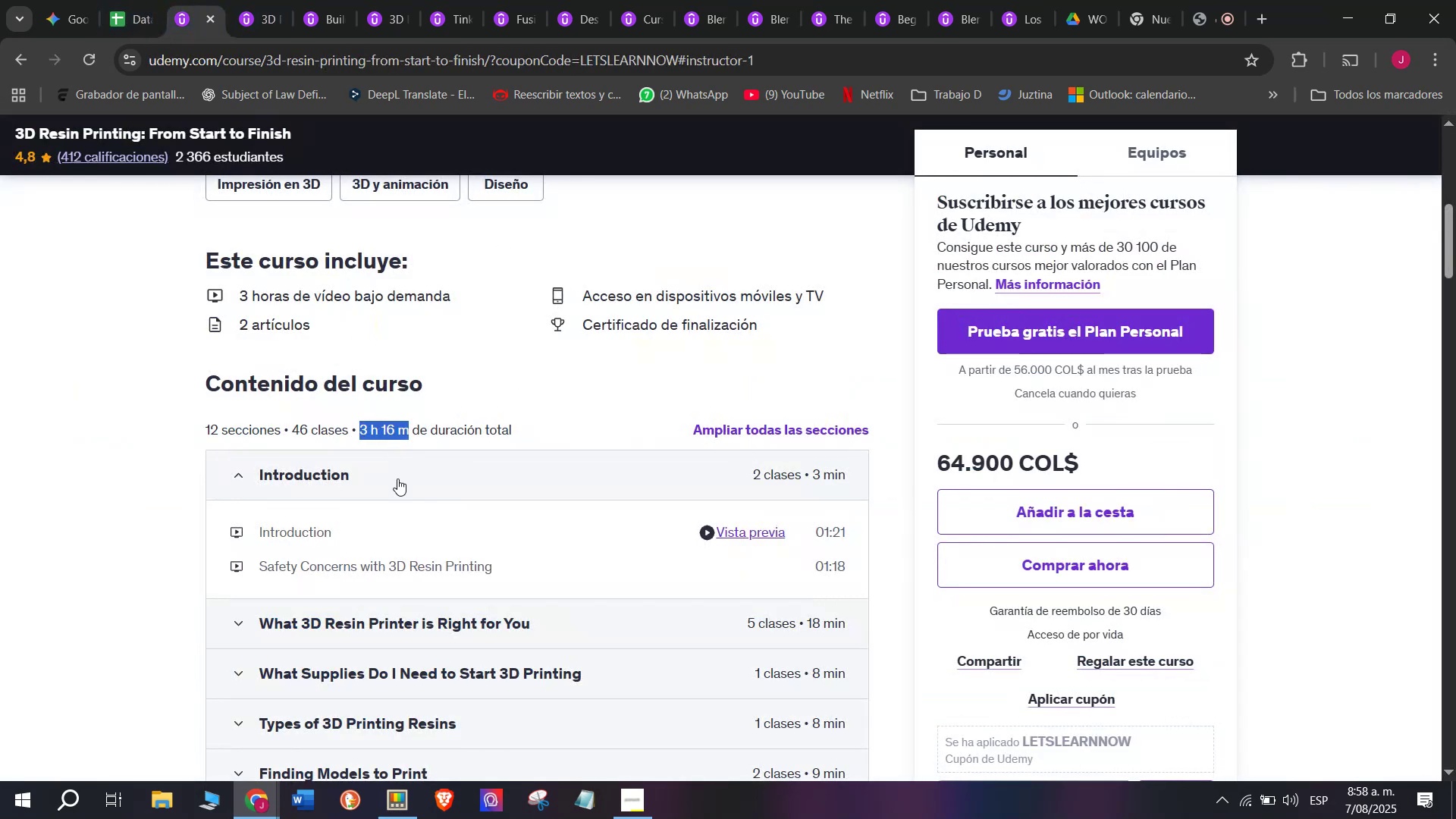 
scroll: coordinate [397, 479], scroll_direction: up, amount: 2.0
 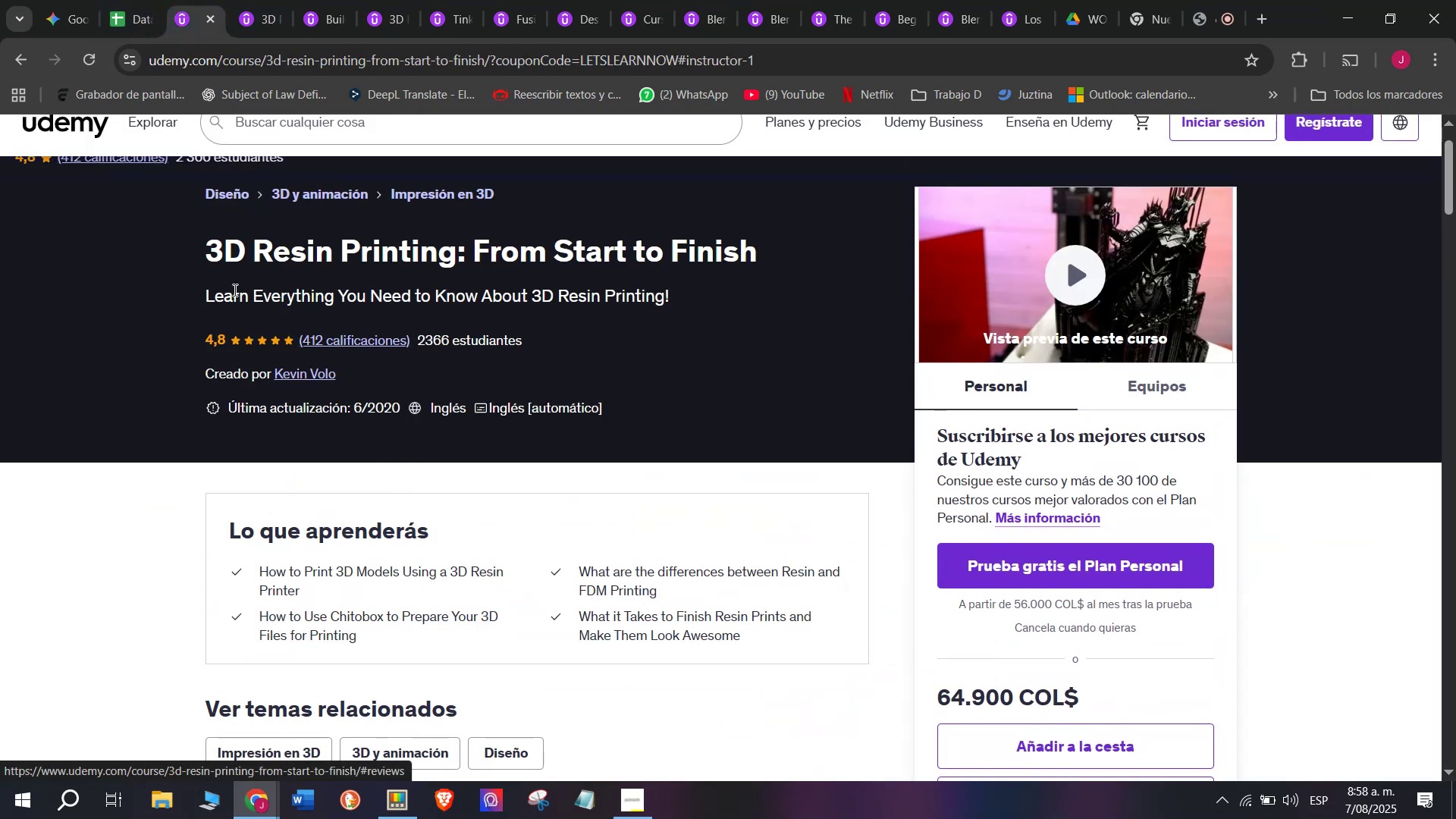 
left_click([123, 0])
 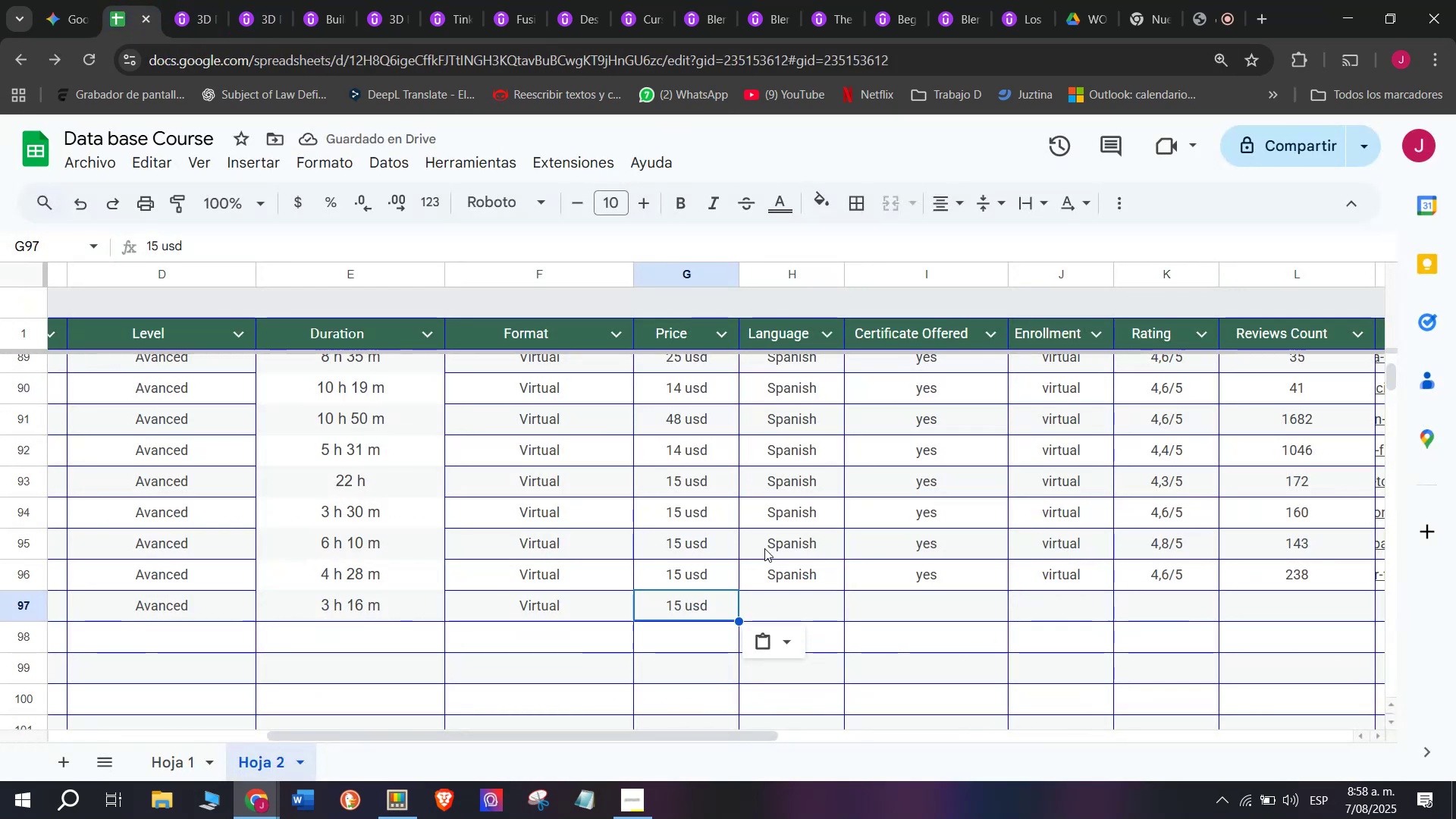 
left_click([798, 578])
 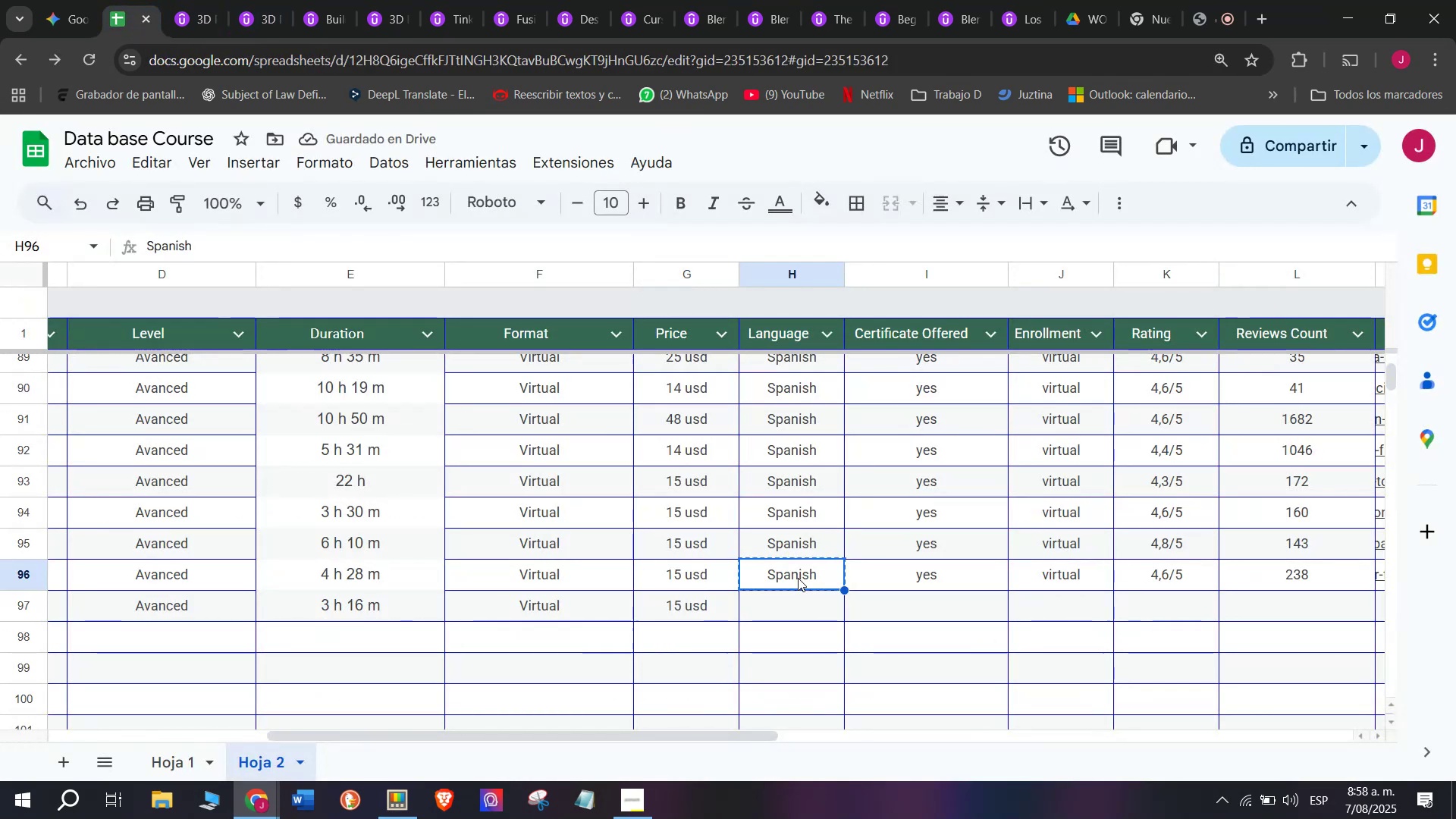 
key(Control+ControlLeft)
 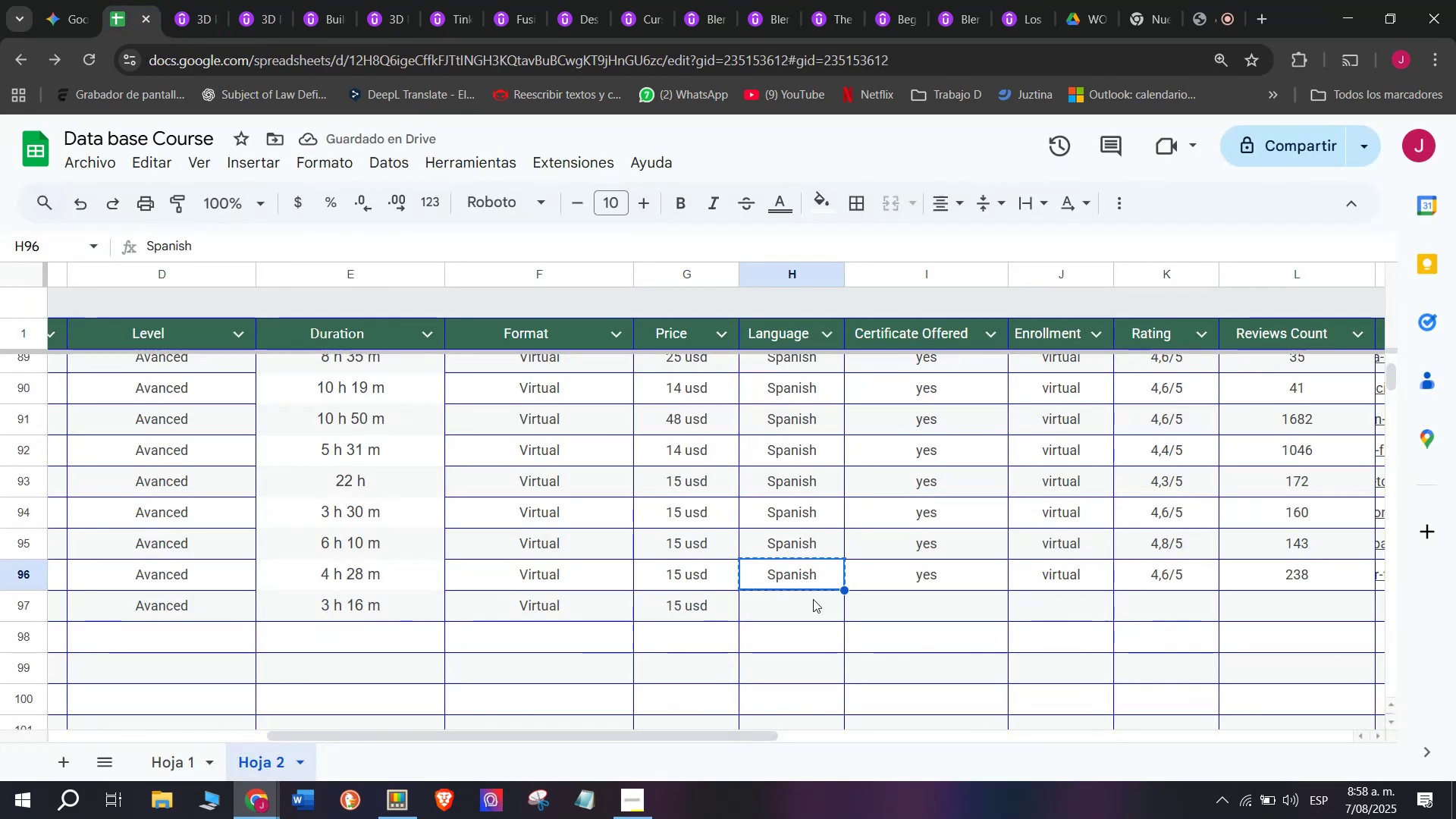 
key(Break)
 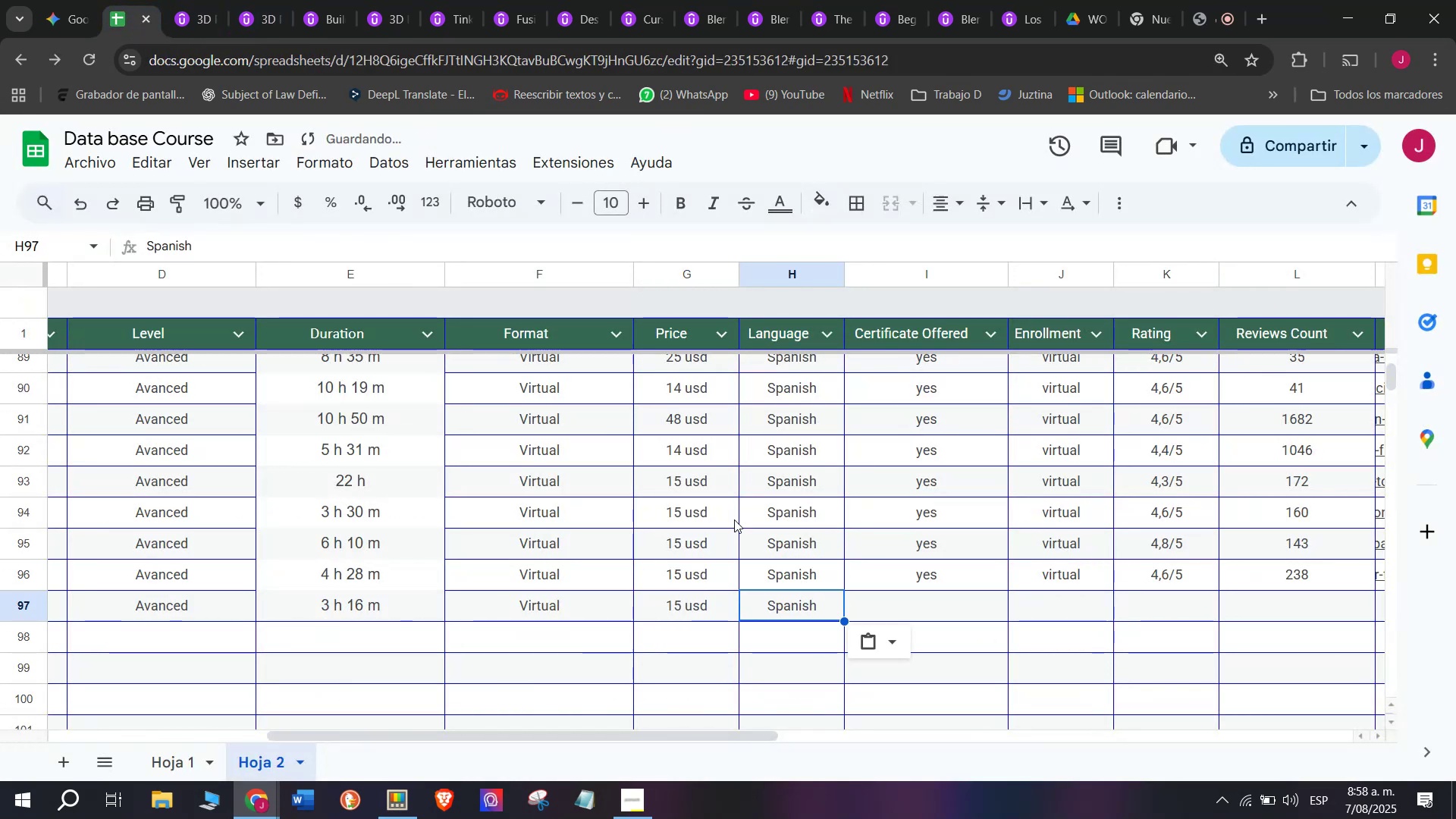 
key(Control+C)
 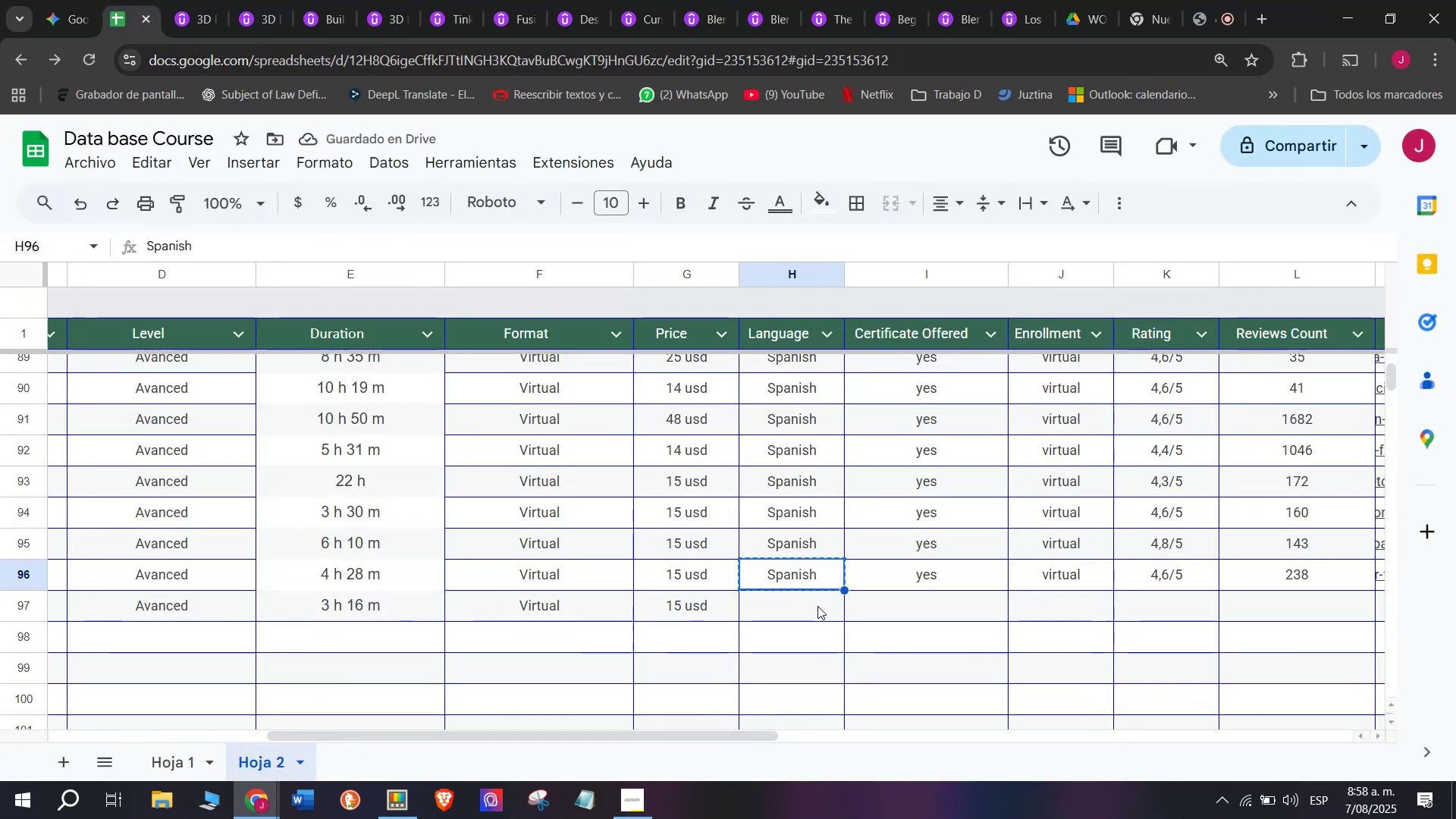 
key(Z)
 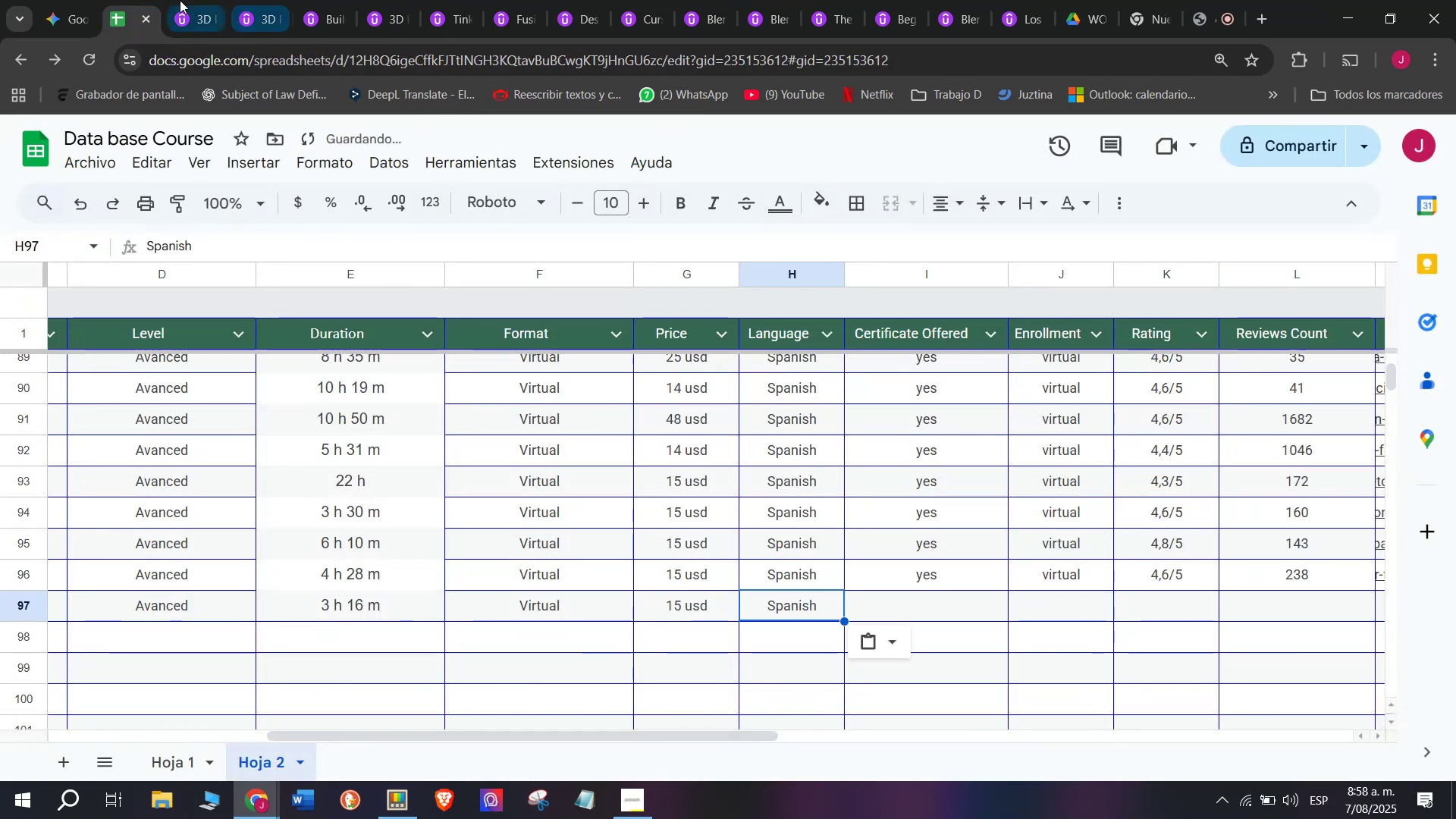 
key(Control+ControlLeft)
 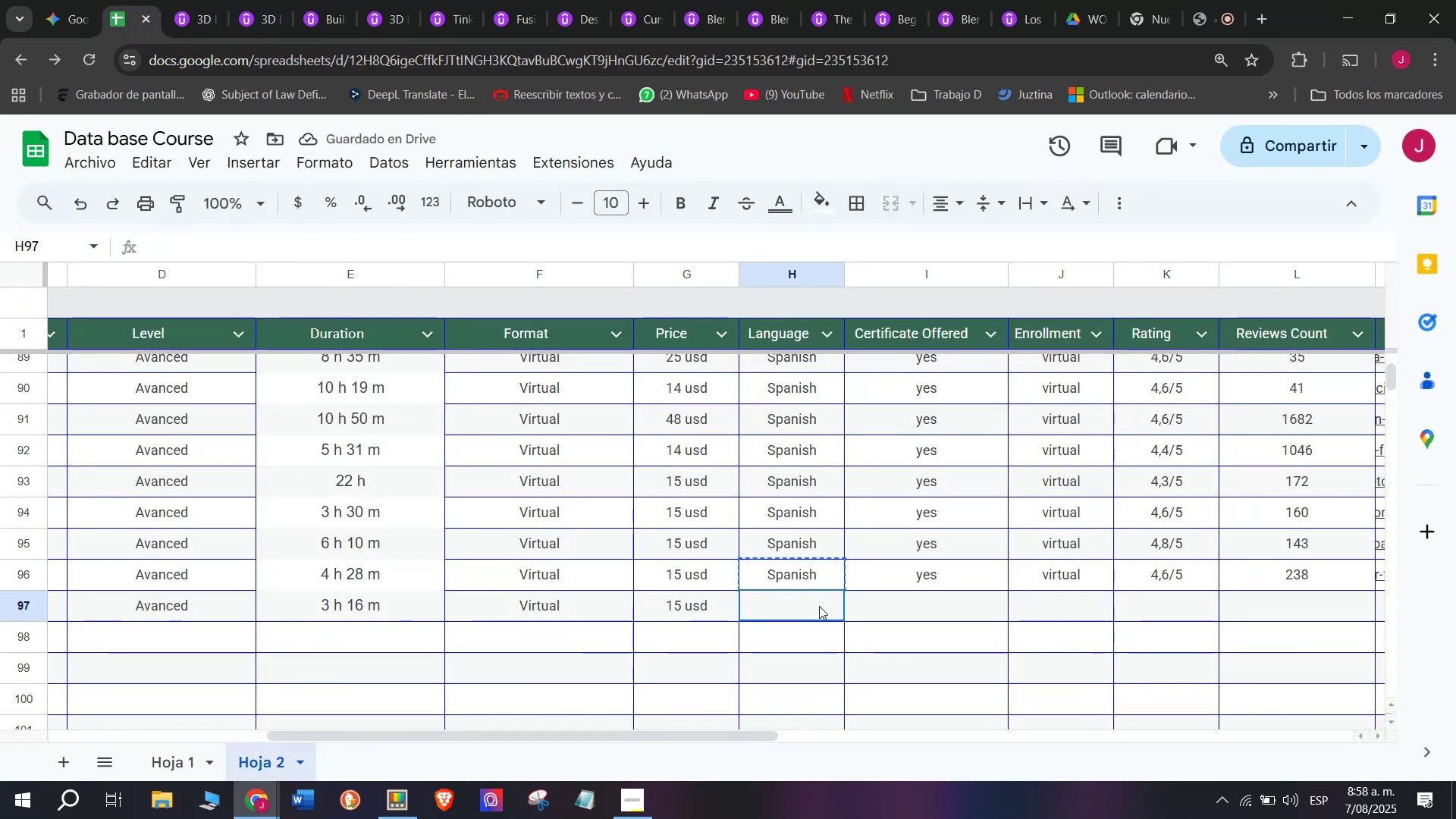 
key(Control+V)
 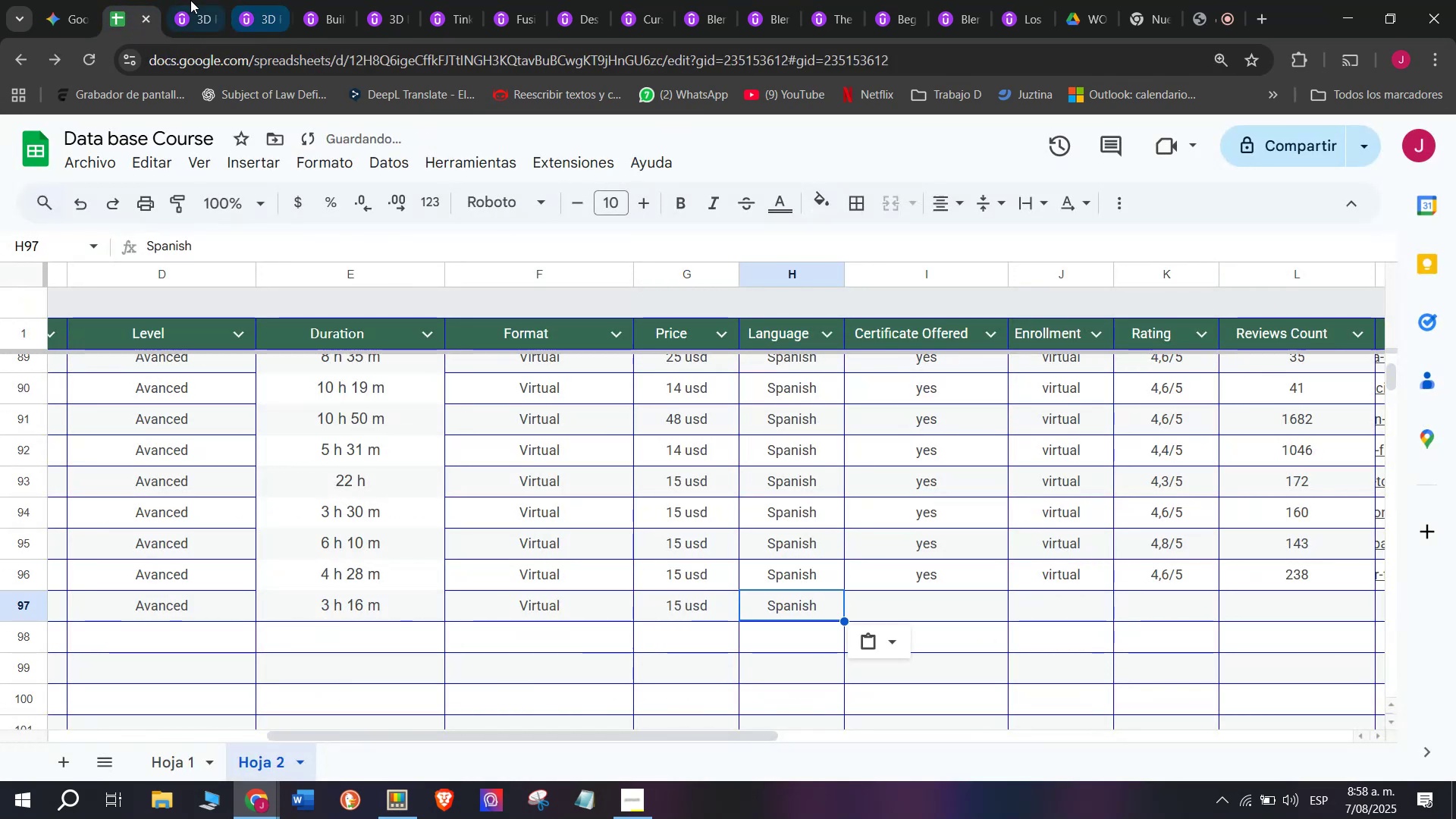 
left_click([179, 0])
 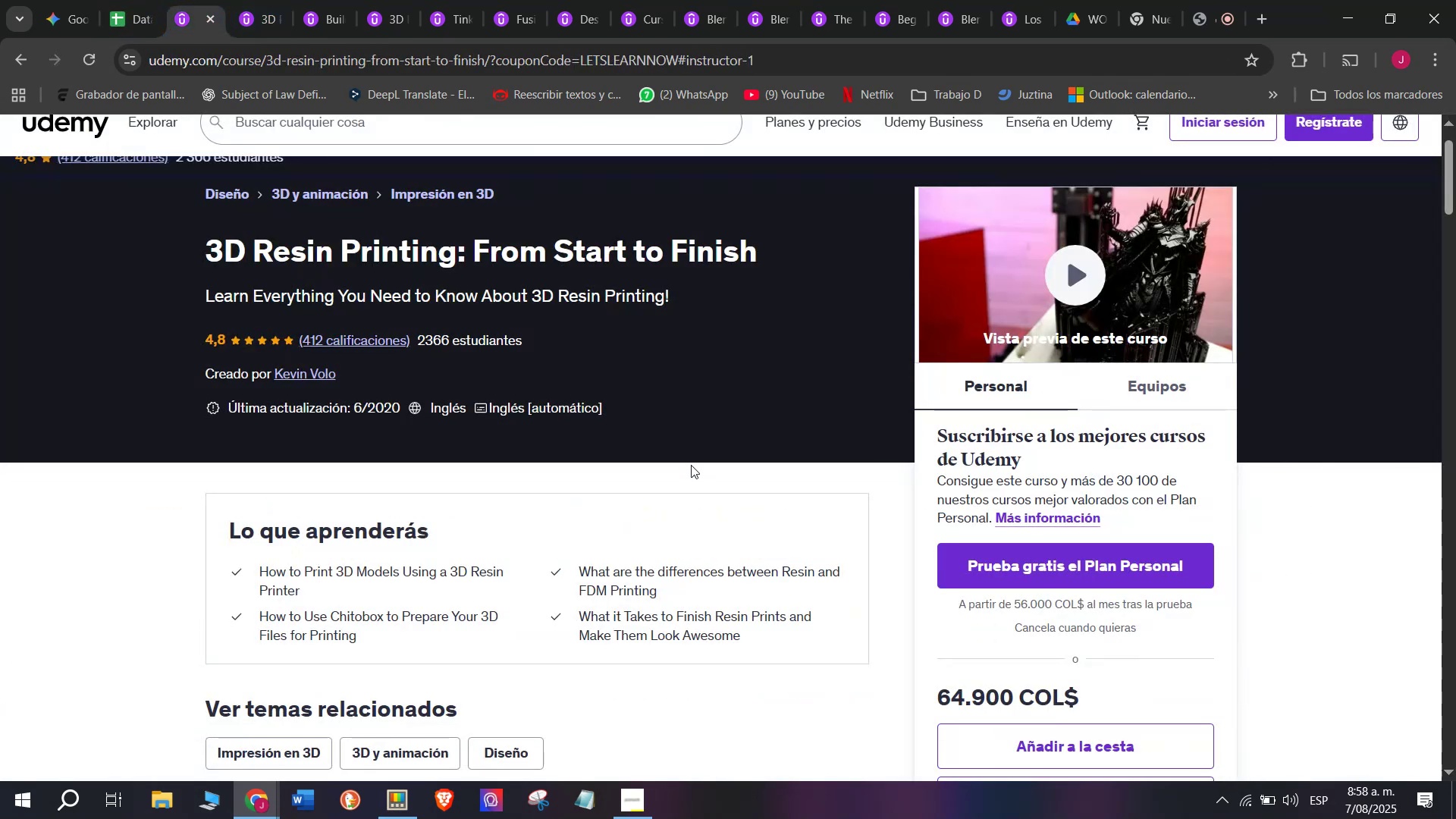 
scroll: coordinate [692, 465], scroll_direction: up, amount: 1.0
 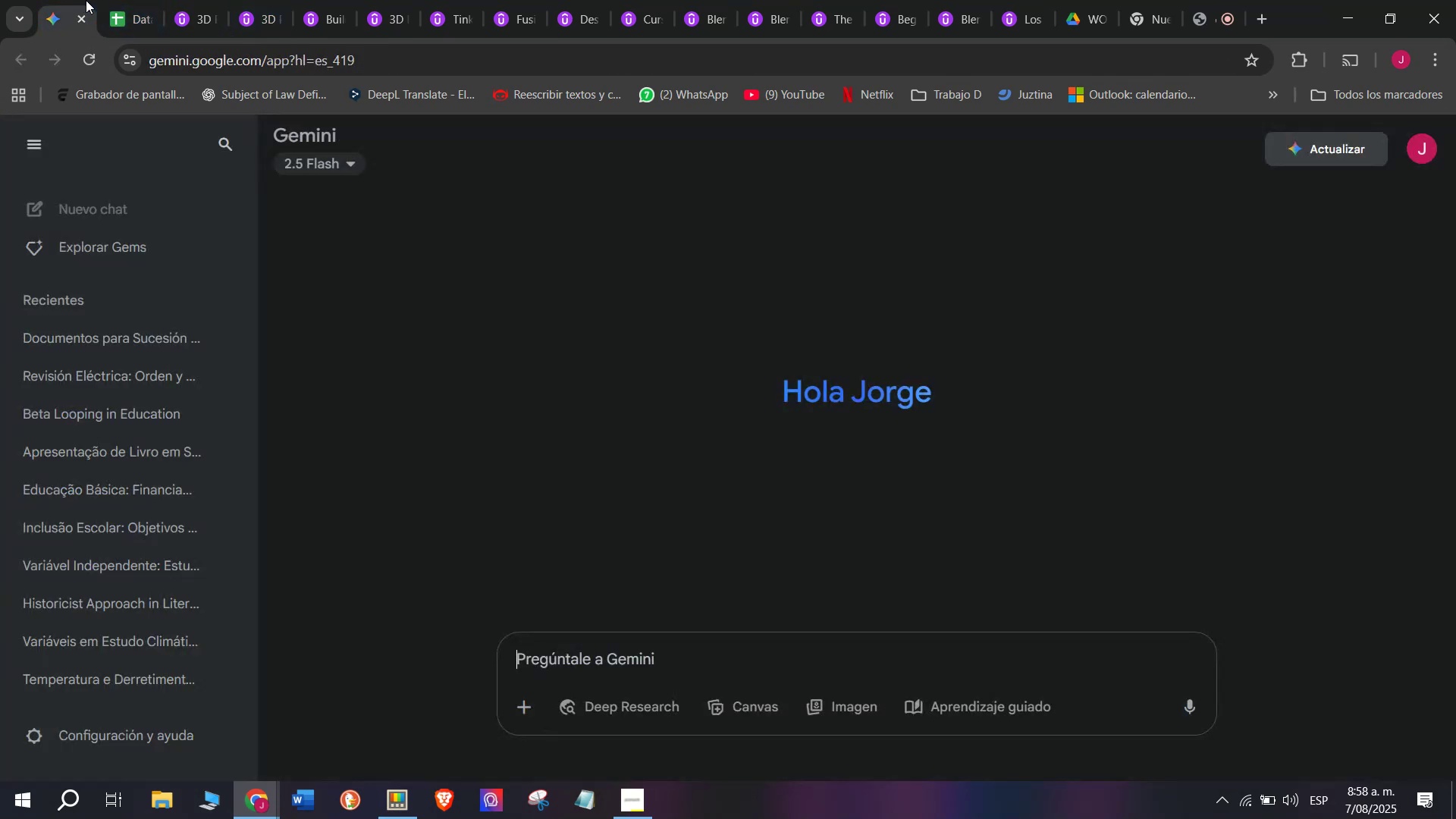 
double_click([101, 0])
 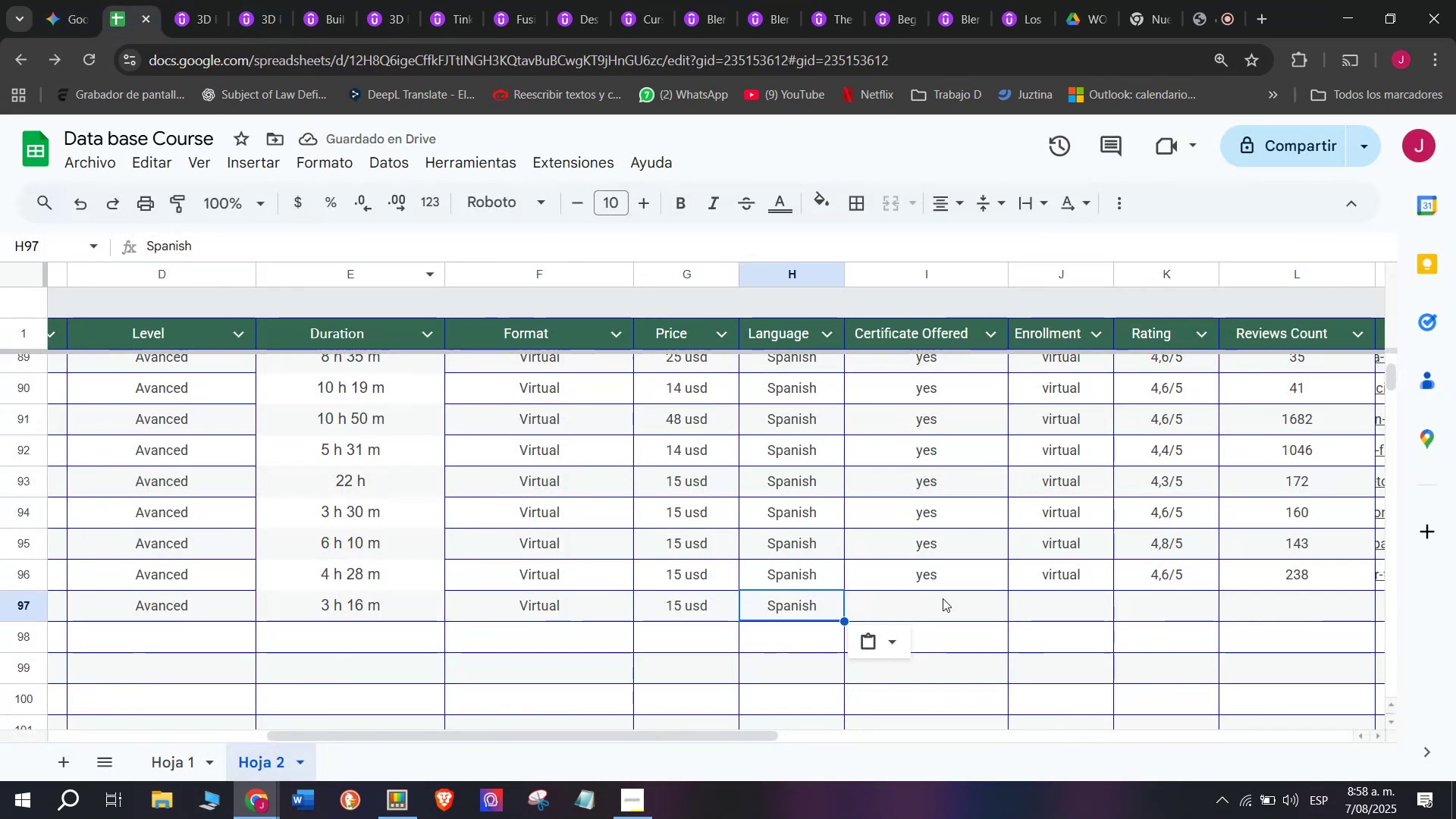 
left_click([942, 581])
 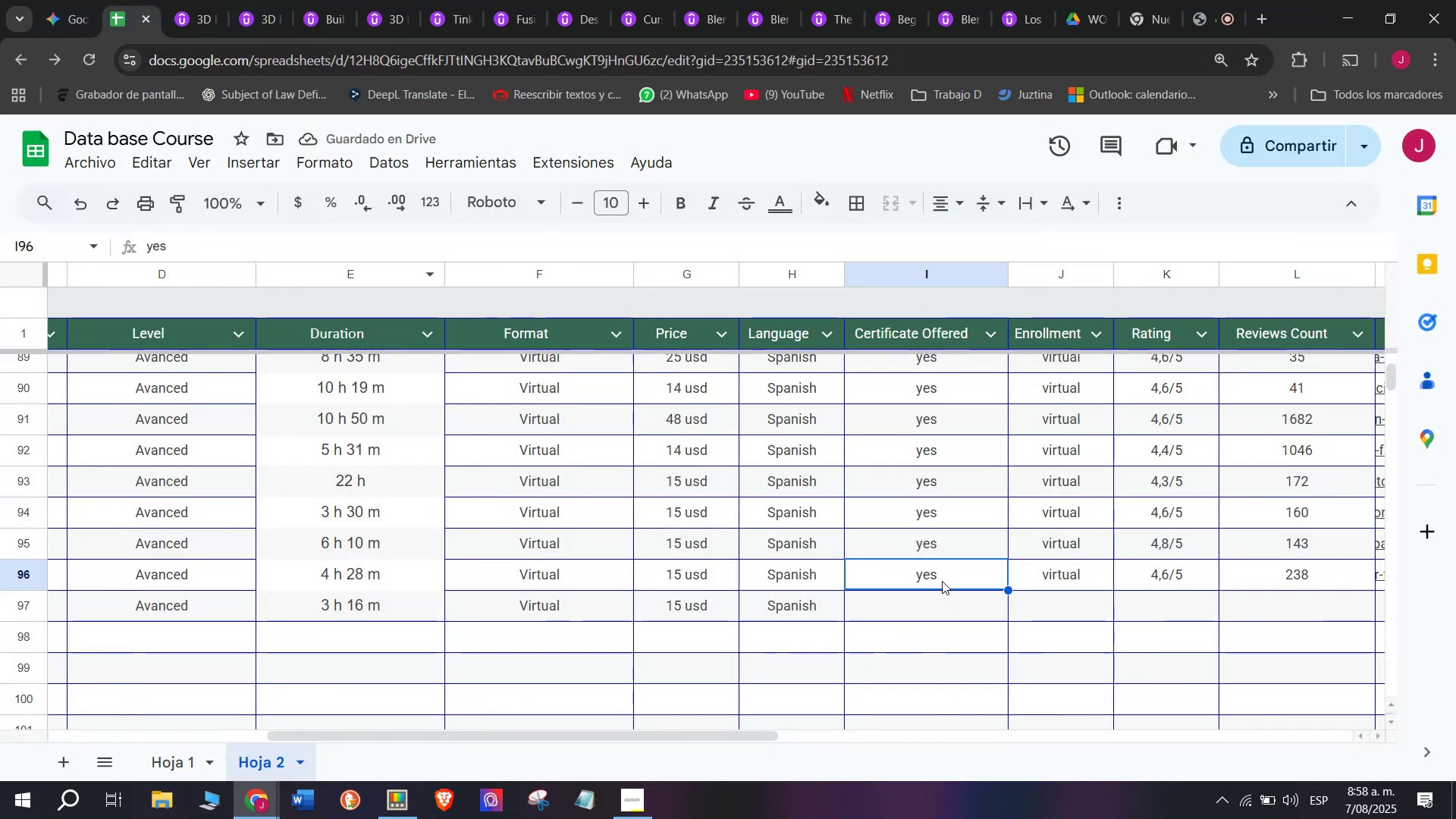 
key(Break)
 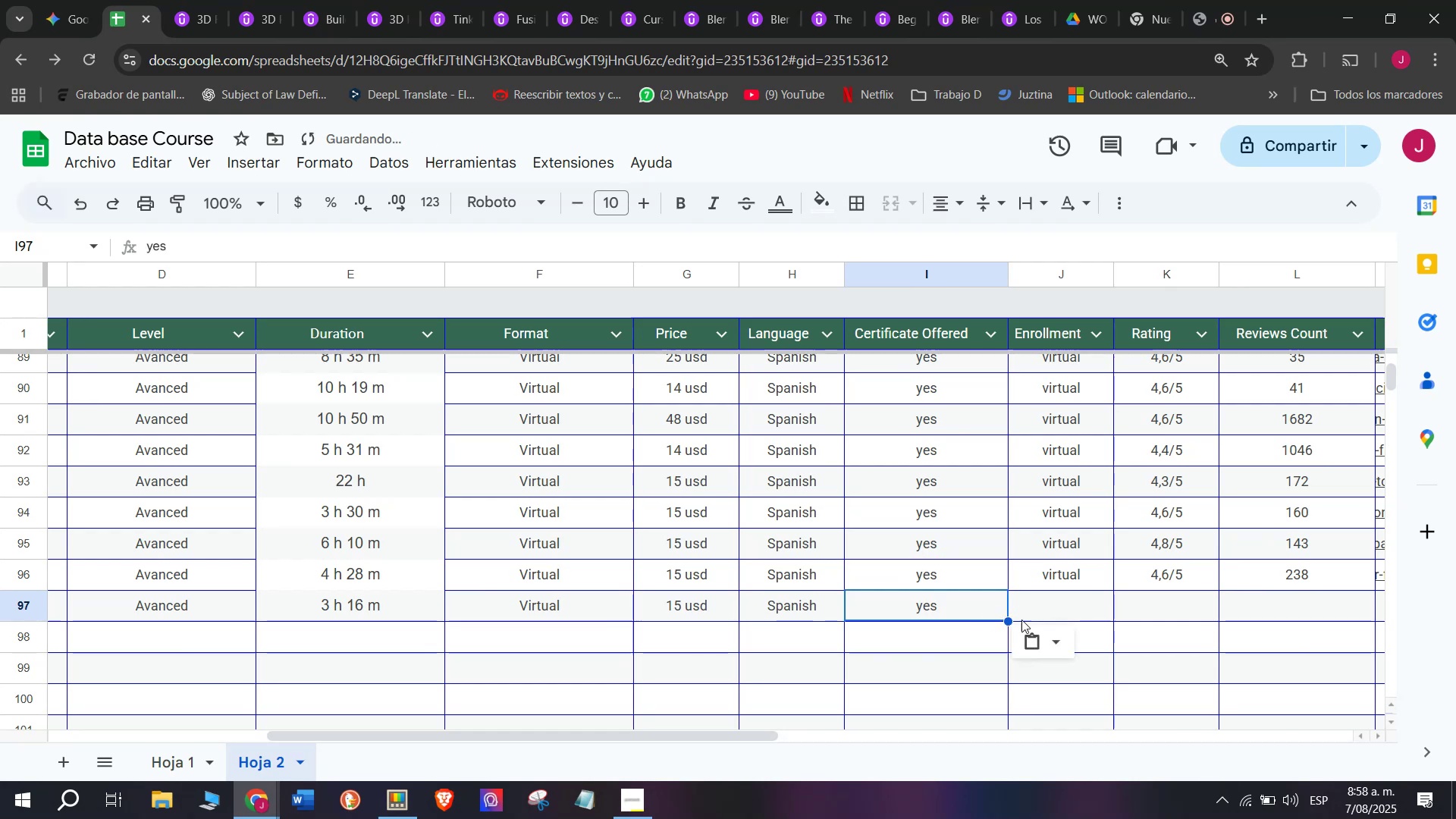 
key(Control+ControlLeft)
 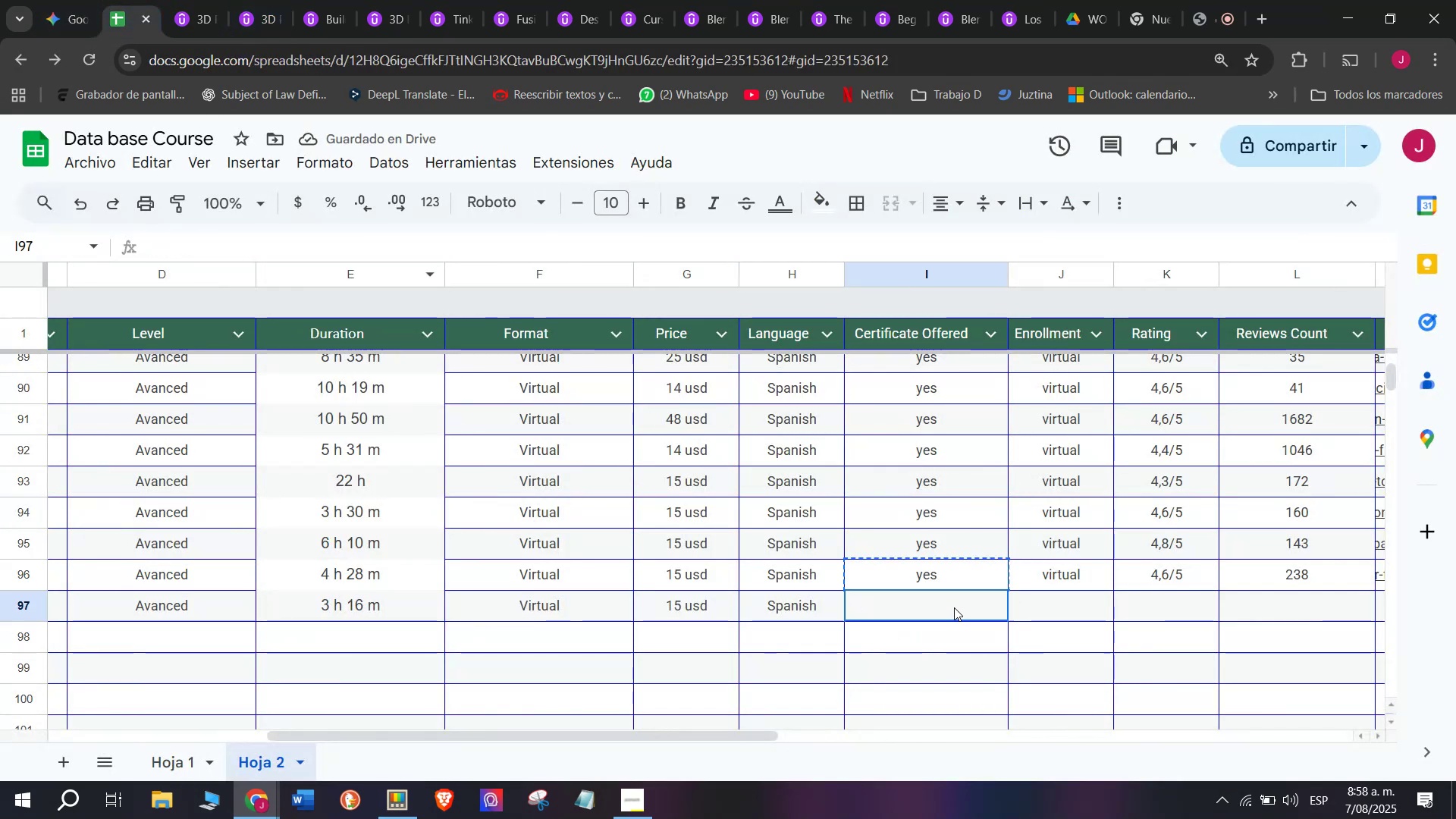 
key(Control+C)
 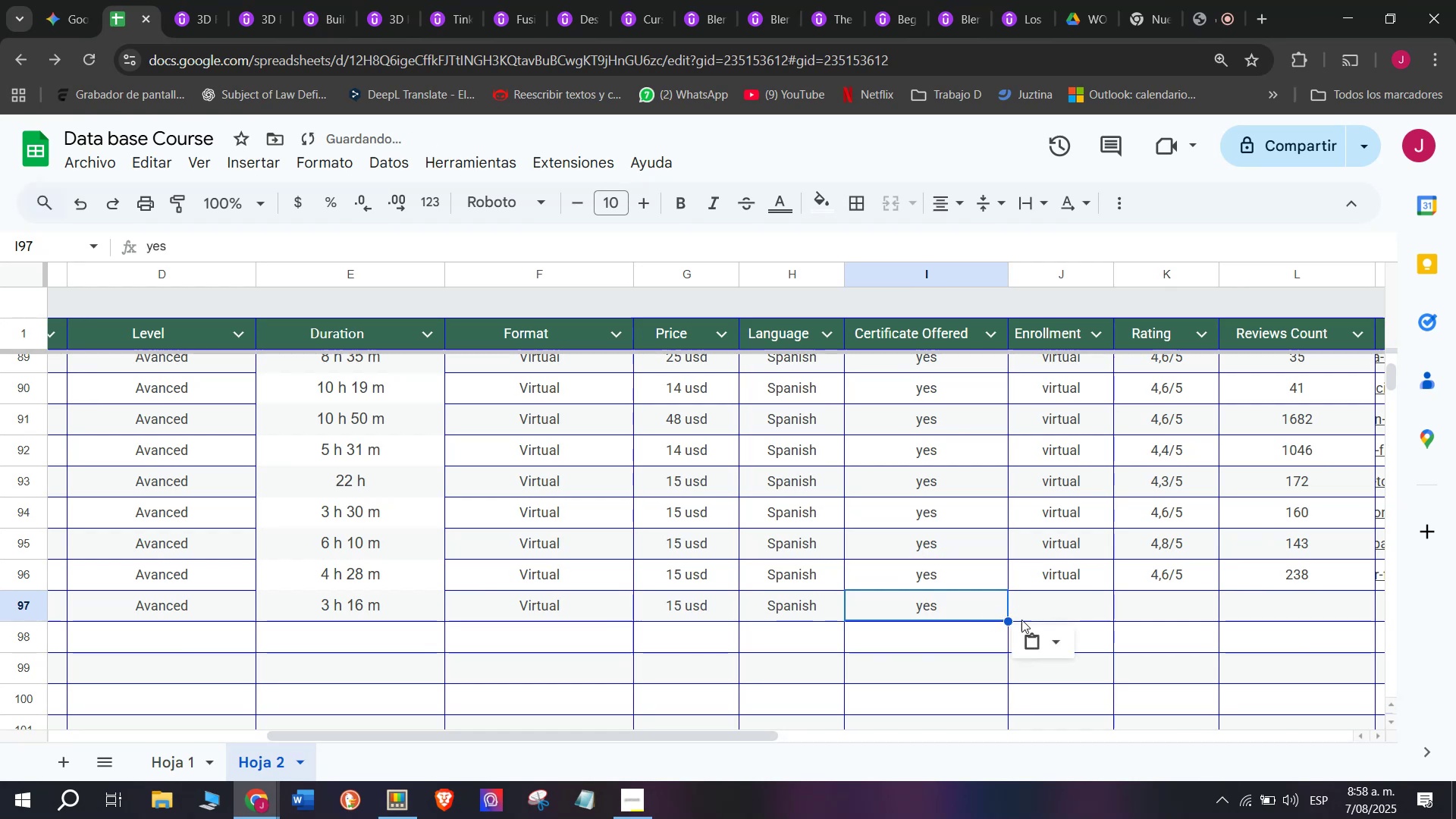 
double_click([954, 607])
 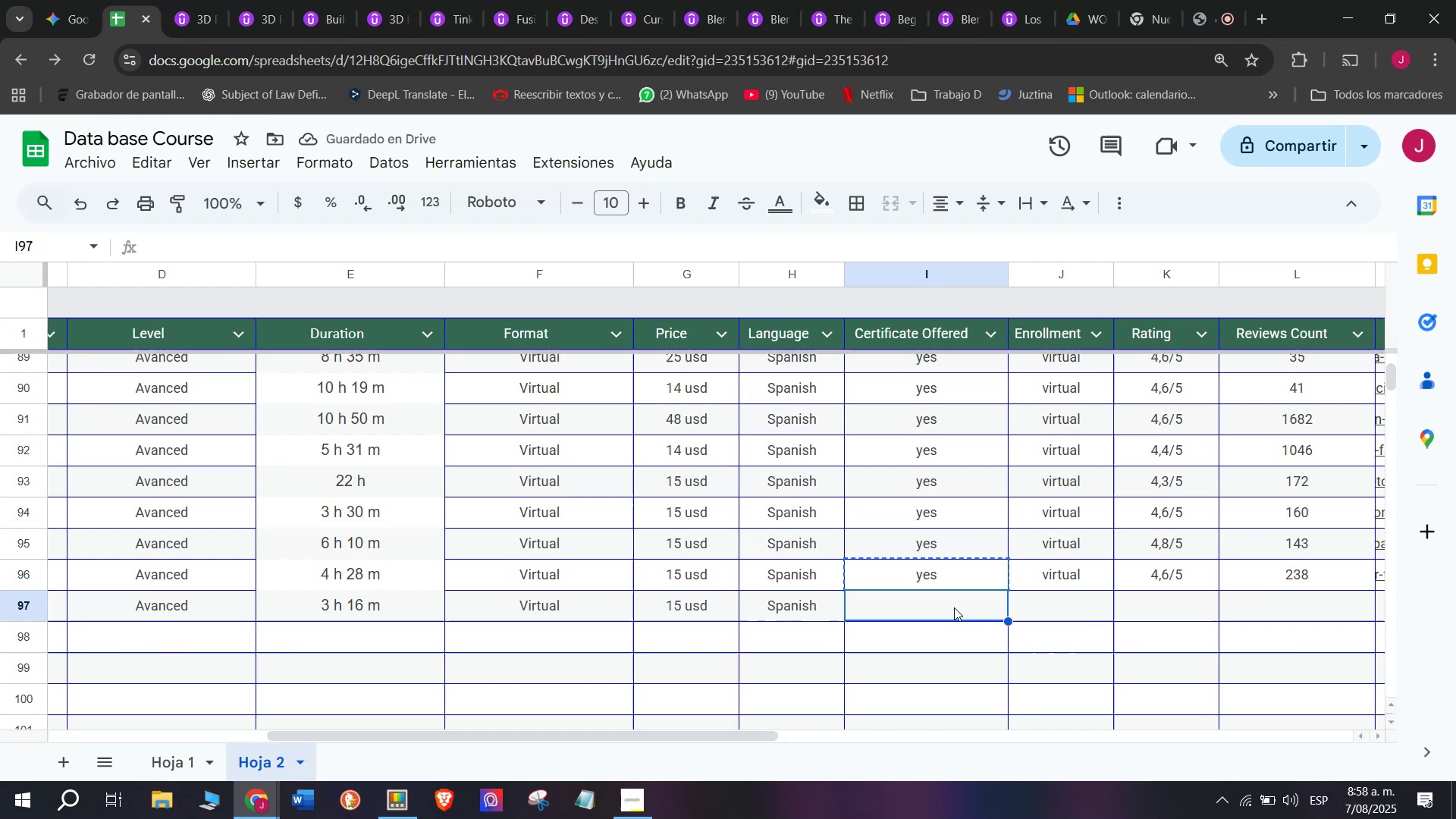 
key(Control+ControlLeft)
 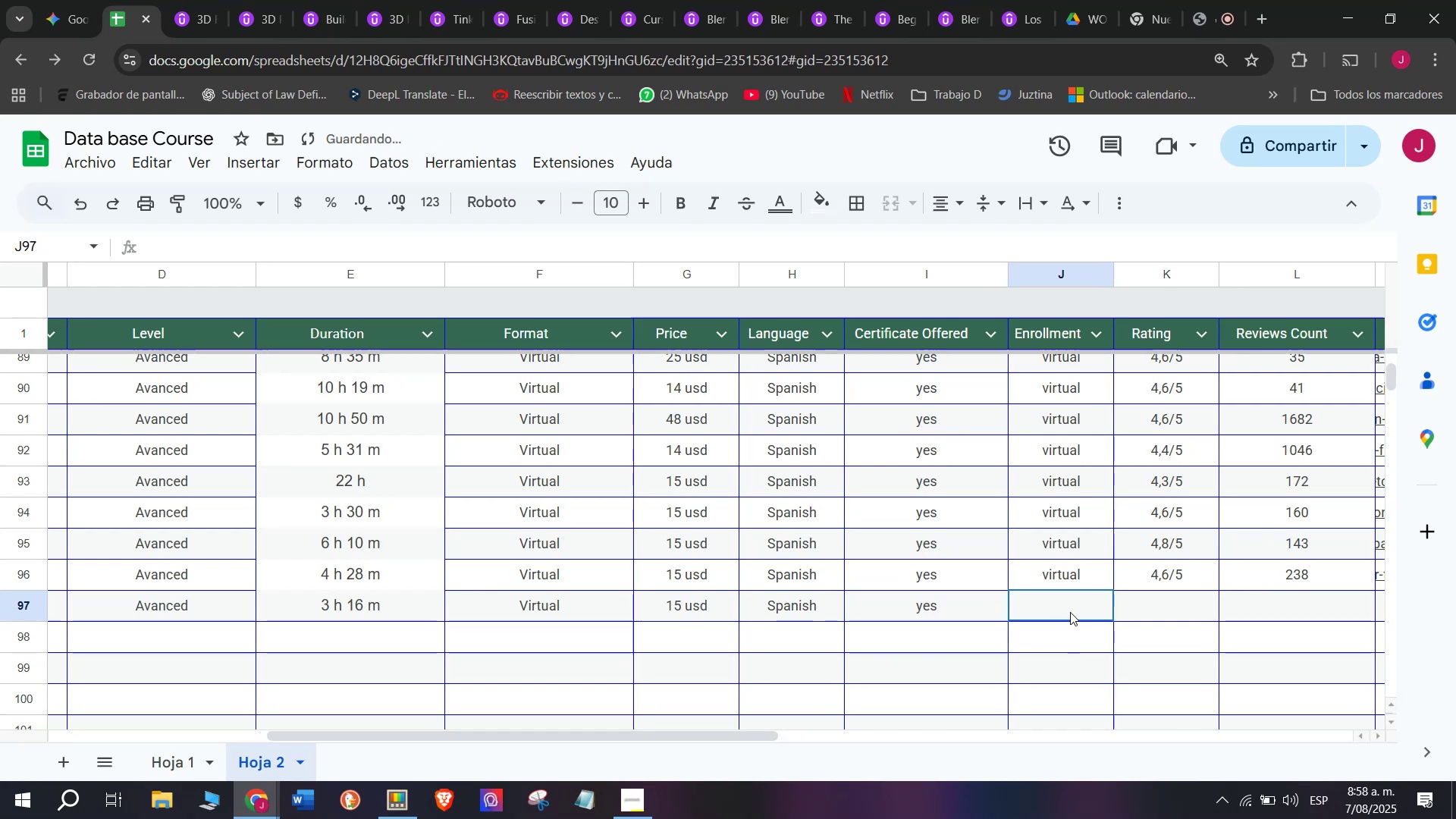 
key(Z)
 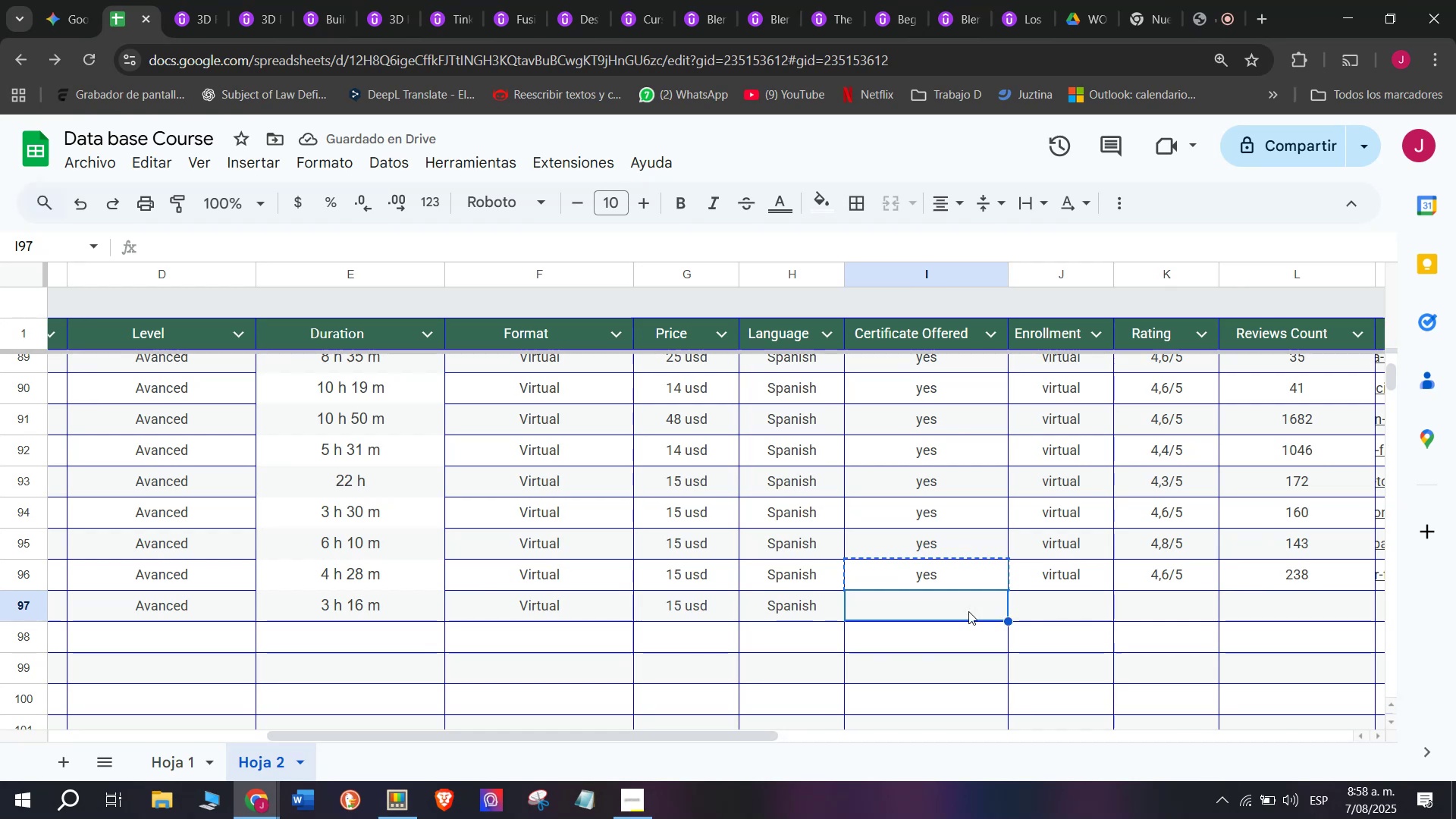 
key(Control+V)
 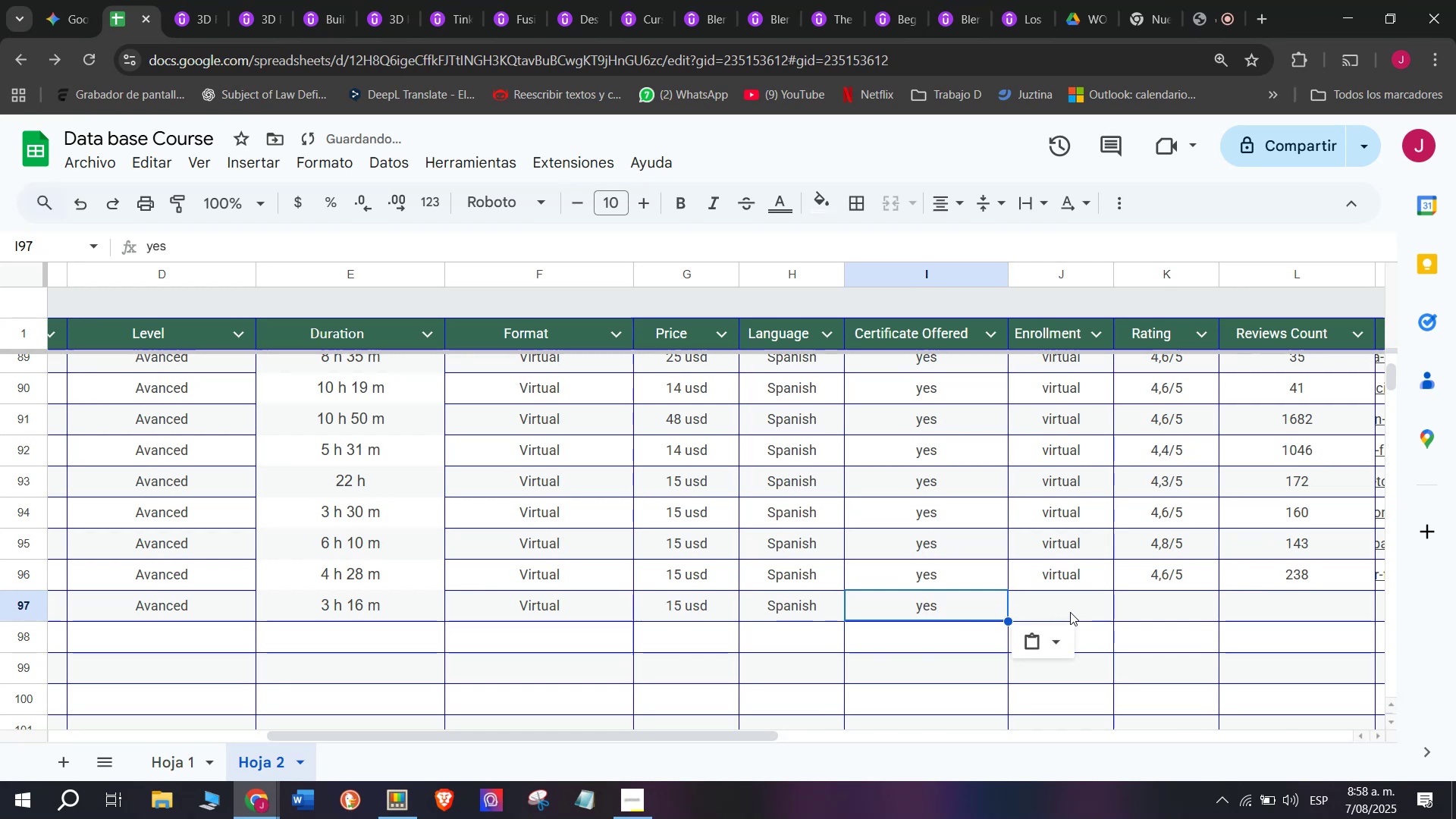 
left_click([1070, 612])
 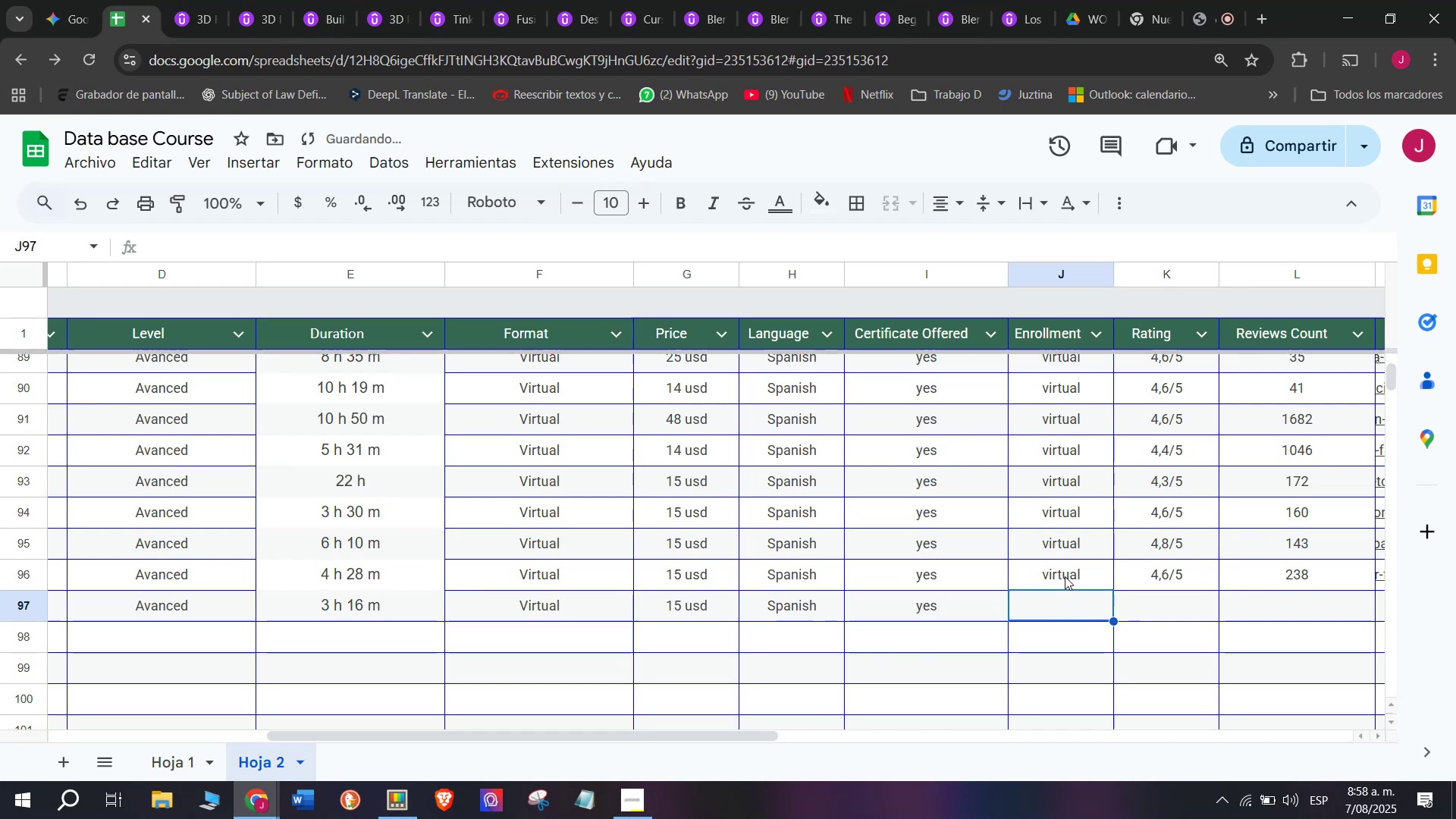 
key(Break)
 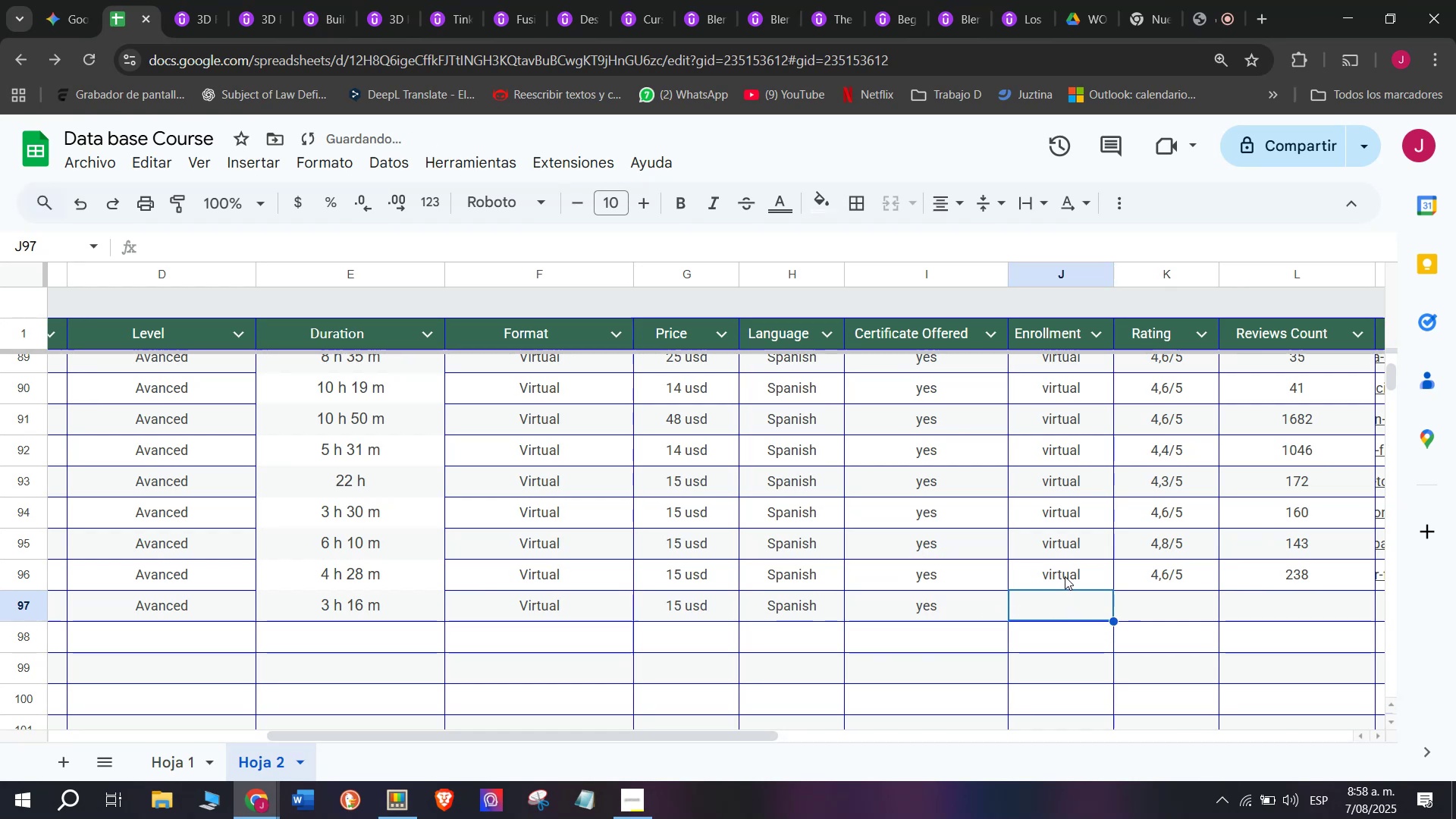 
key(Control+ControlLeft)
 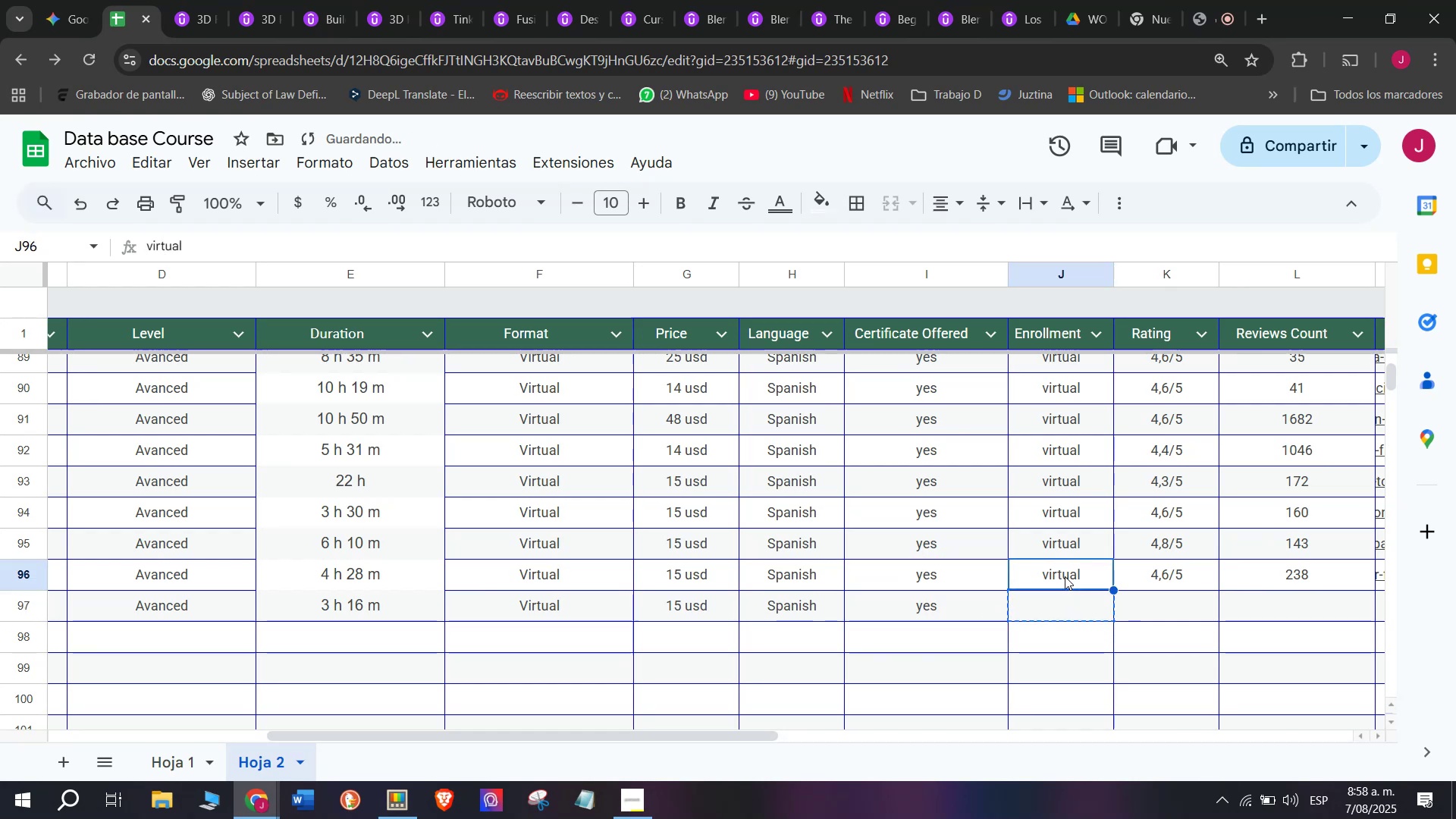 
key(Control+C)
 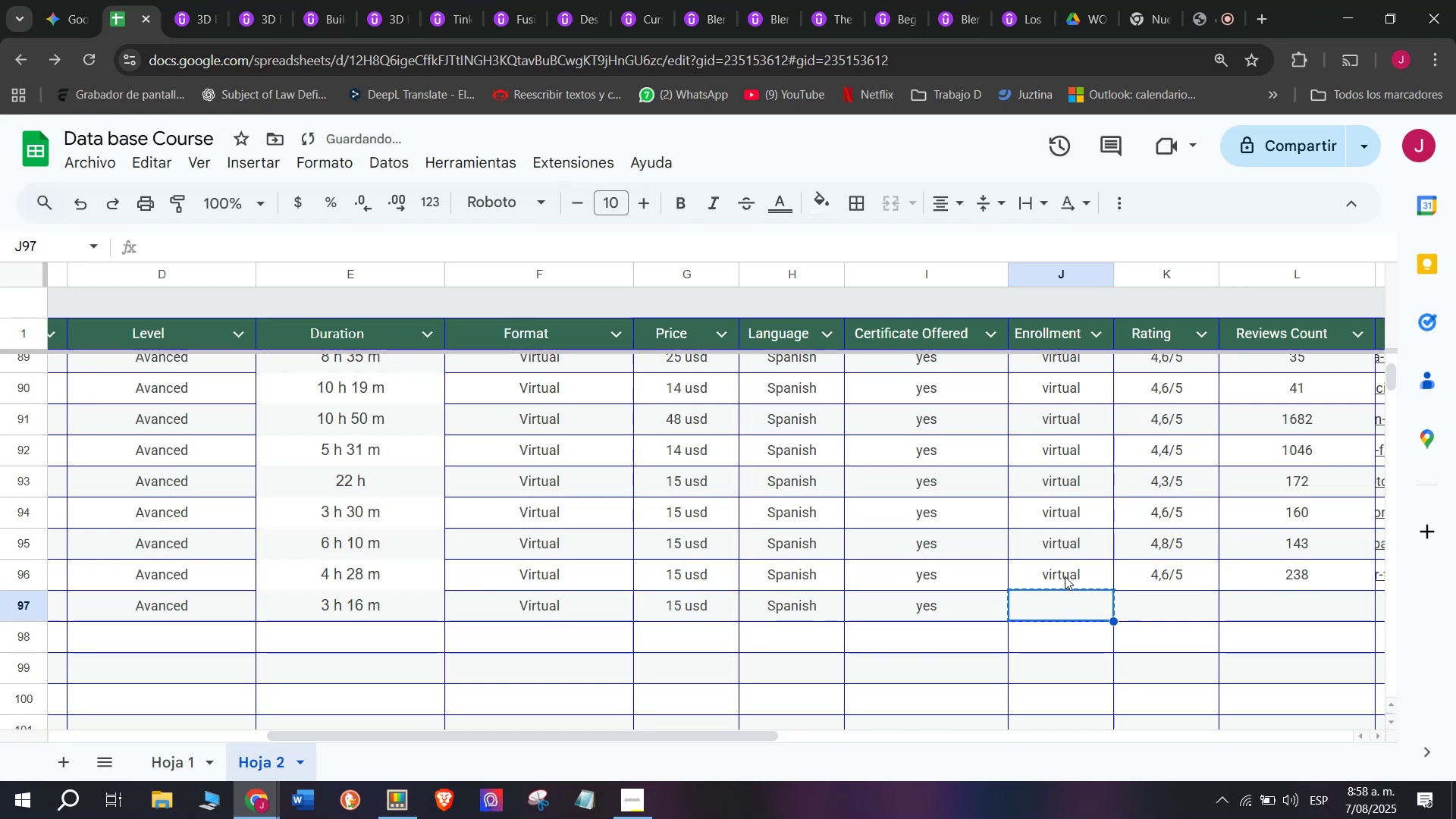 
left_click([1065, 576])
 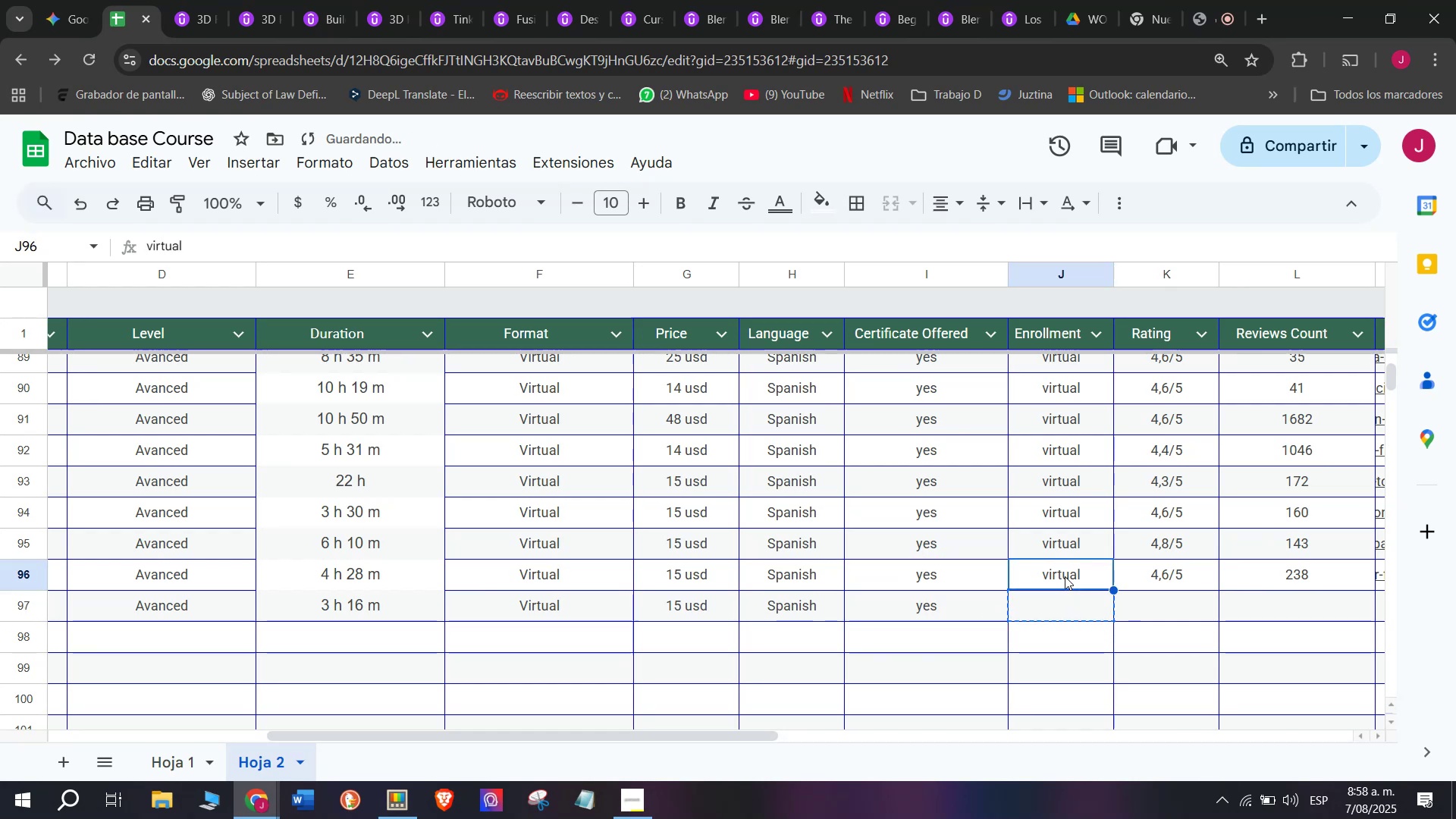 
key(Break)
 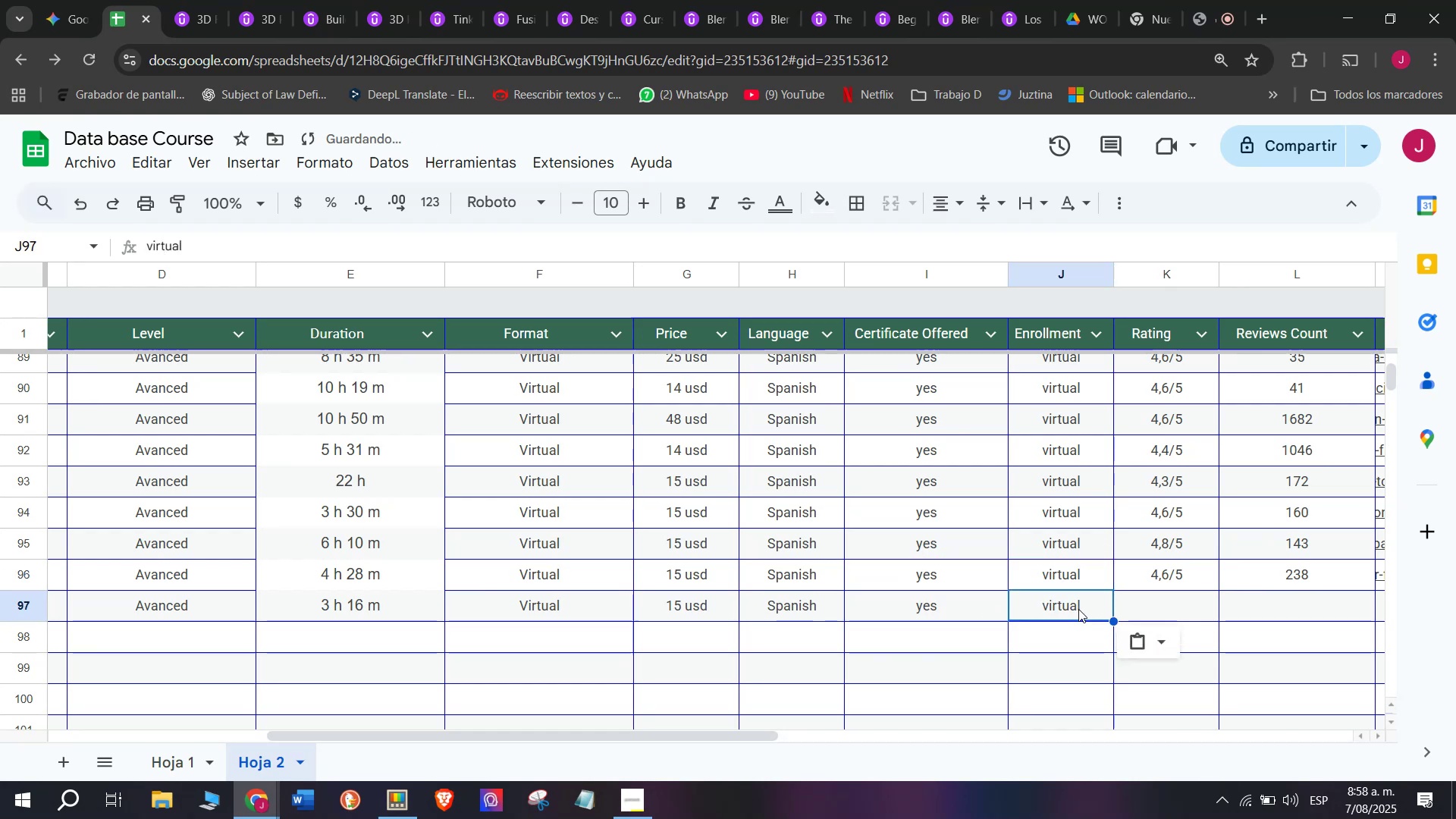 
key(Control+ControlLeft)
 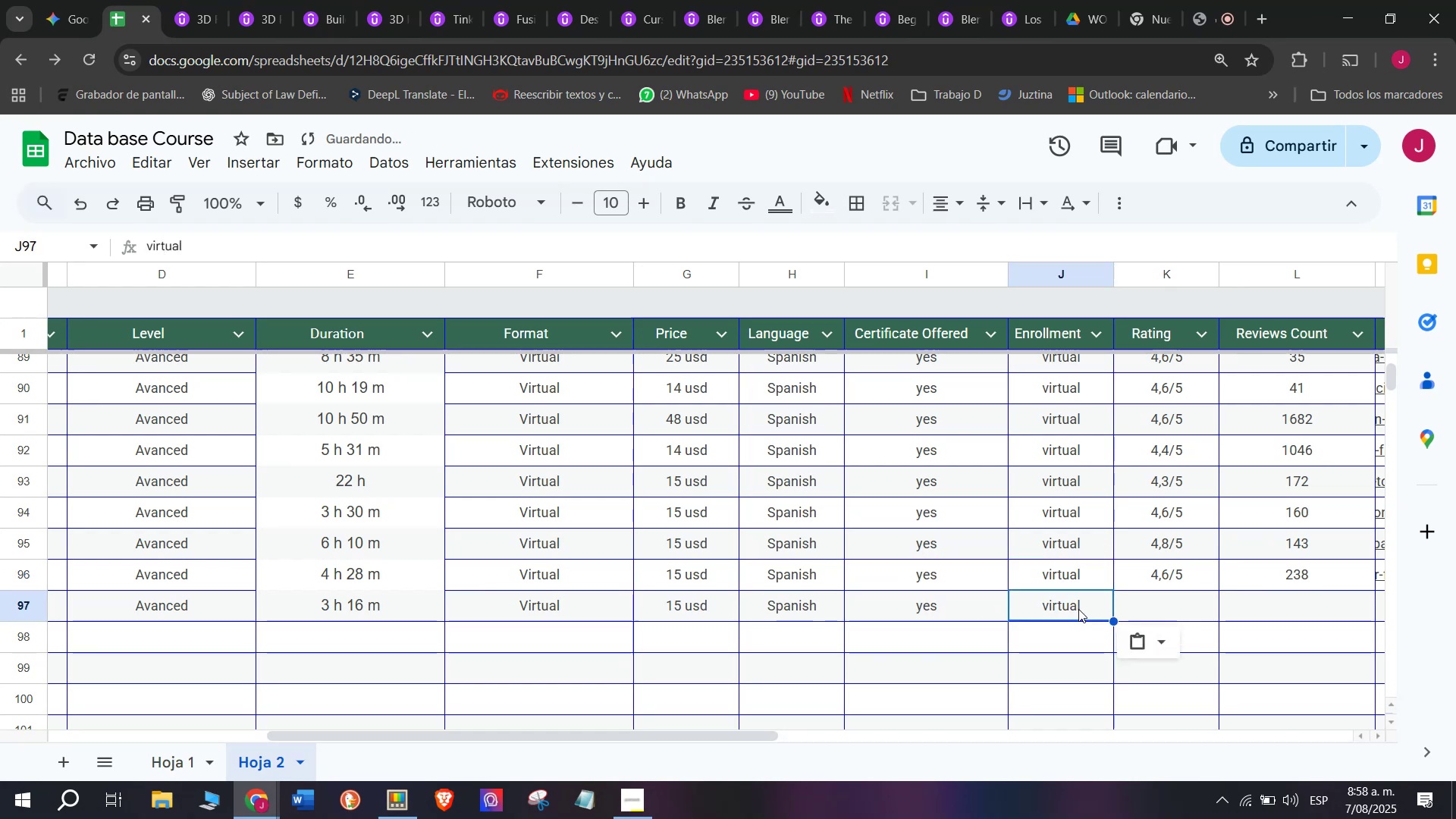 
key(Control+C)
 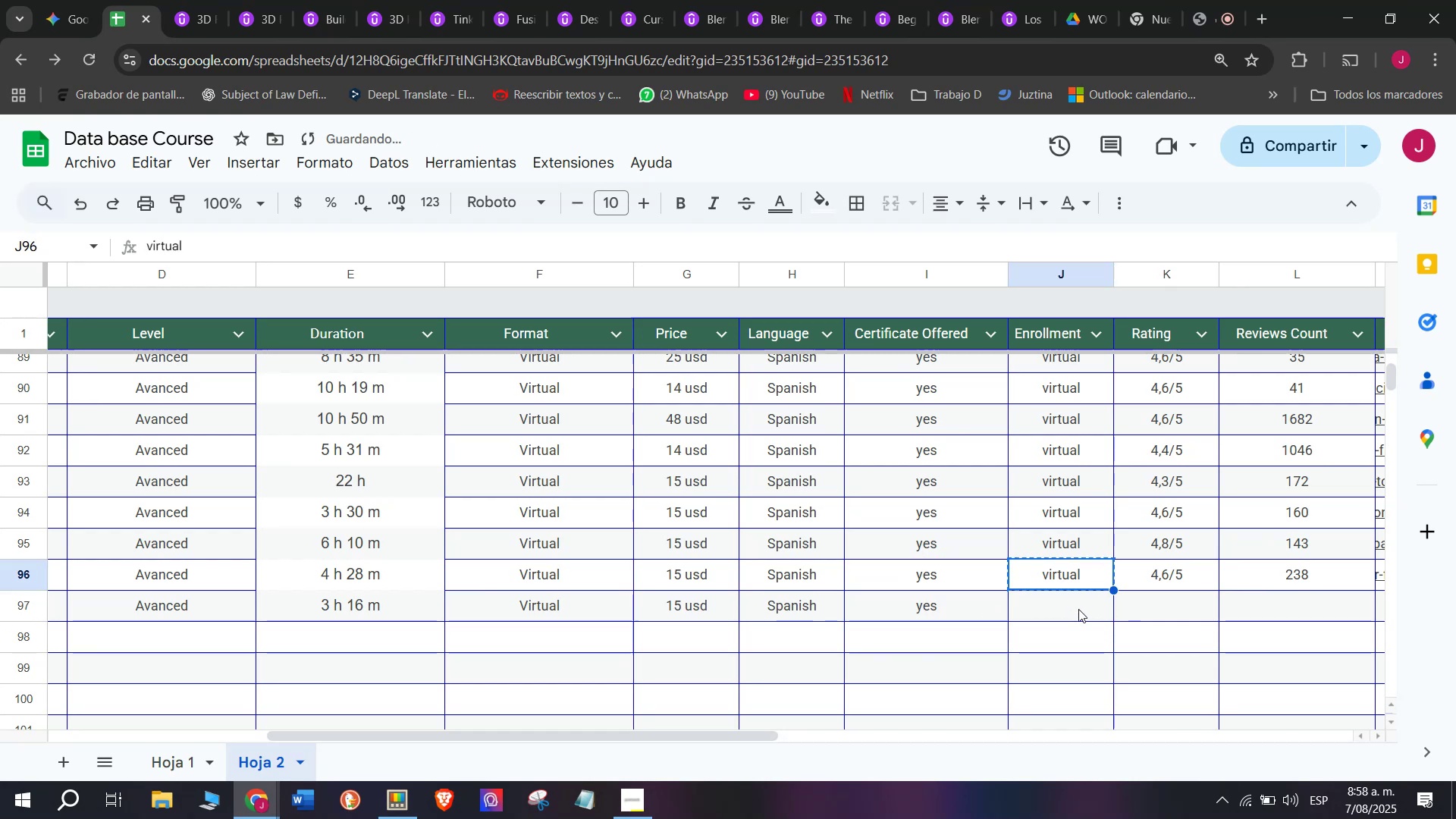 
left_click([1078, 609])
 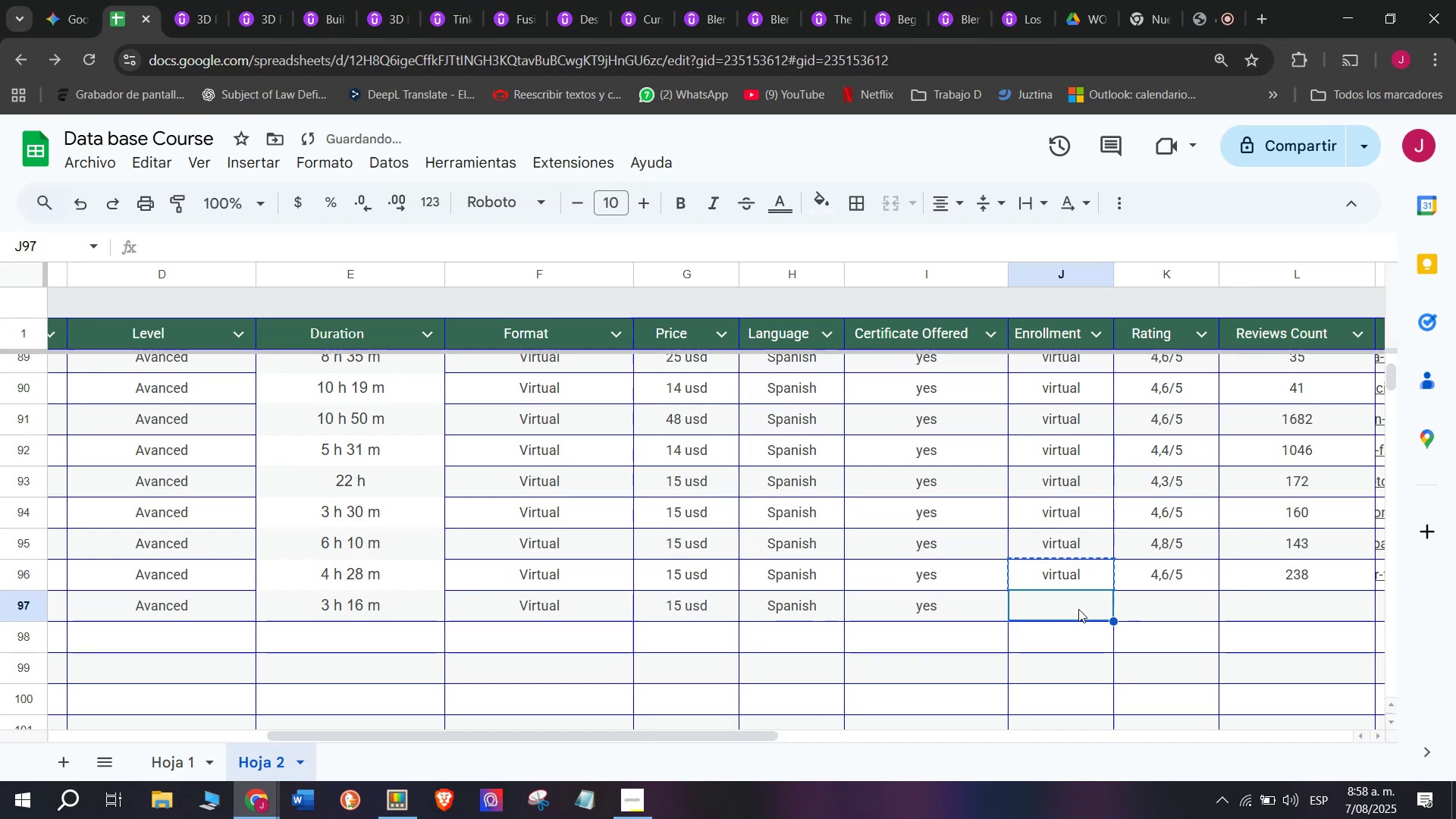 
key(Z)
 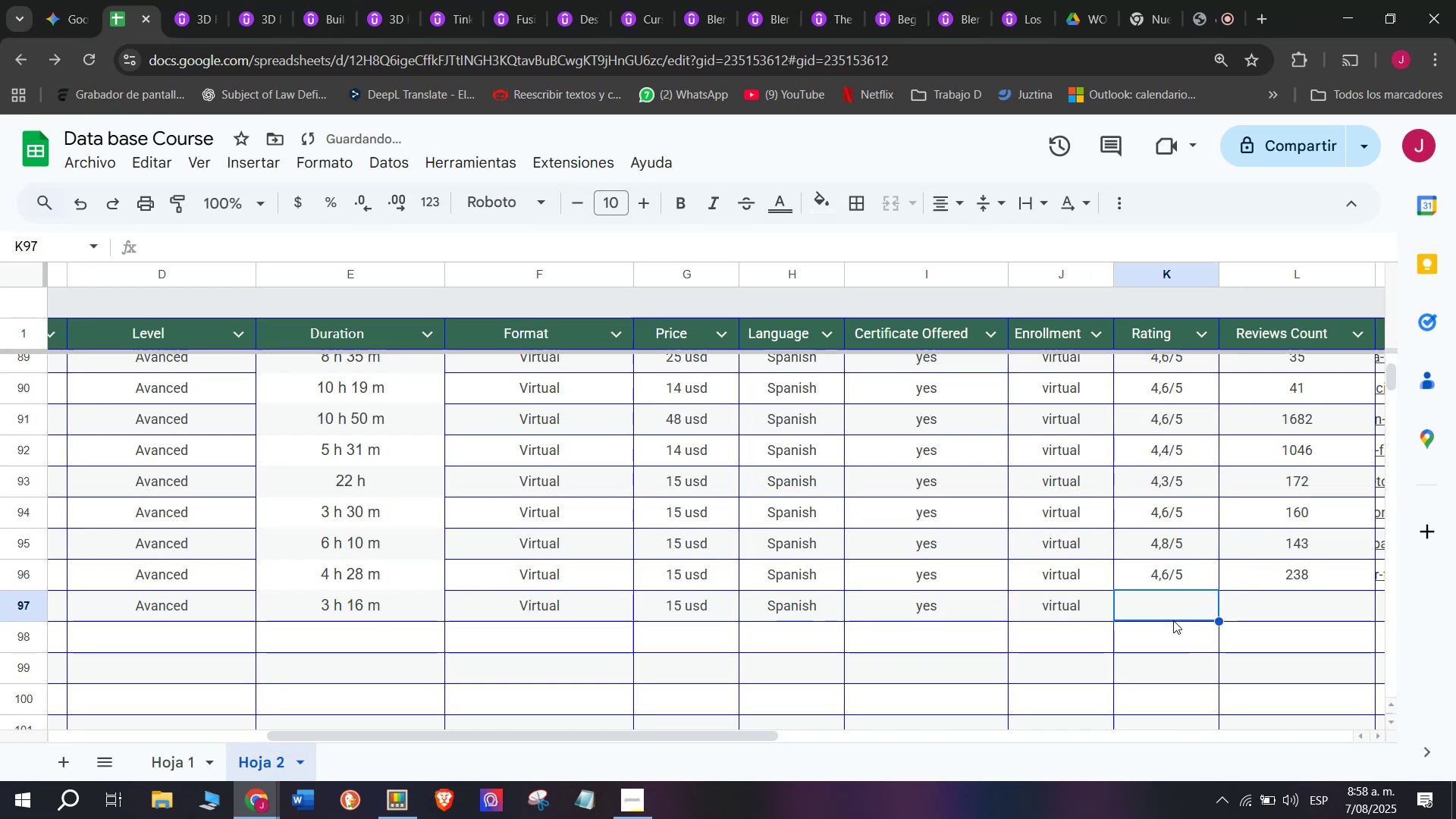 
key(Control+ControlLeft)
 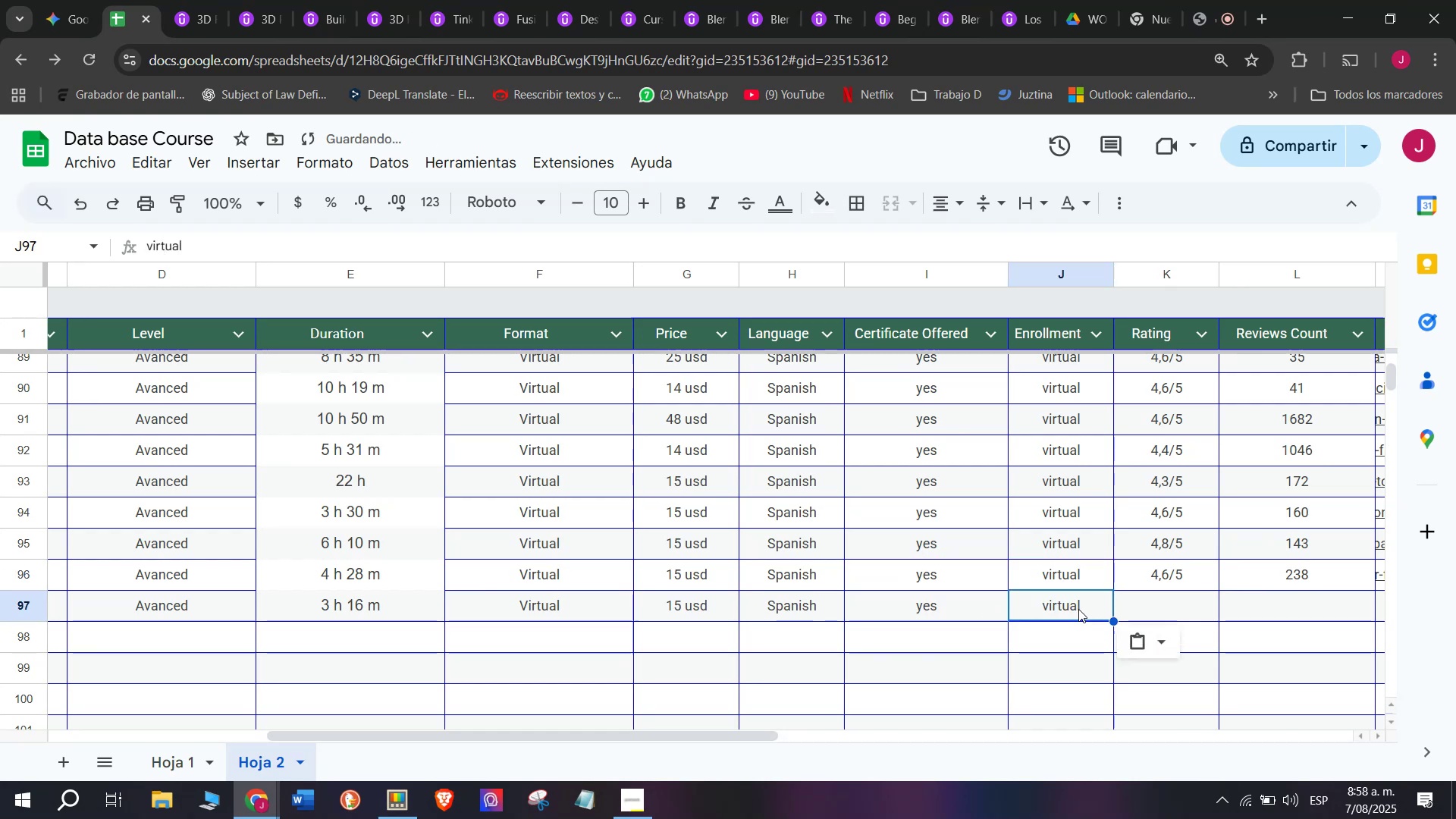 
key(Control+V)
 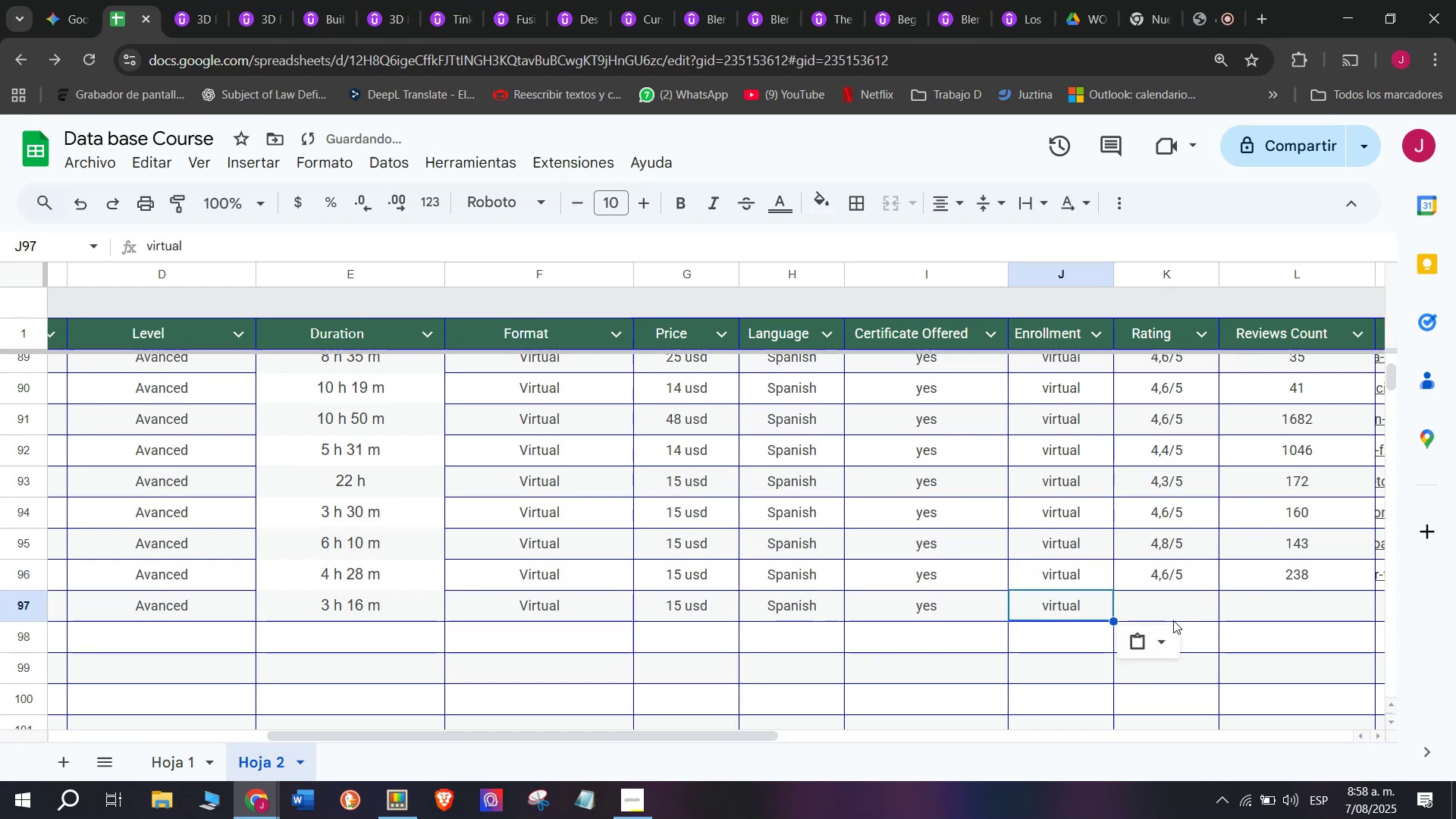 
double_click([1173, 620])
 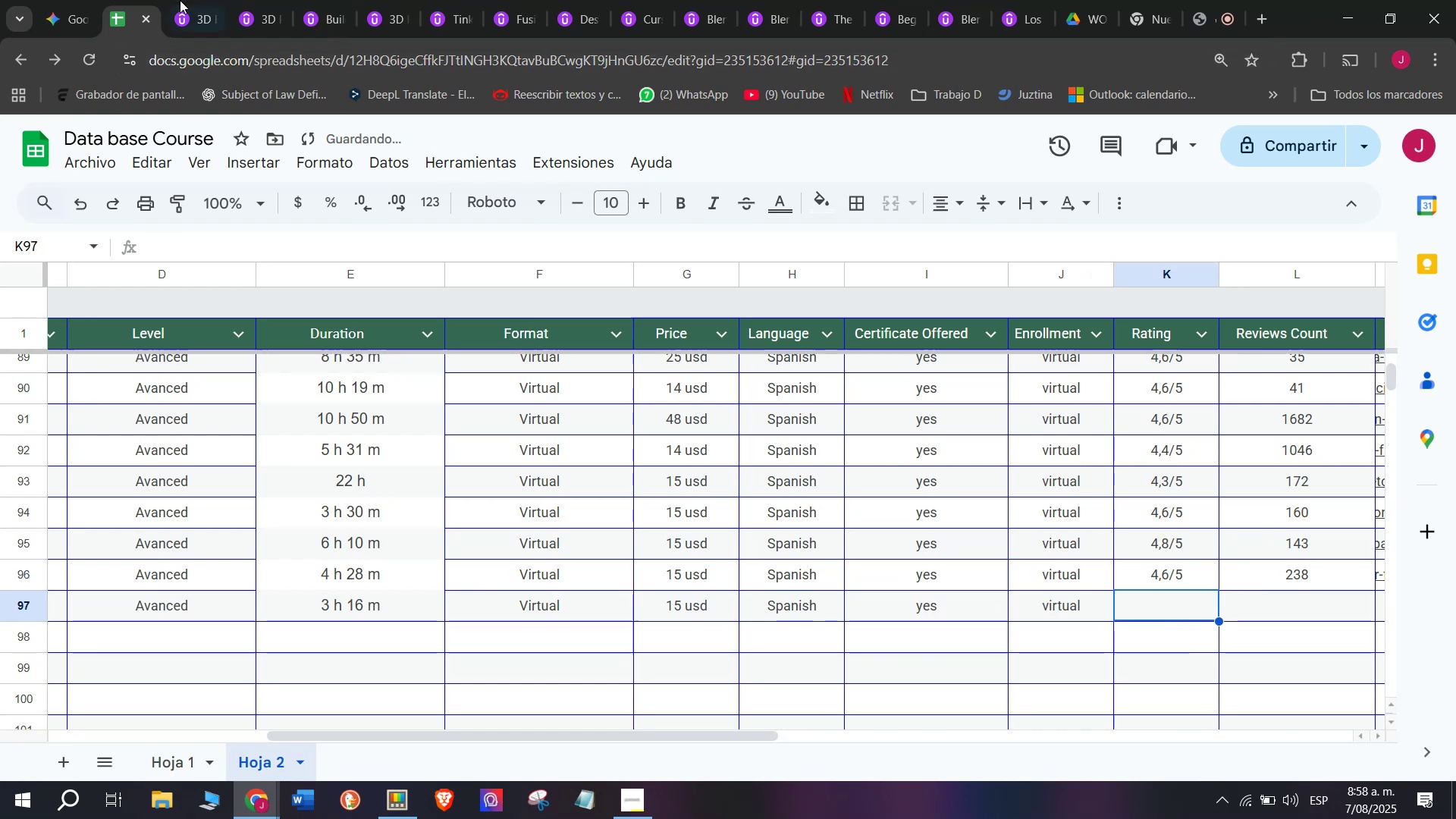 
left_click([193, 0])
 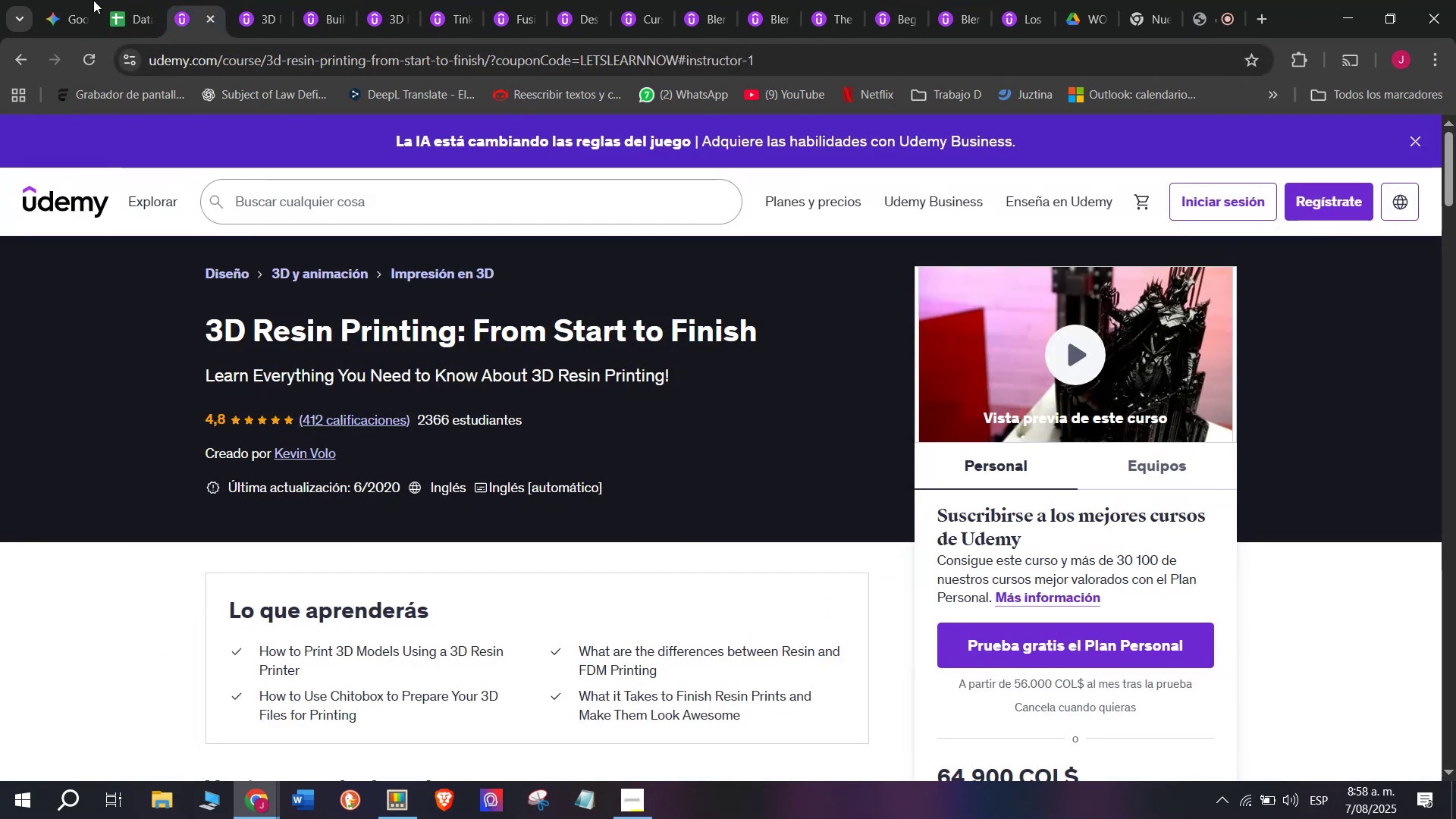 
left_click([127, 0])
 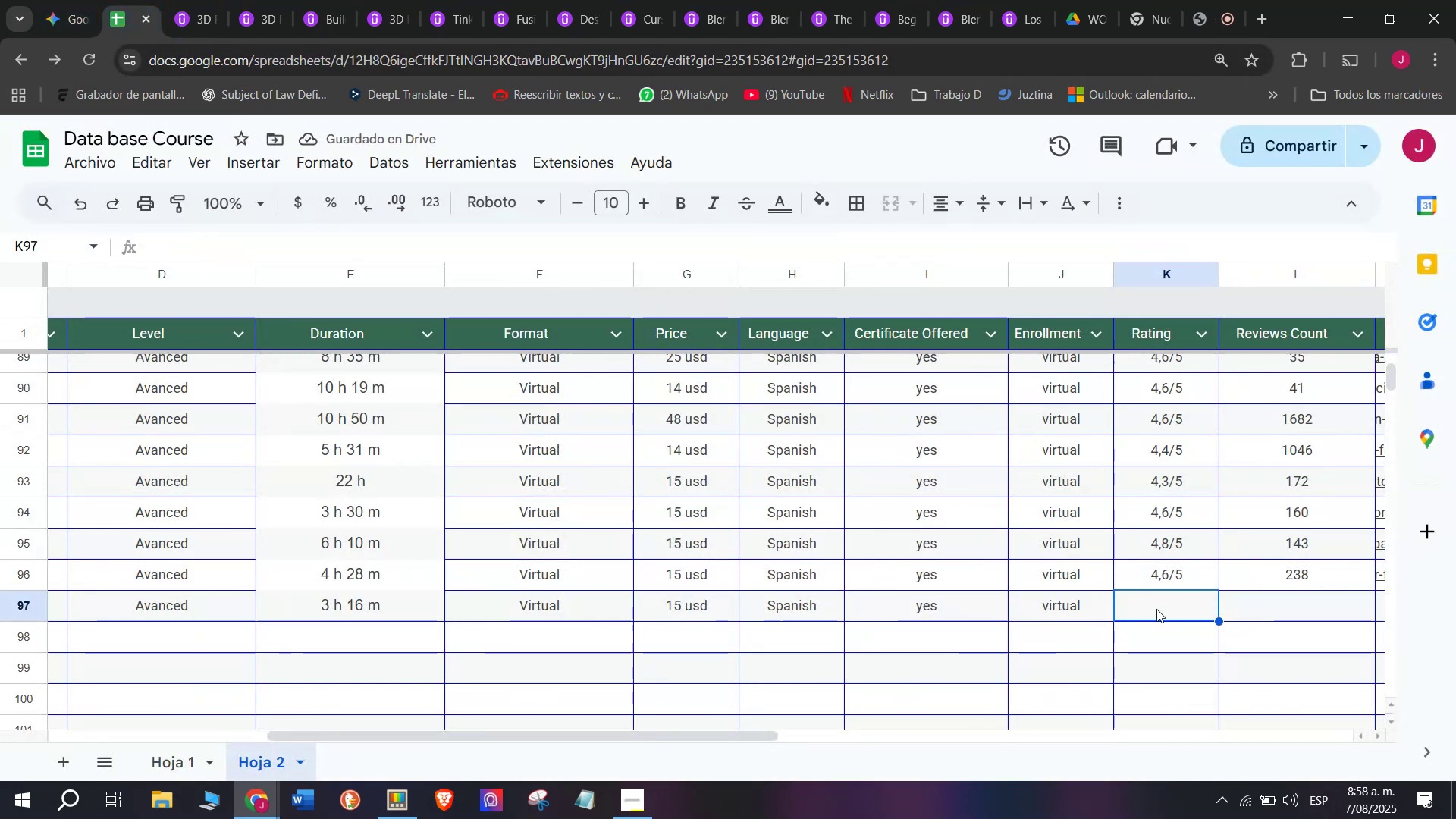 
left_click([1163, 574])
 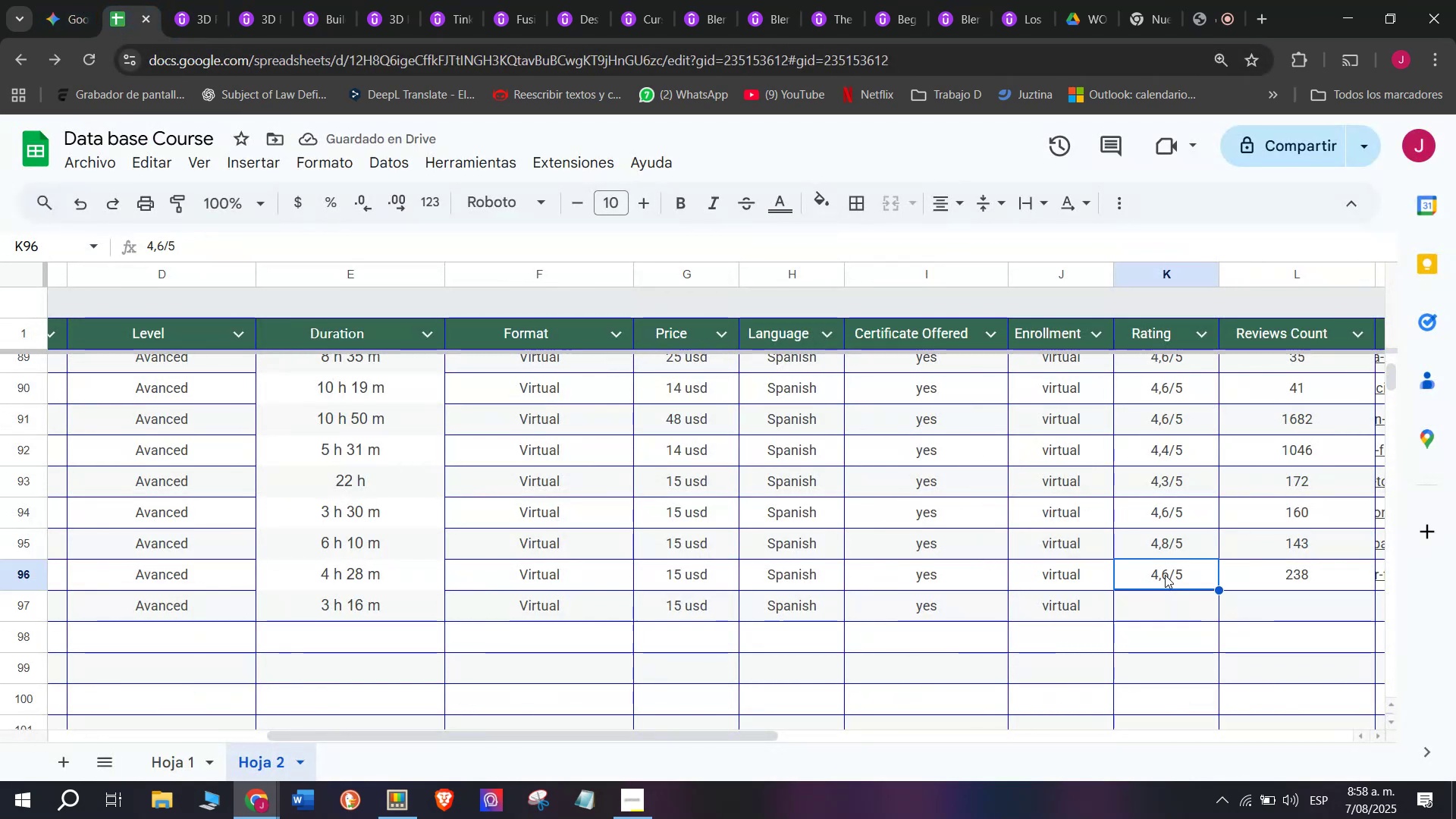 
key(Break)
 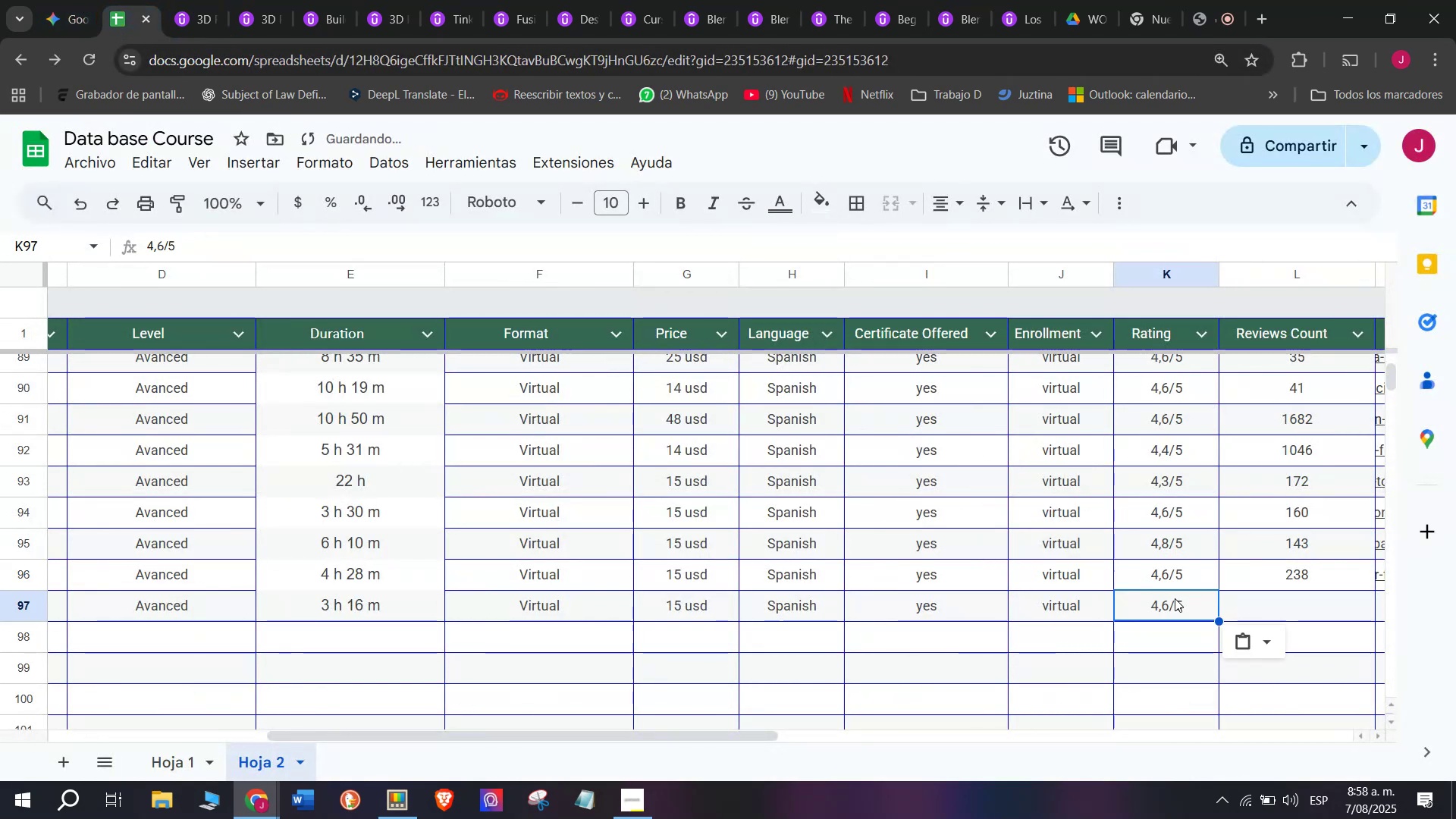 
key(Control+ControlLeft)
 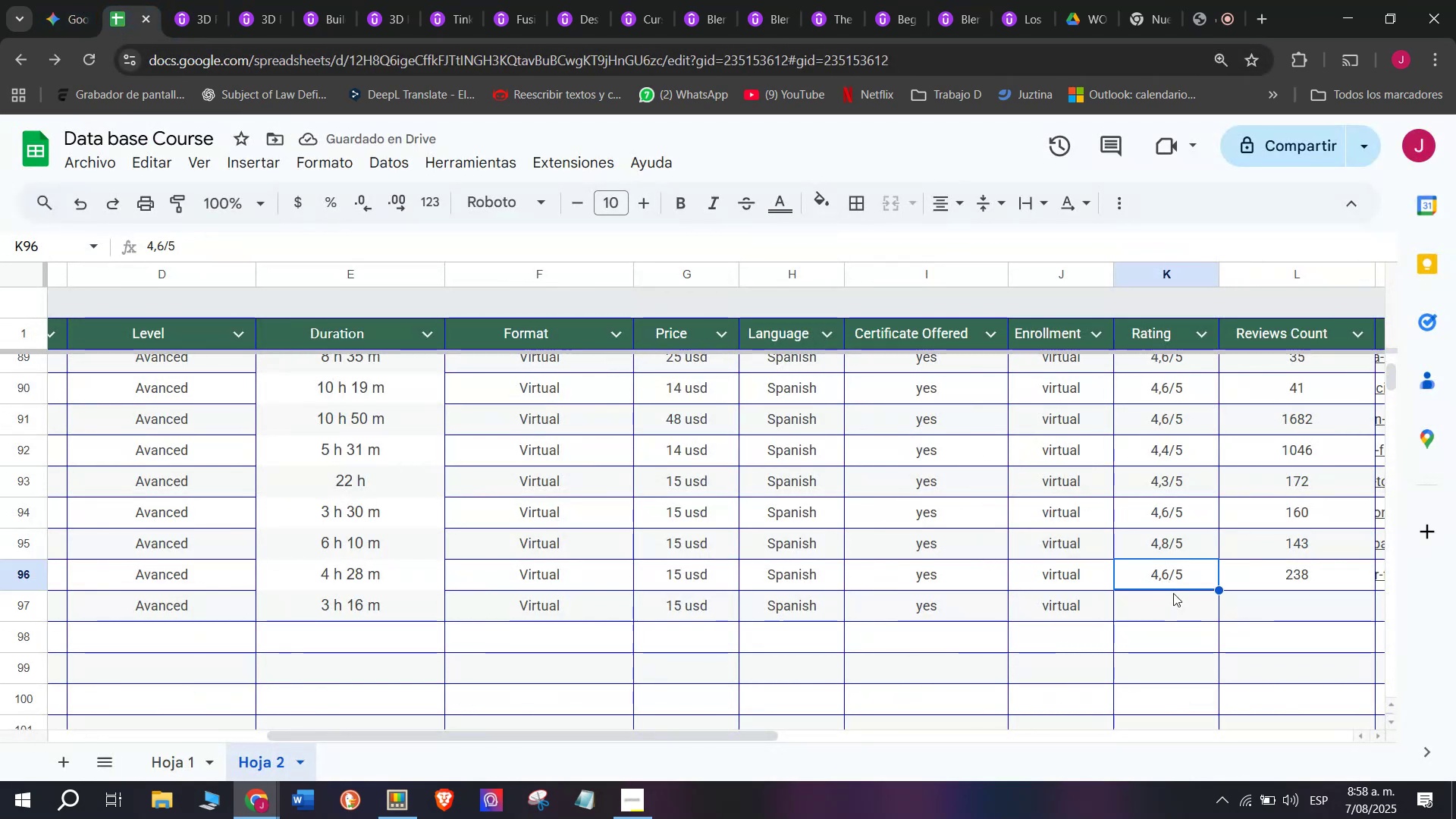 
key(Control+C)
 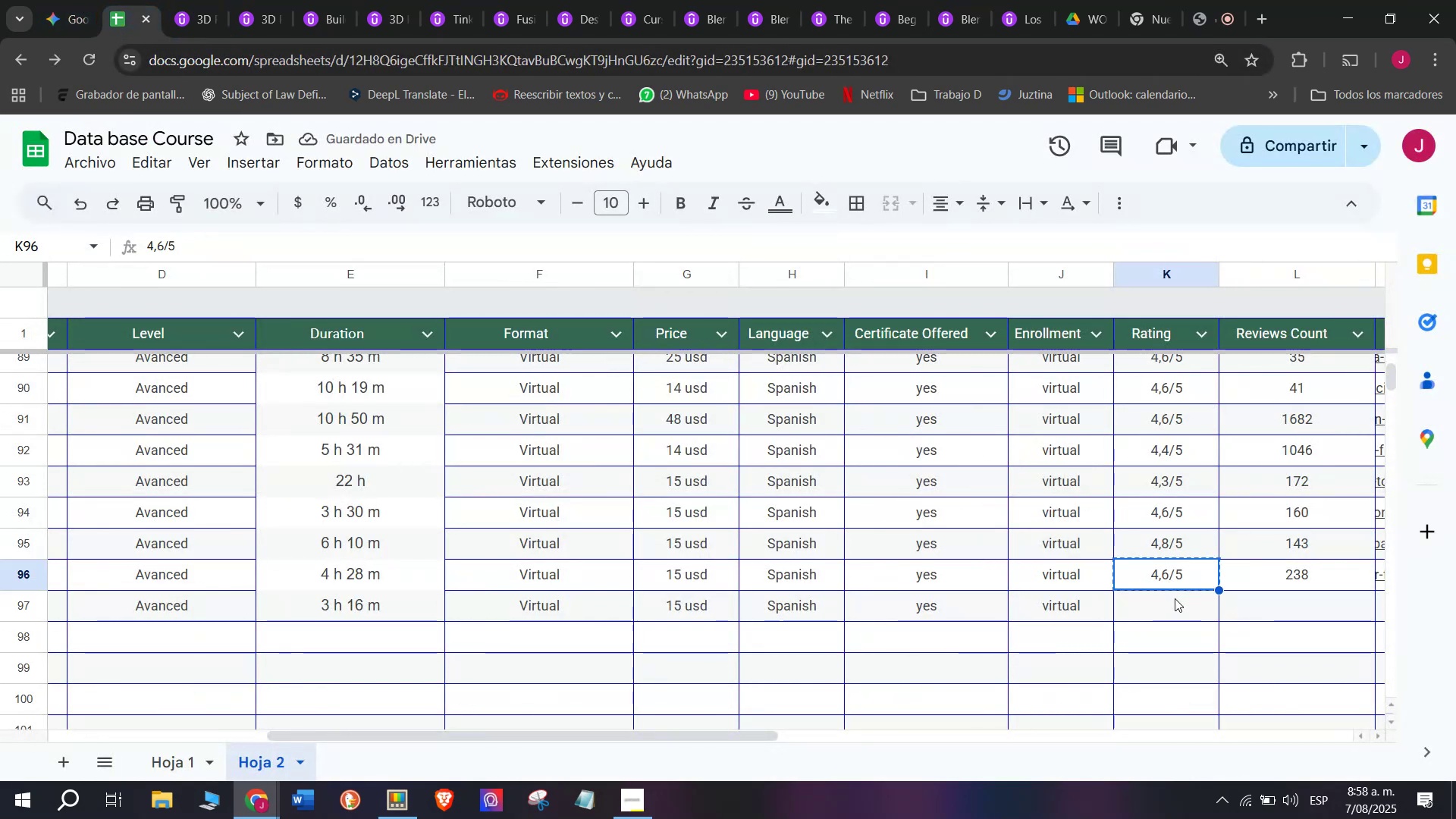 
double_click([1175, 598])
 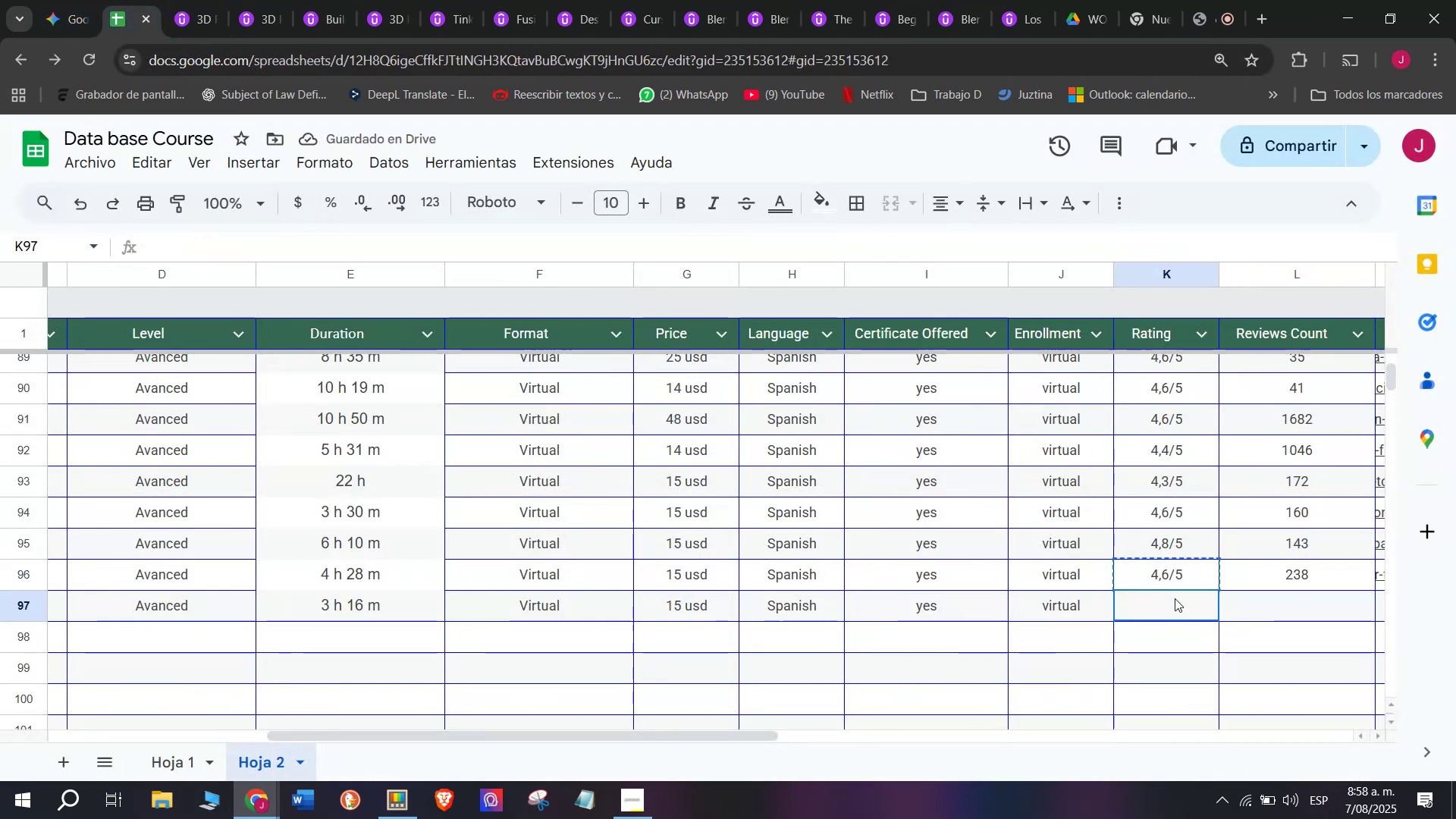 
key(Z)
 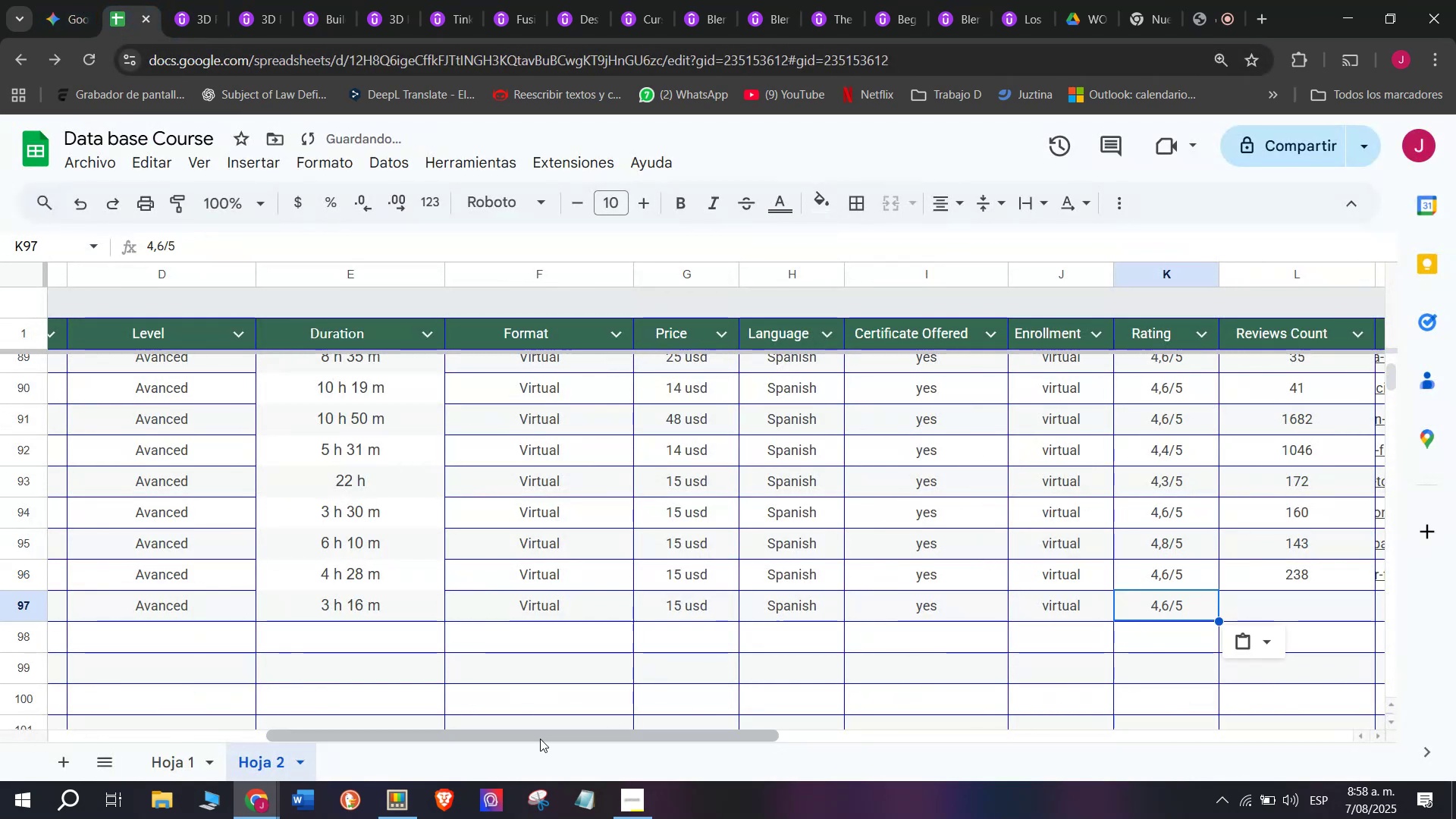 
key(Control+ControlLeft)
 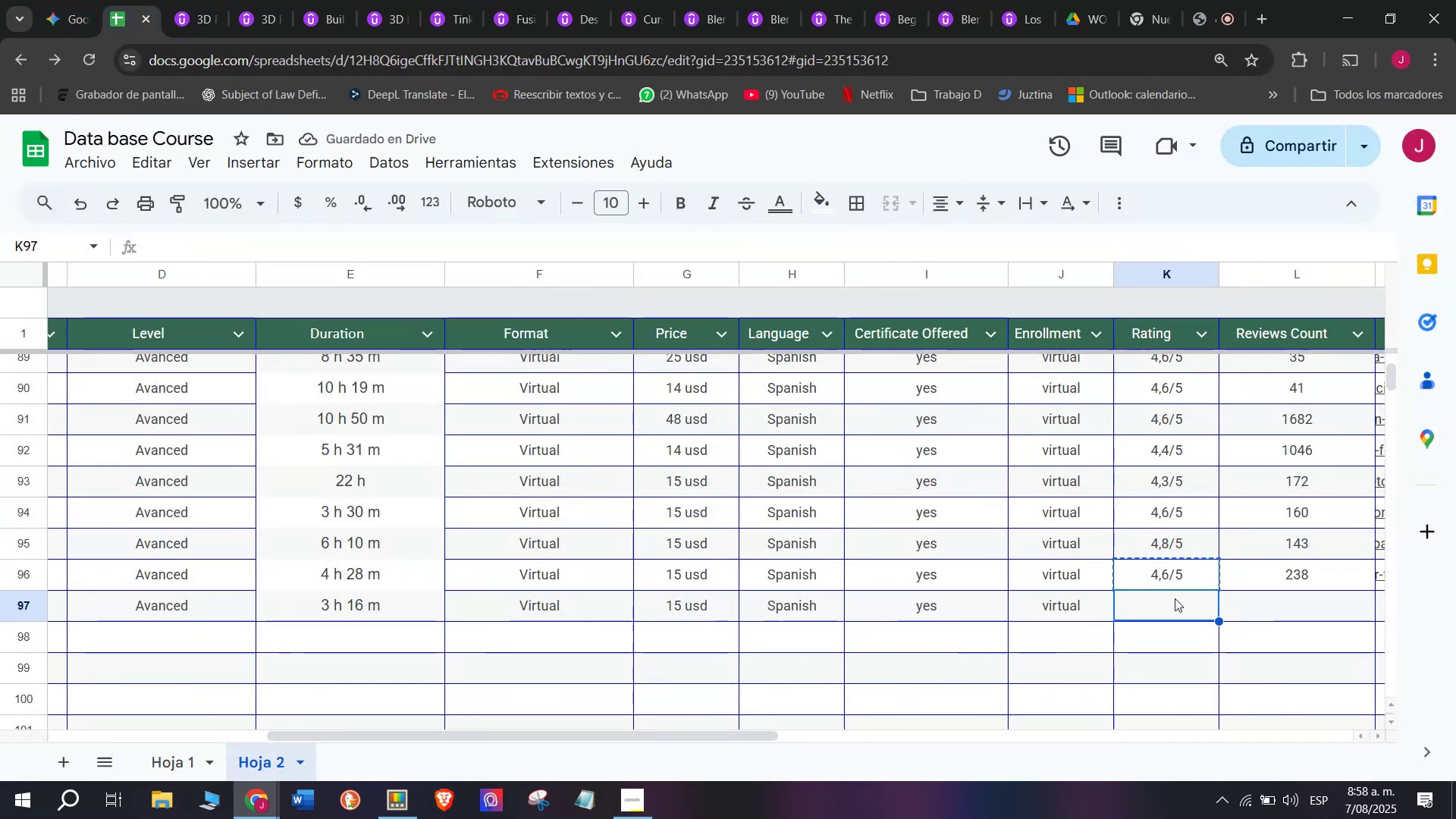 
key(Control+V)
 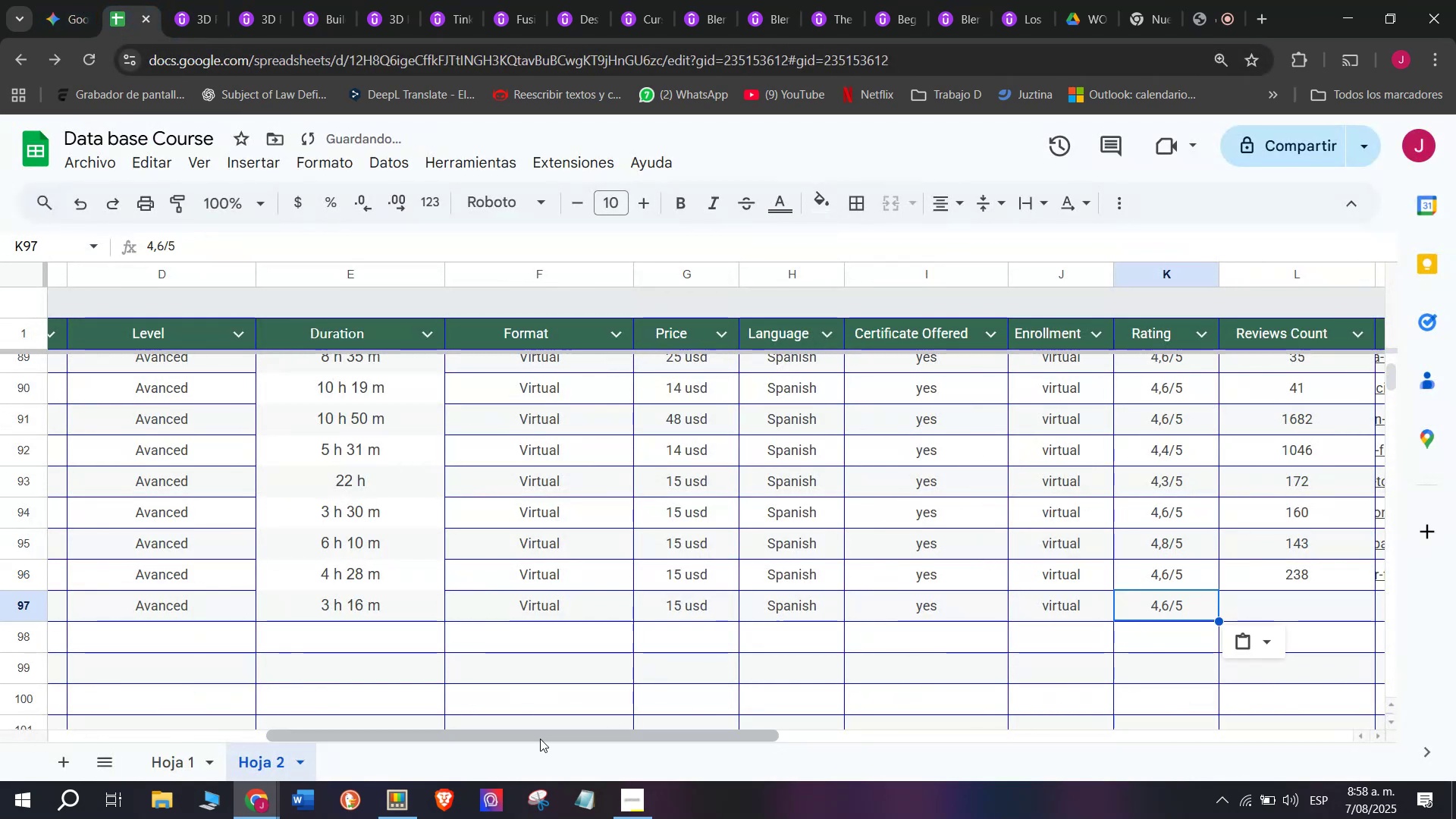 
left_click_drag(start_coordinate=[540, 739], to_coordinate=[754, 767])
 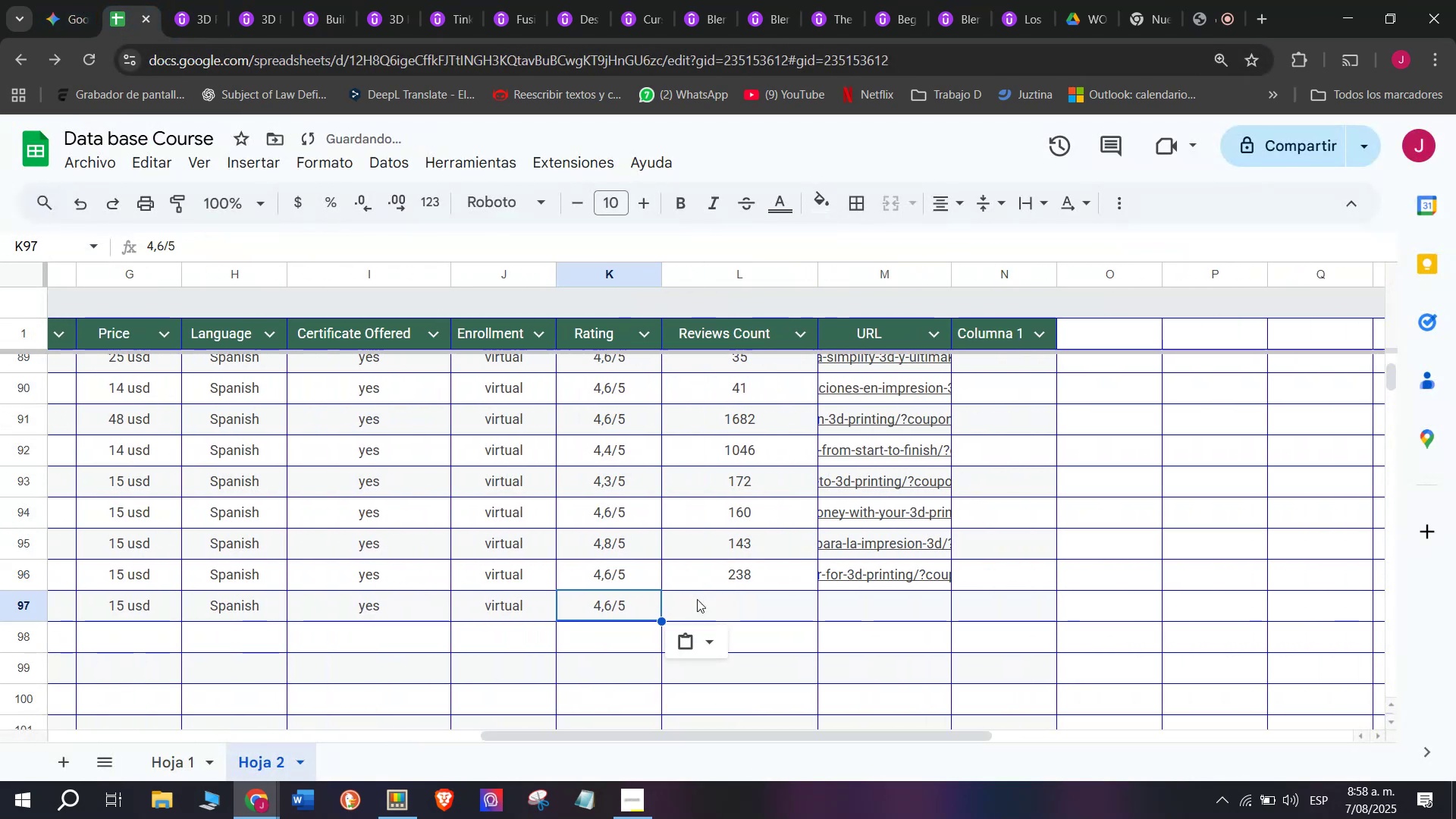 
left_click([699, 596])
 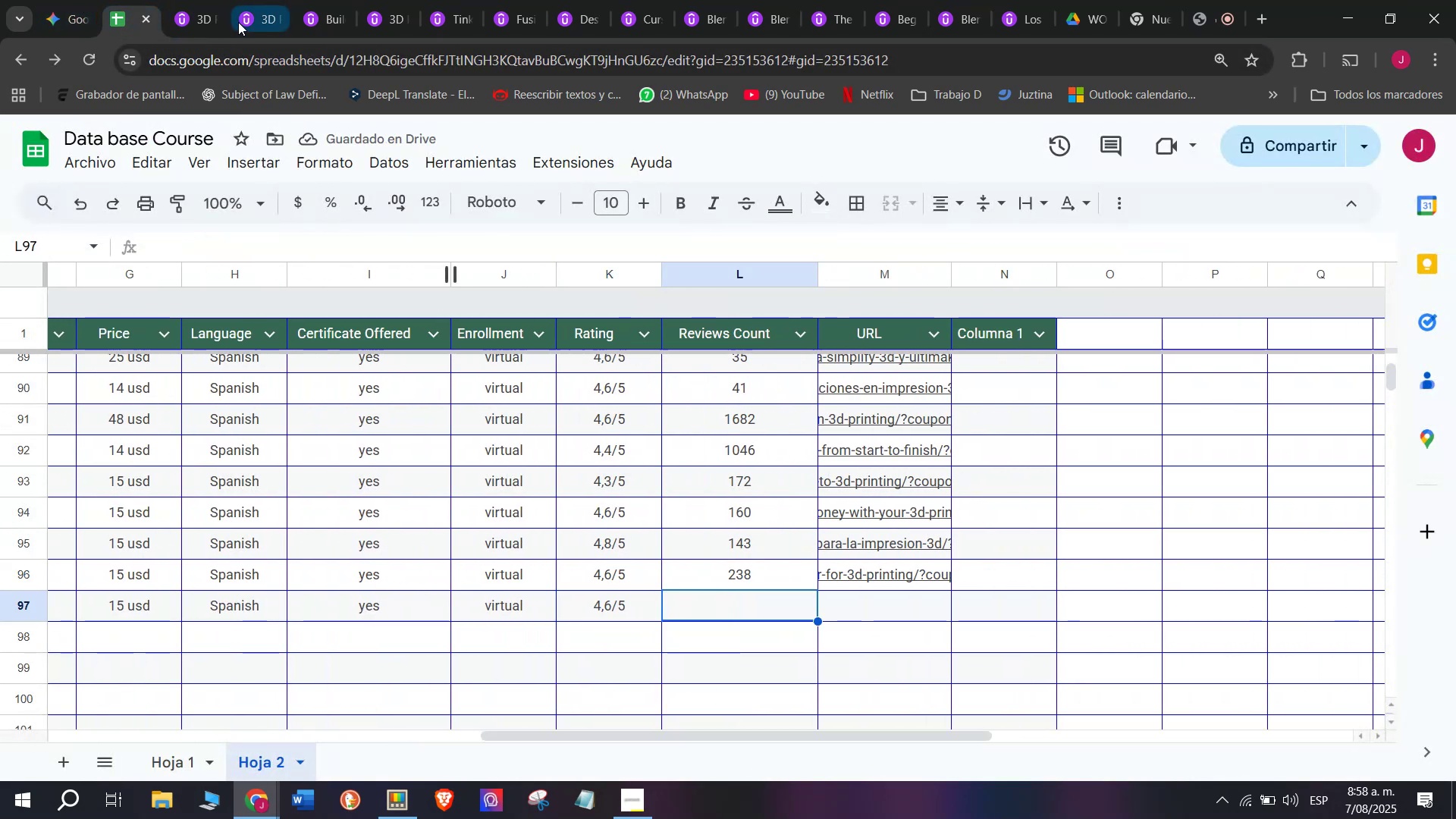 
left_click([187, 0])
 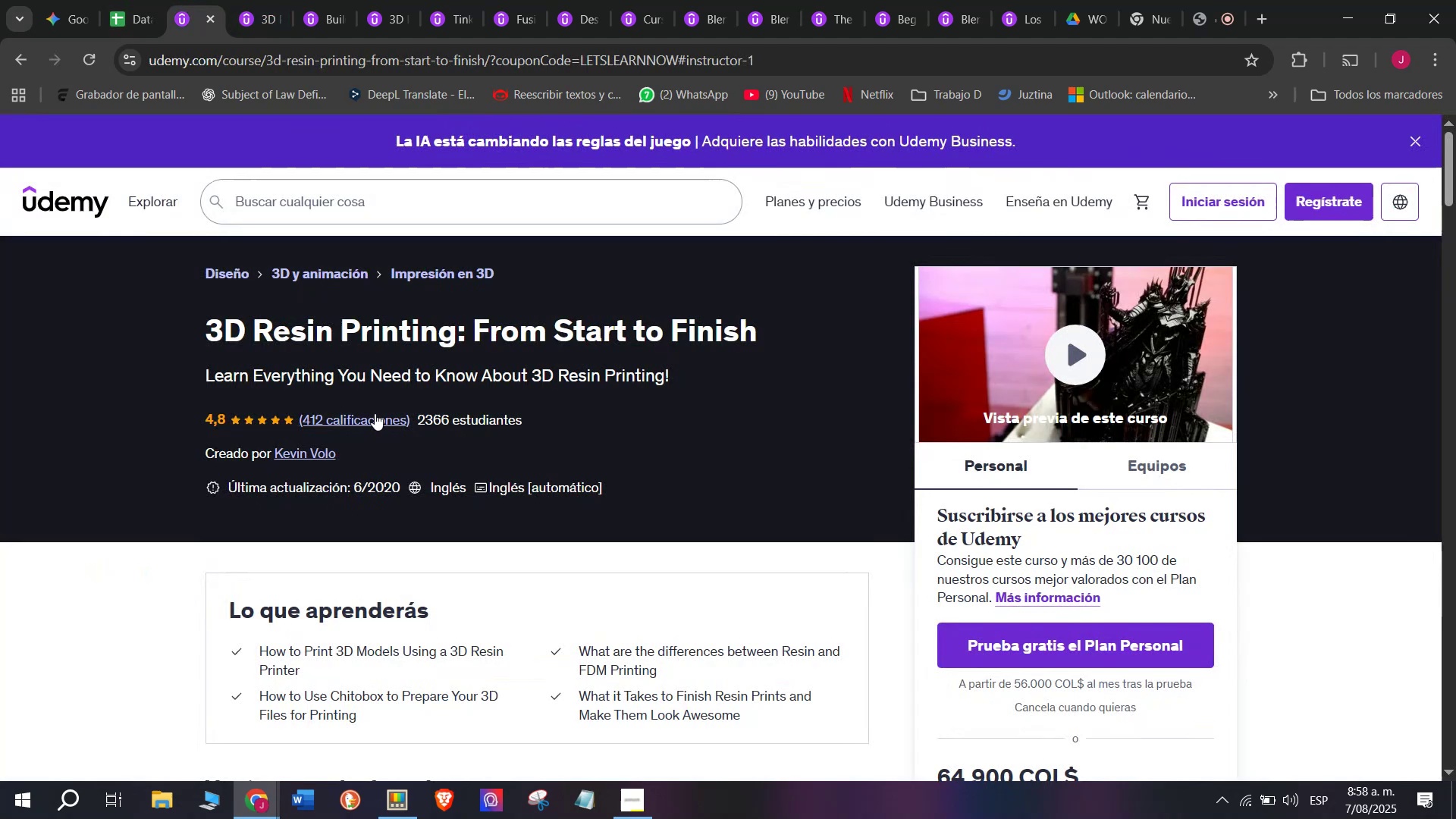 
scroll: coordinate [406, 453], scroll_direction: up, amount: 2.0
 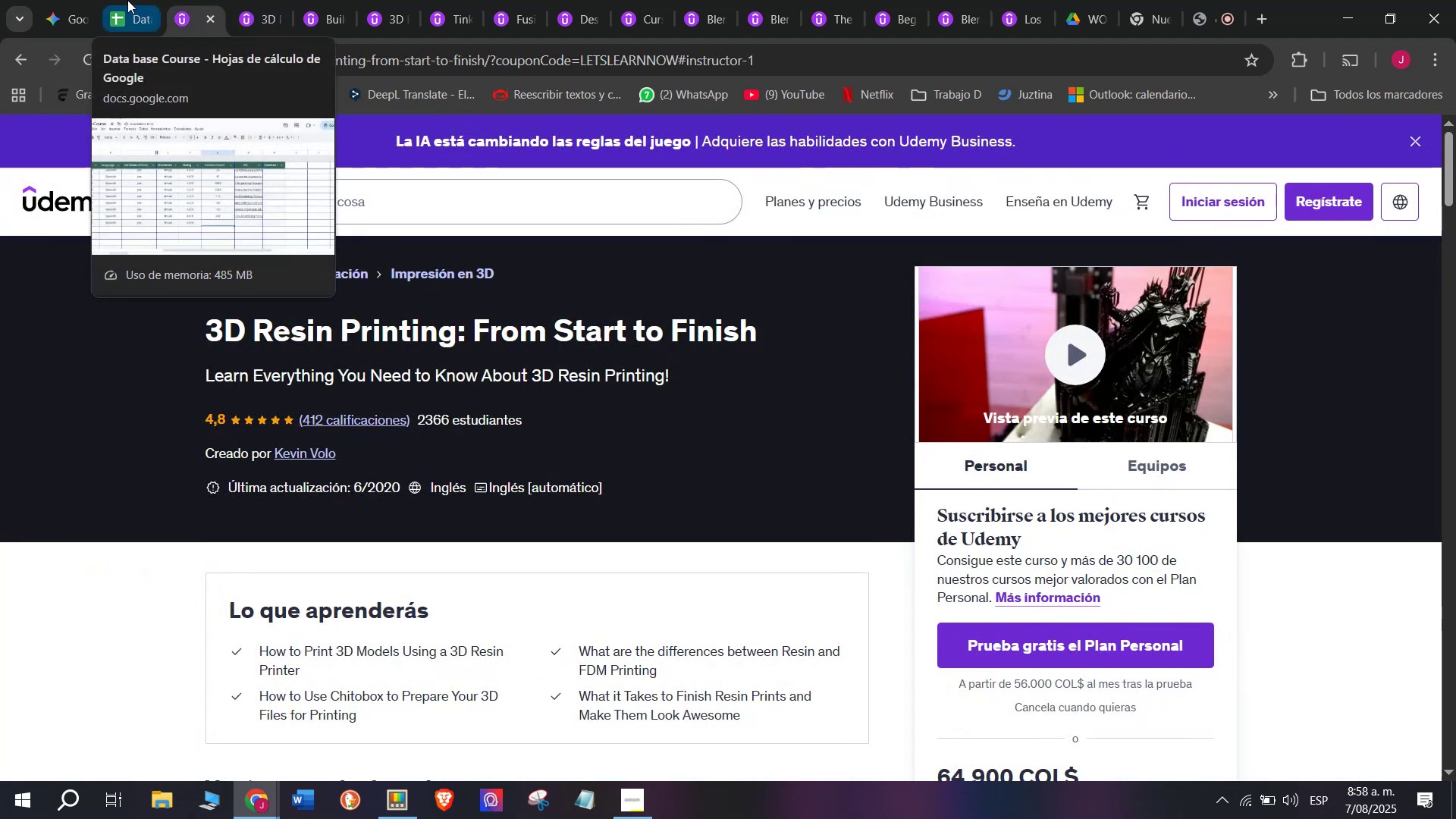 
left_click([127, 0])
 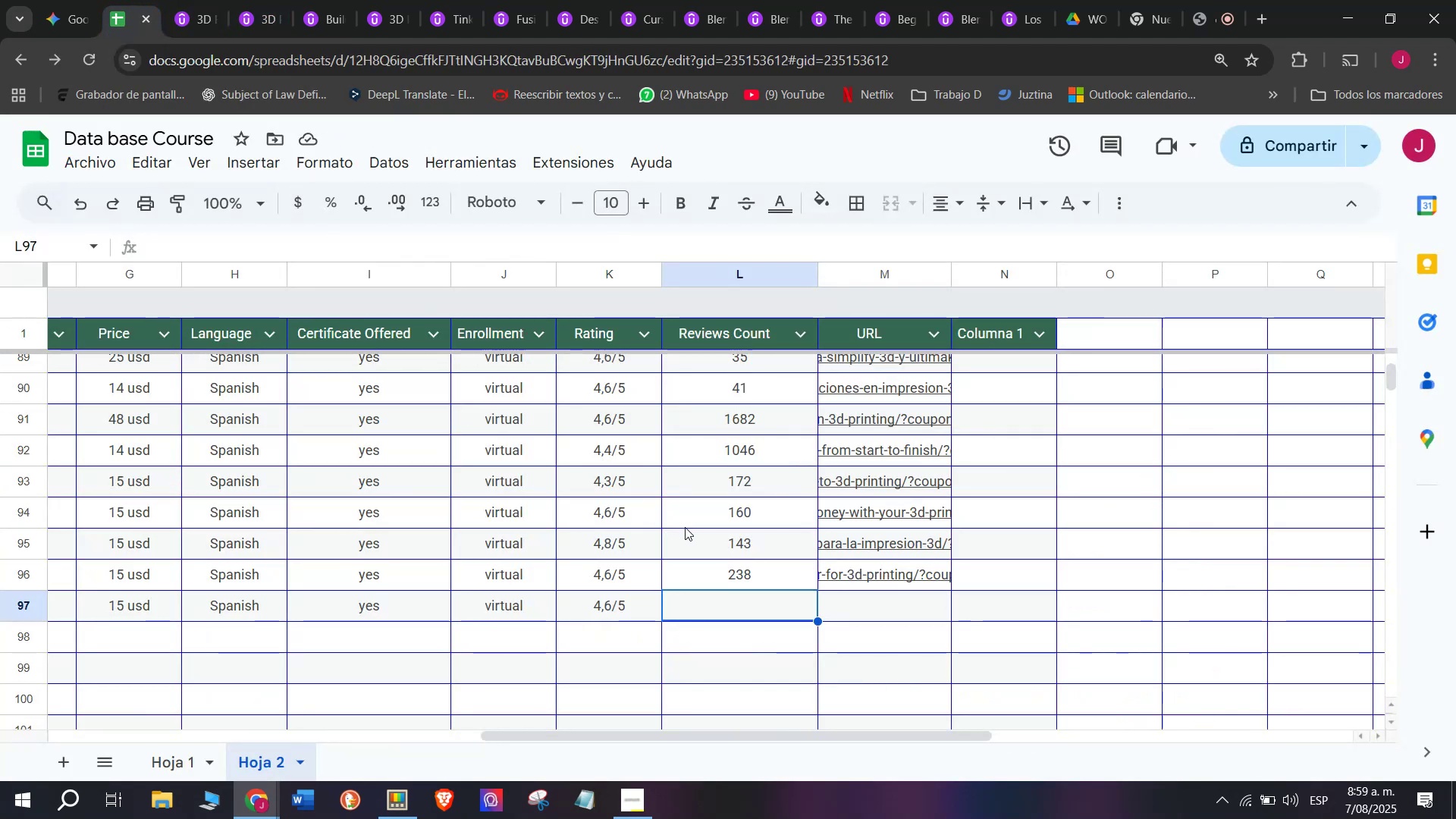 
type(412)
 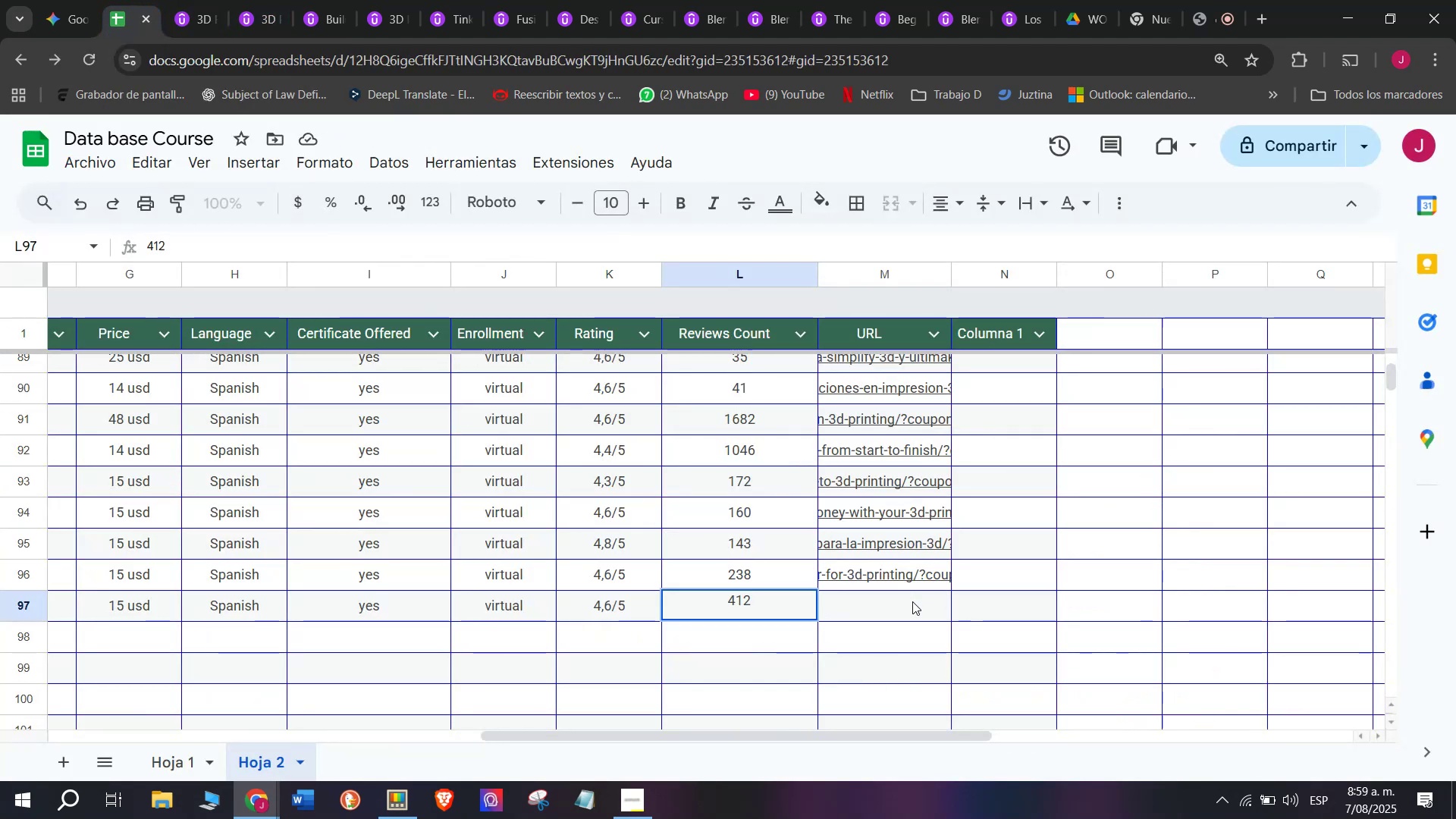 
left_click([915, 606])
 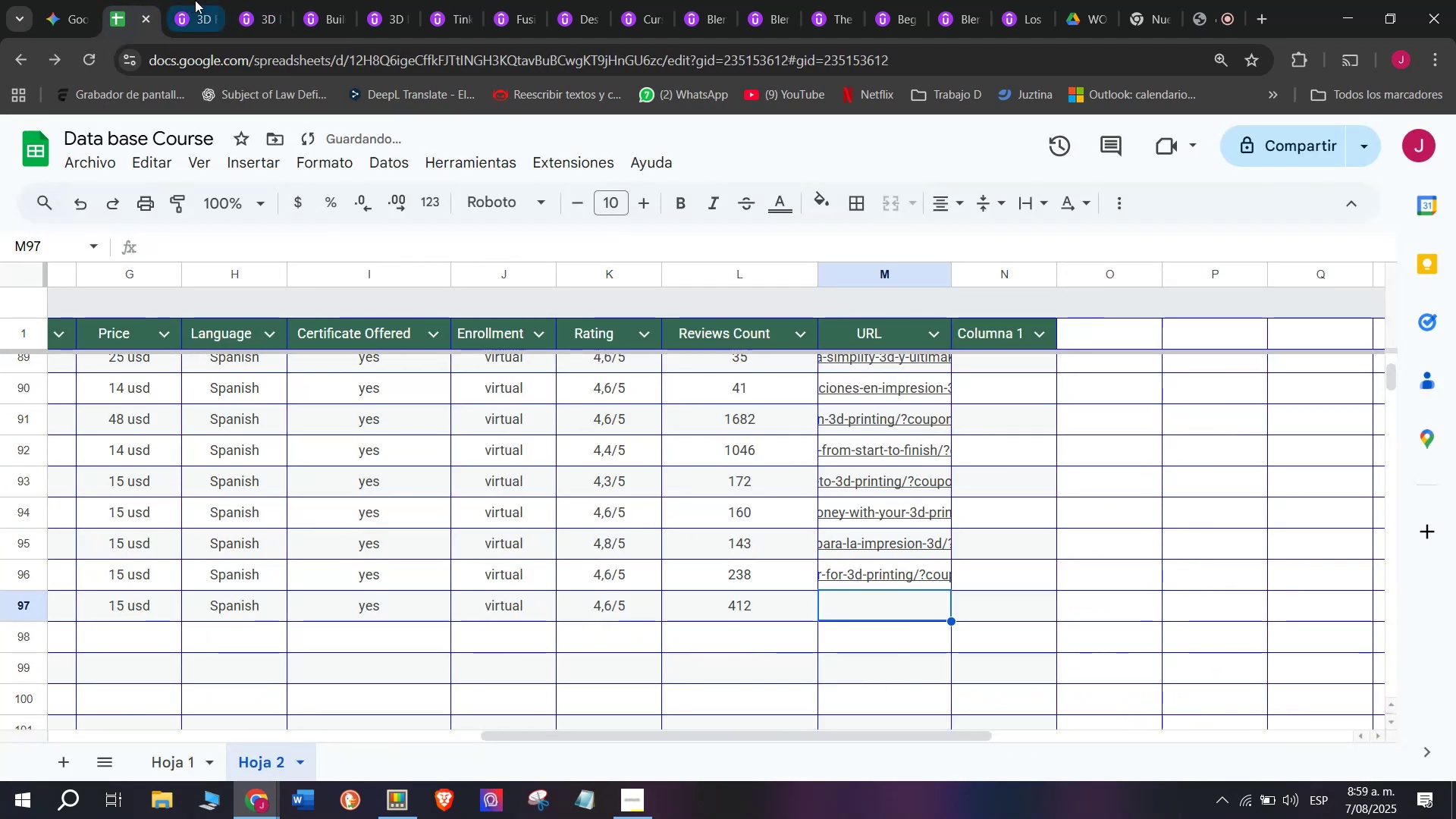 
left_click([200, 0])
 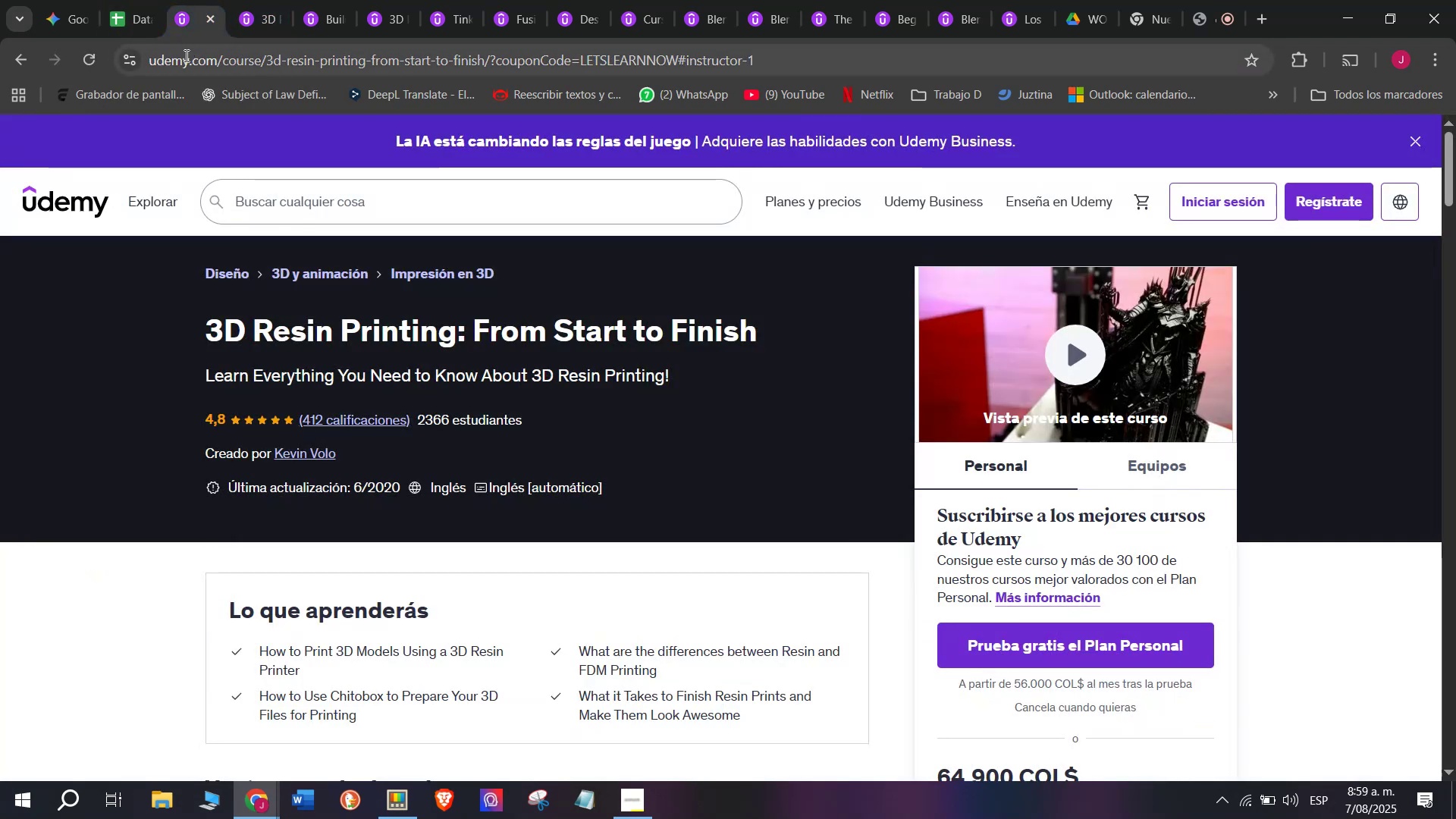 
left_click([106, 0])
 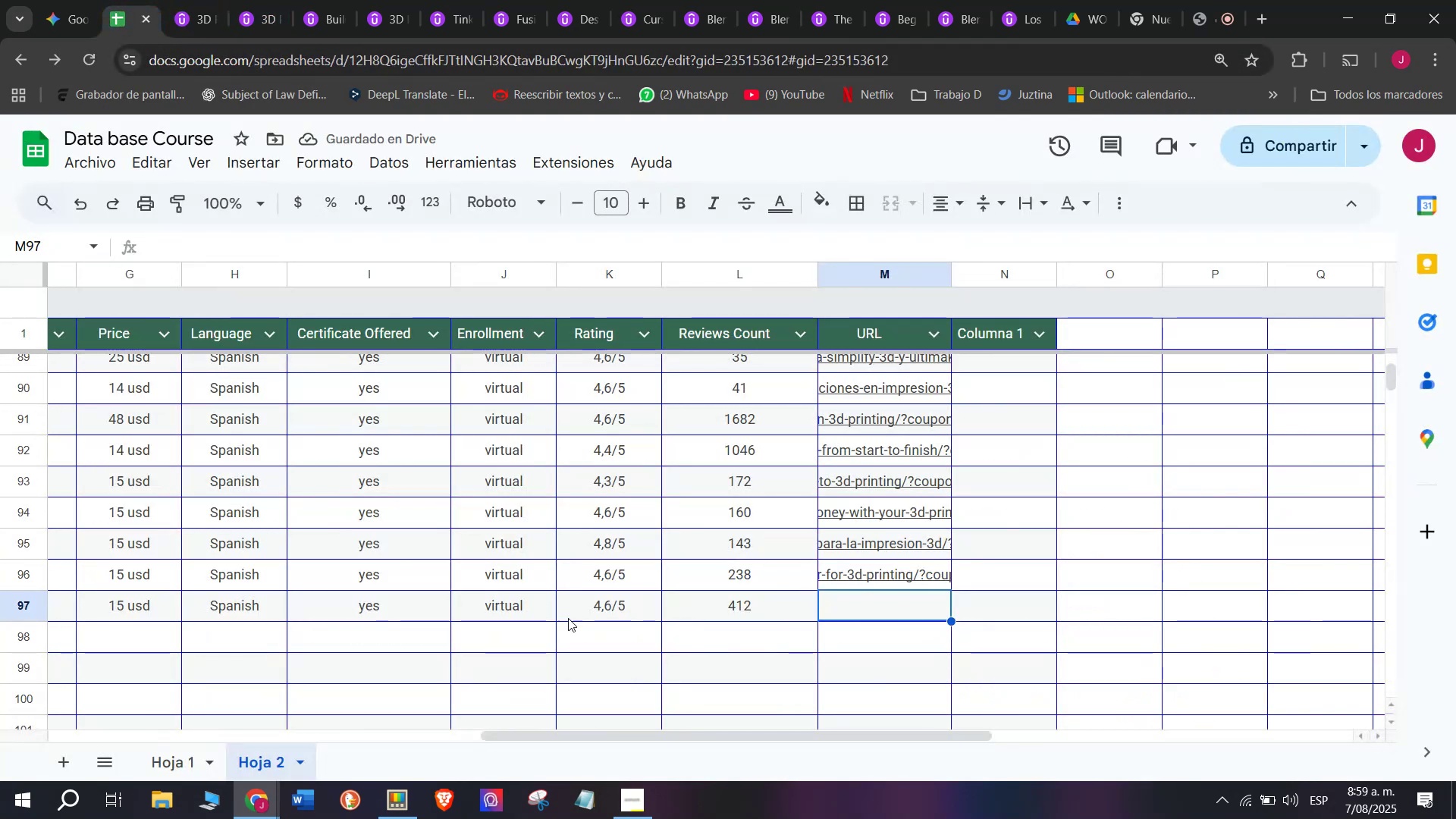 
left_click([598, 607])
 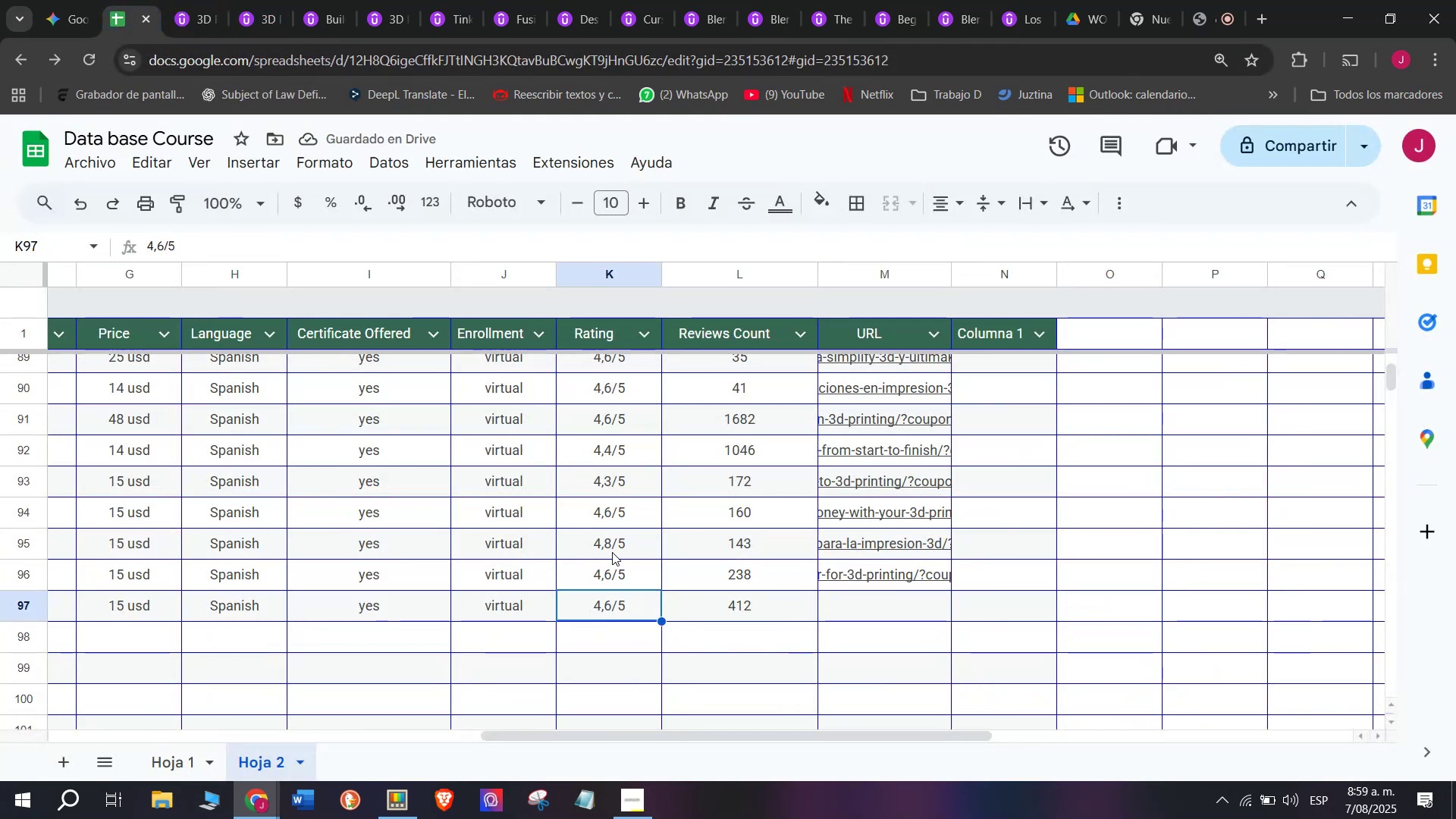 
left_click([612, 548])
 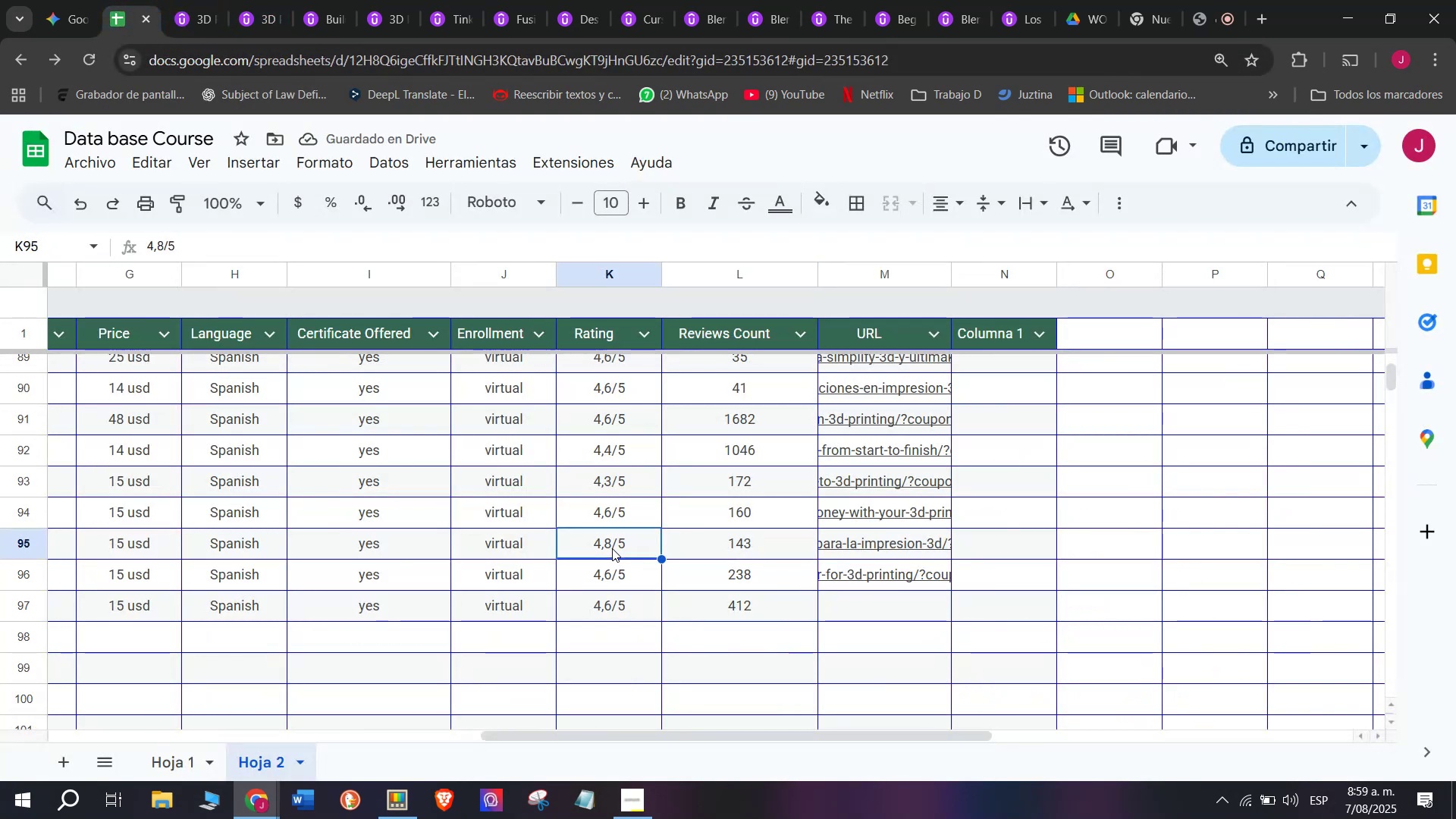 
key(Control+ControlLeft)
 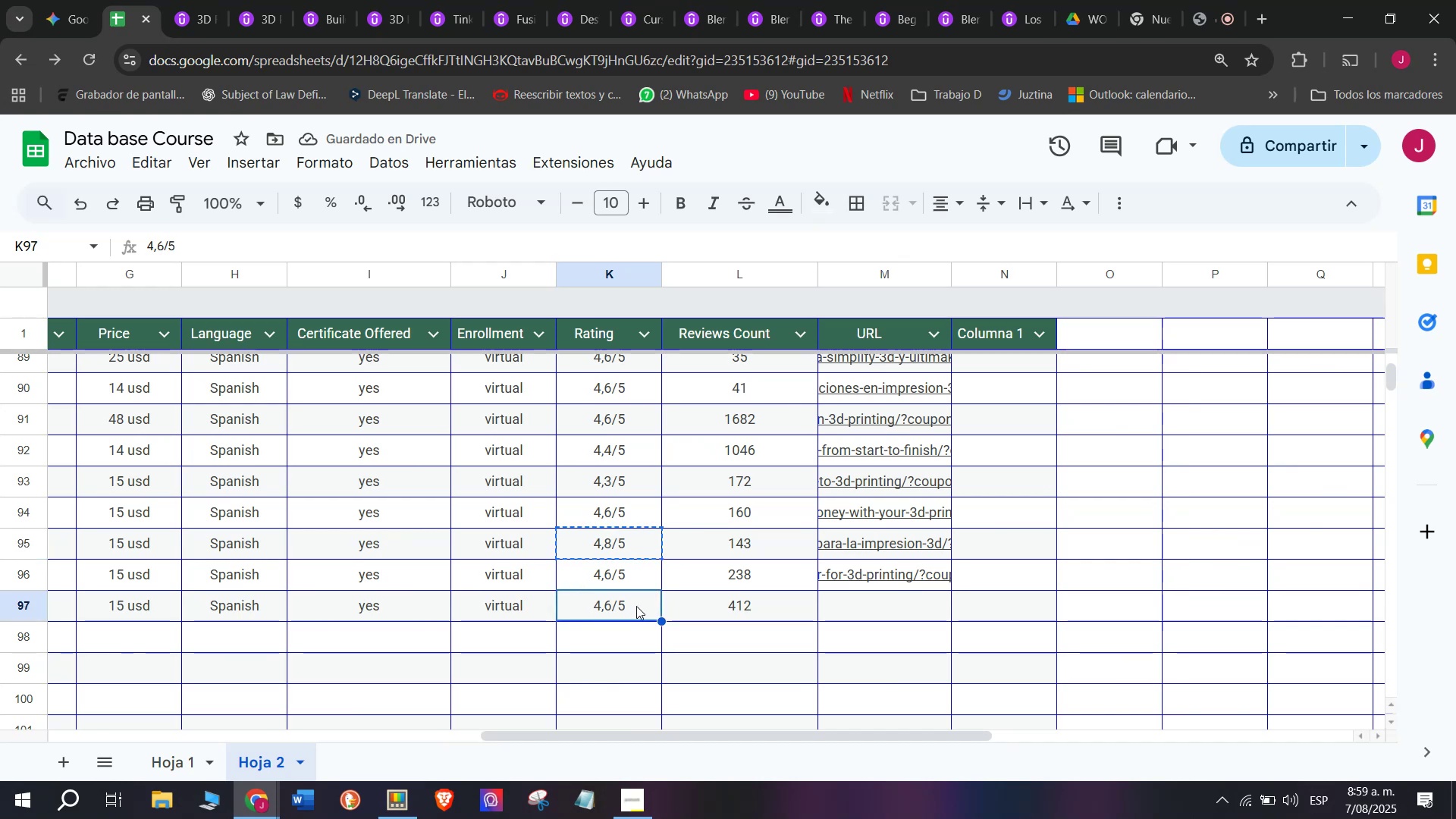 
key(Break)
 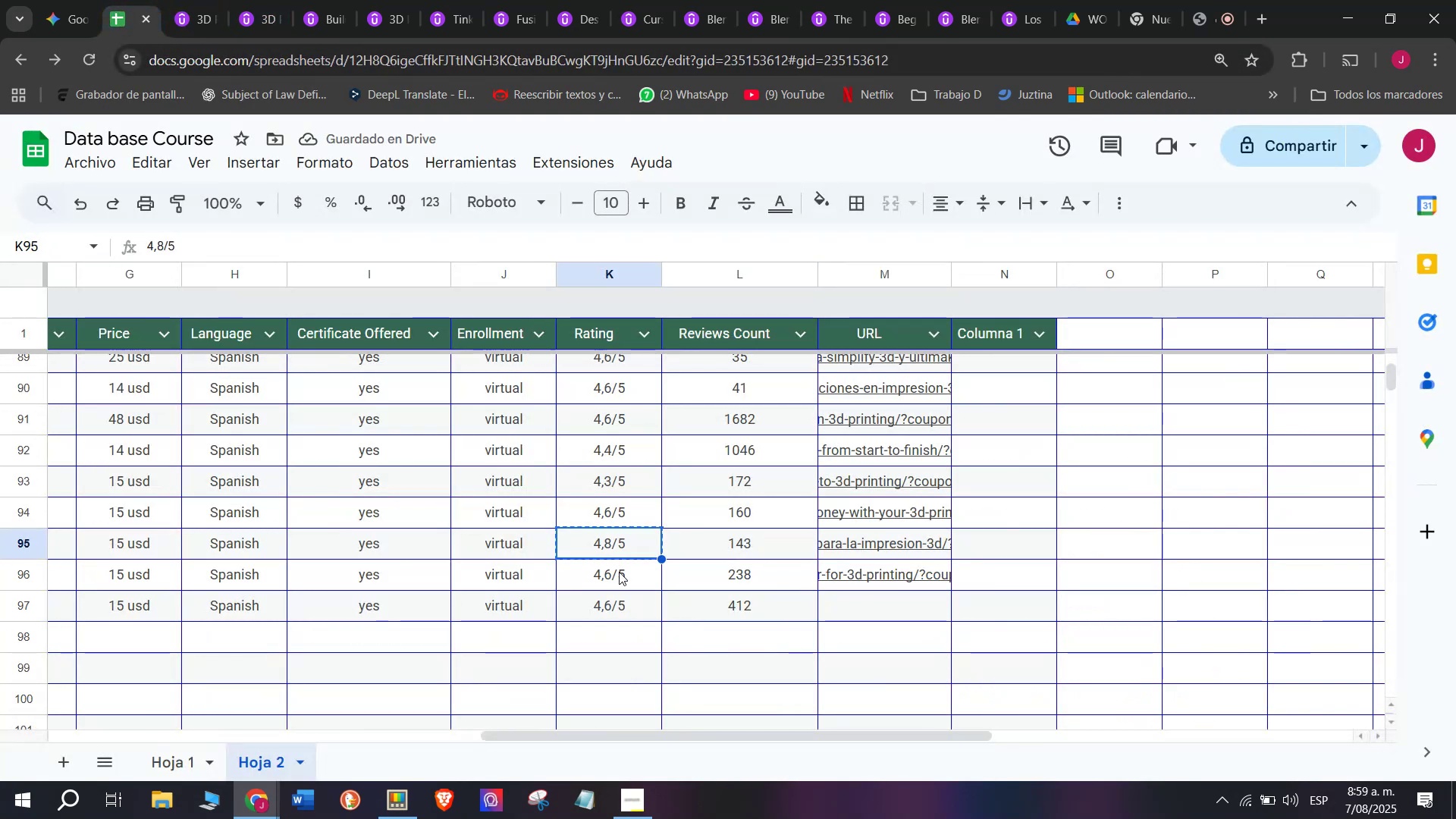 
key(Control+C)
 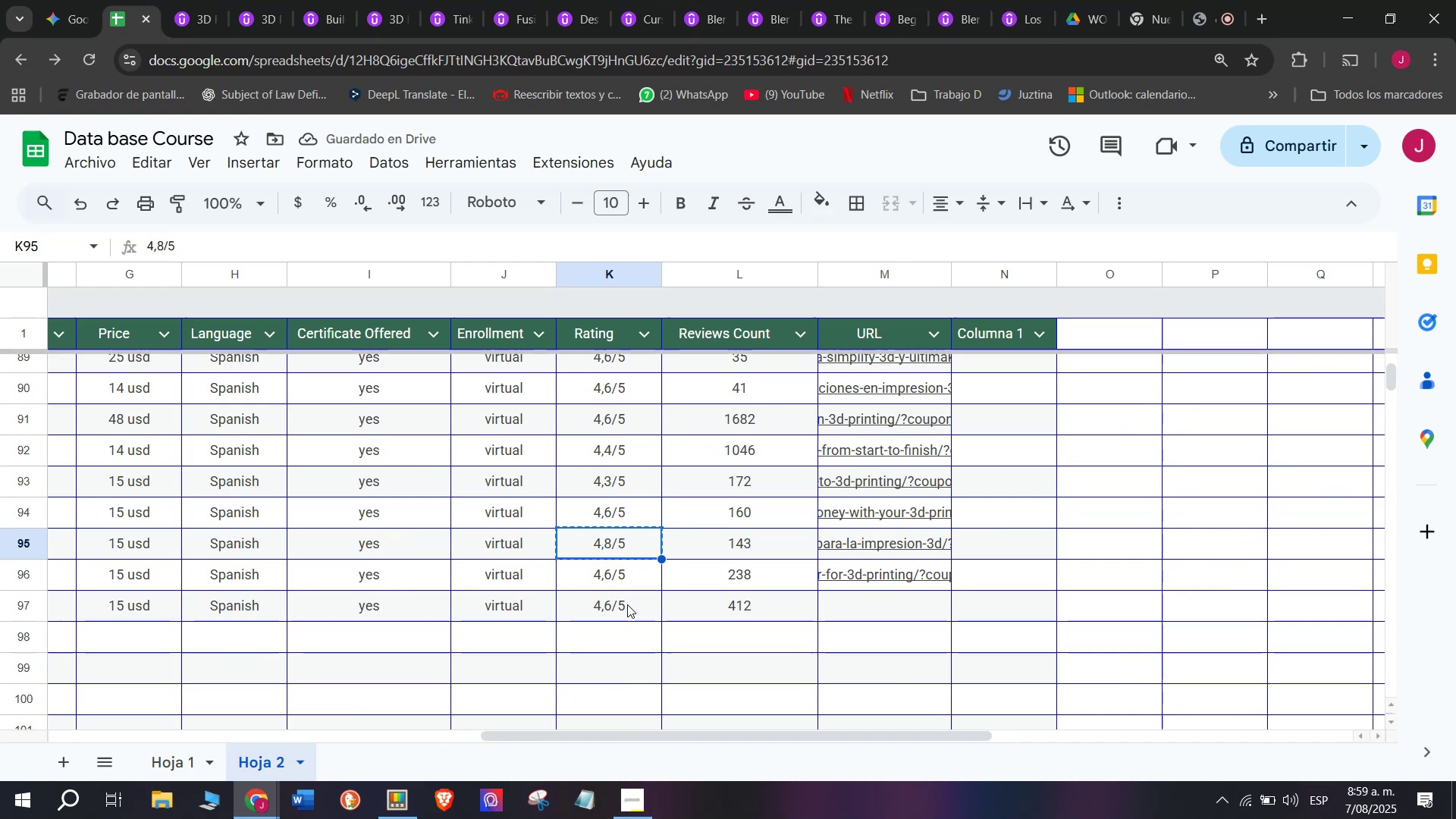 
double_click([627, 604])
 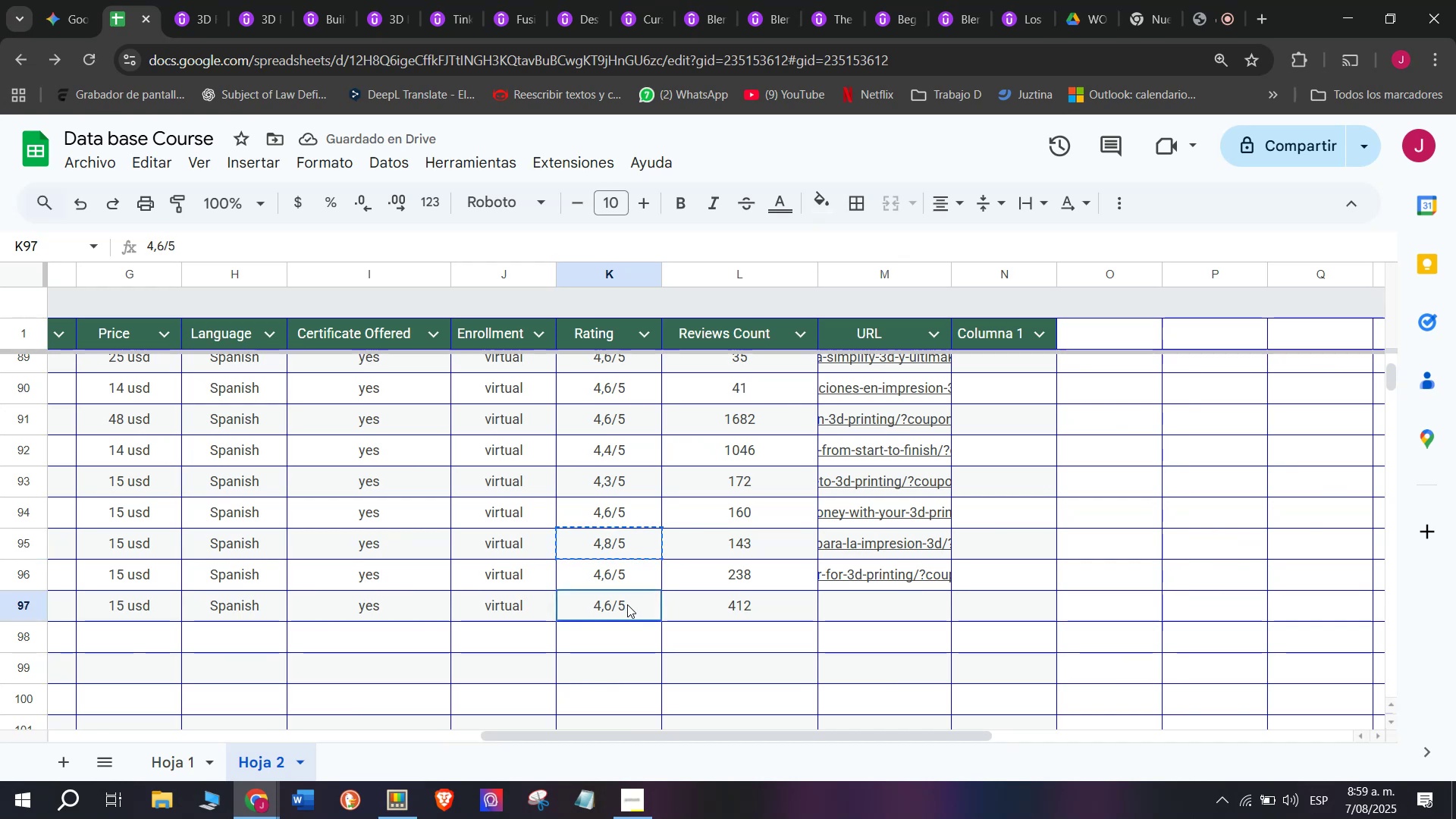 
key(Control+ControlLeft)
 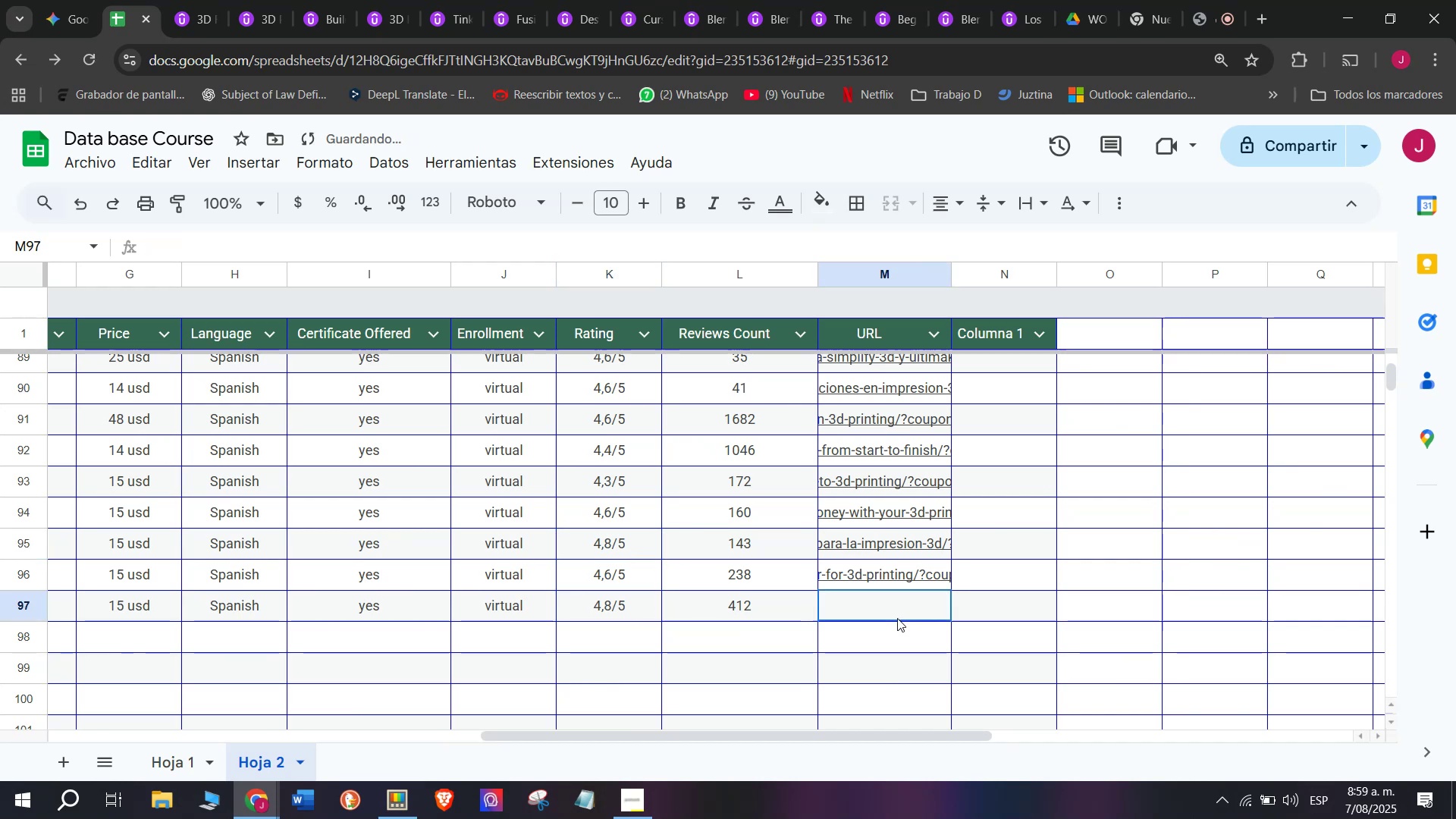 
key(Z)
 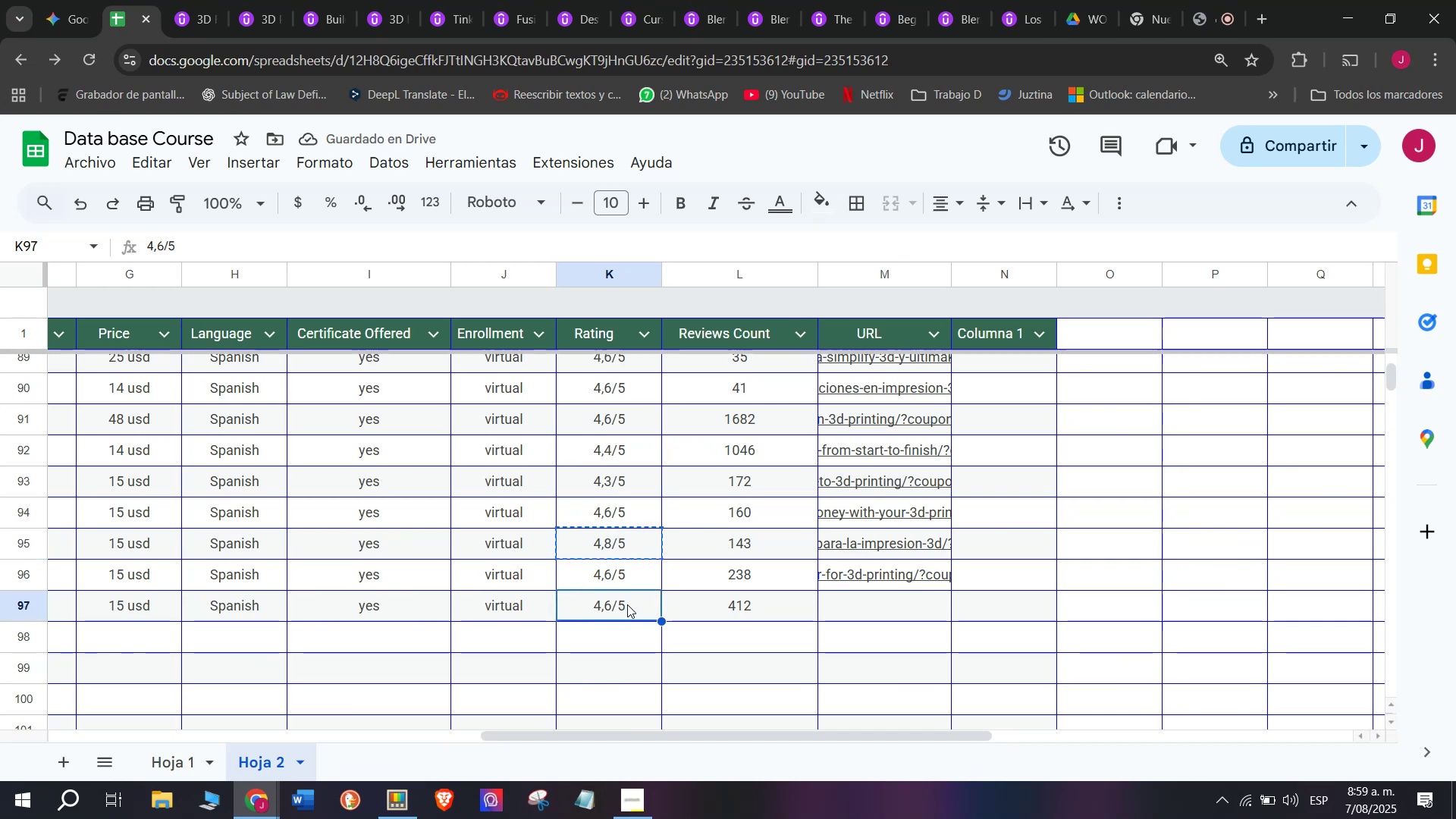 
key(Control+V)
 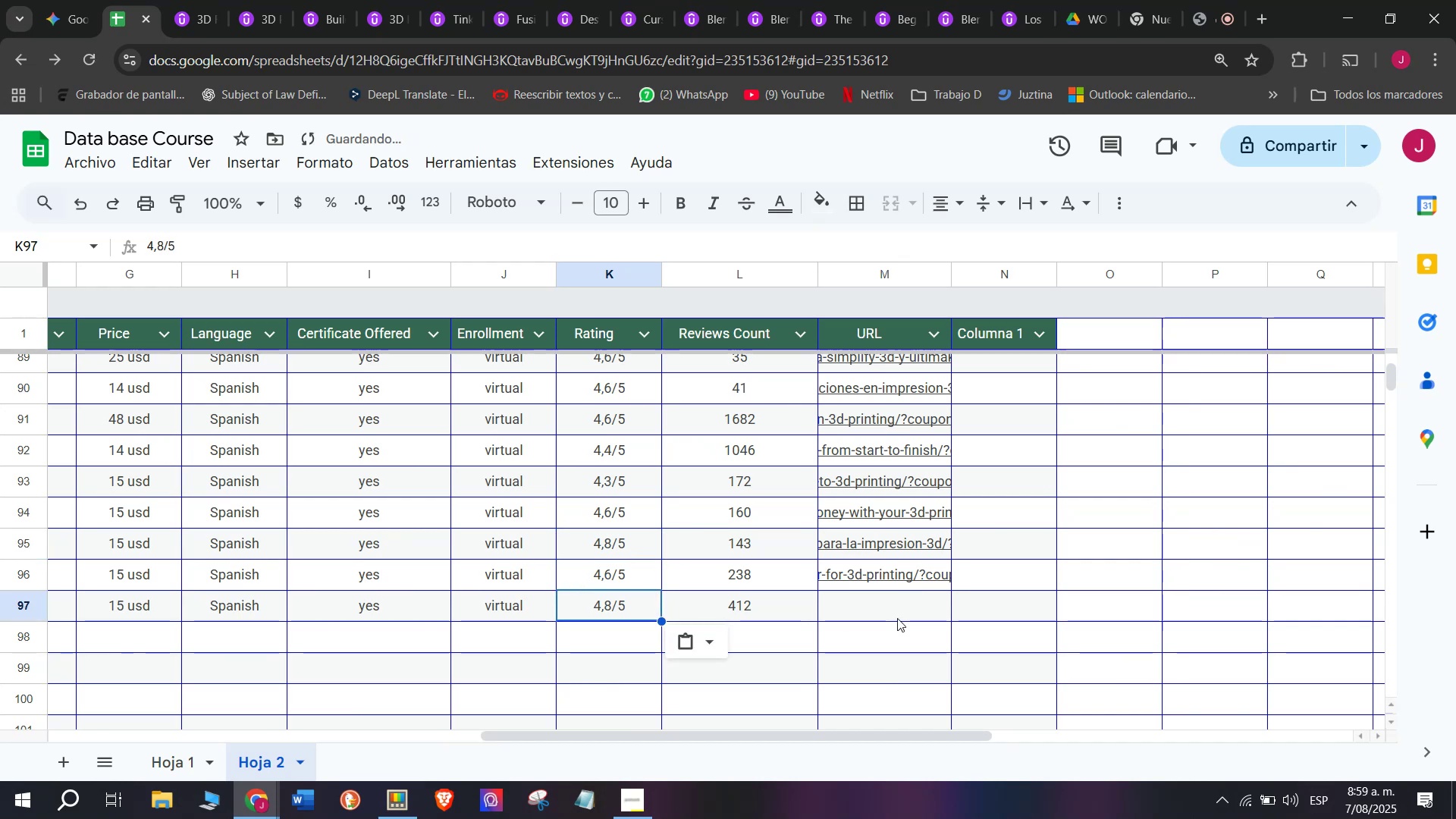 
left_click([897, 618])
 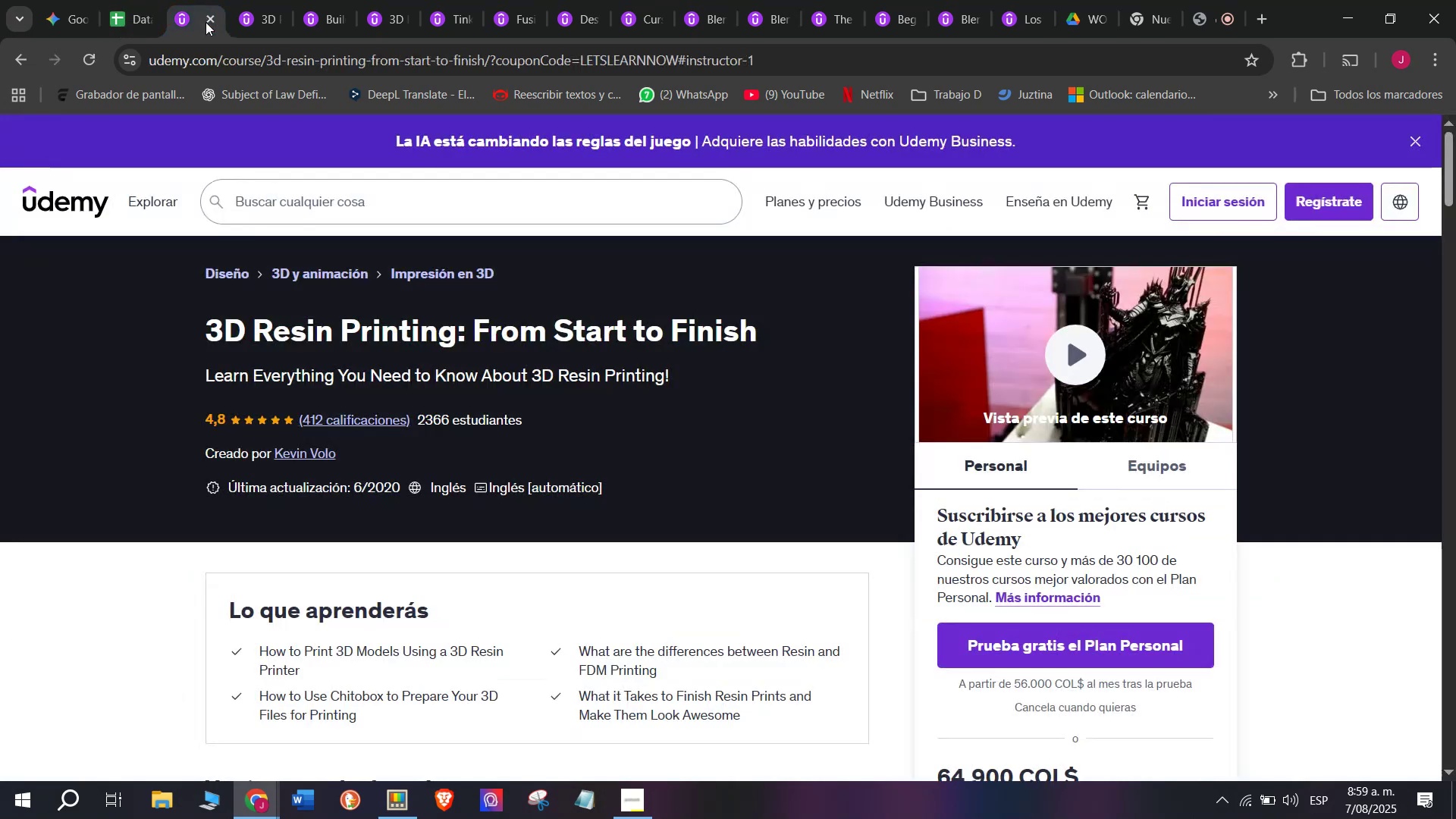 
double_click([218, 65])
 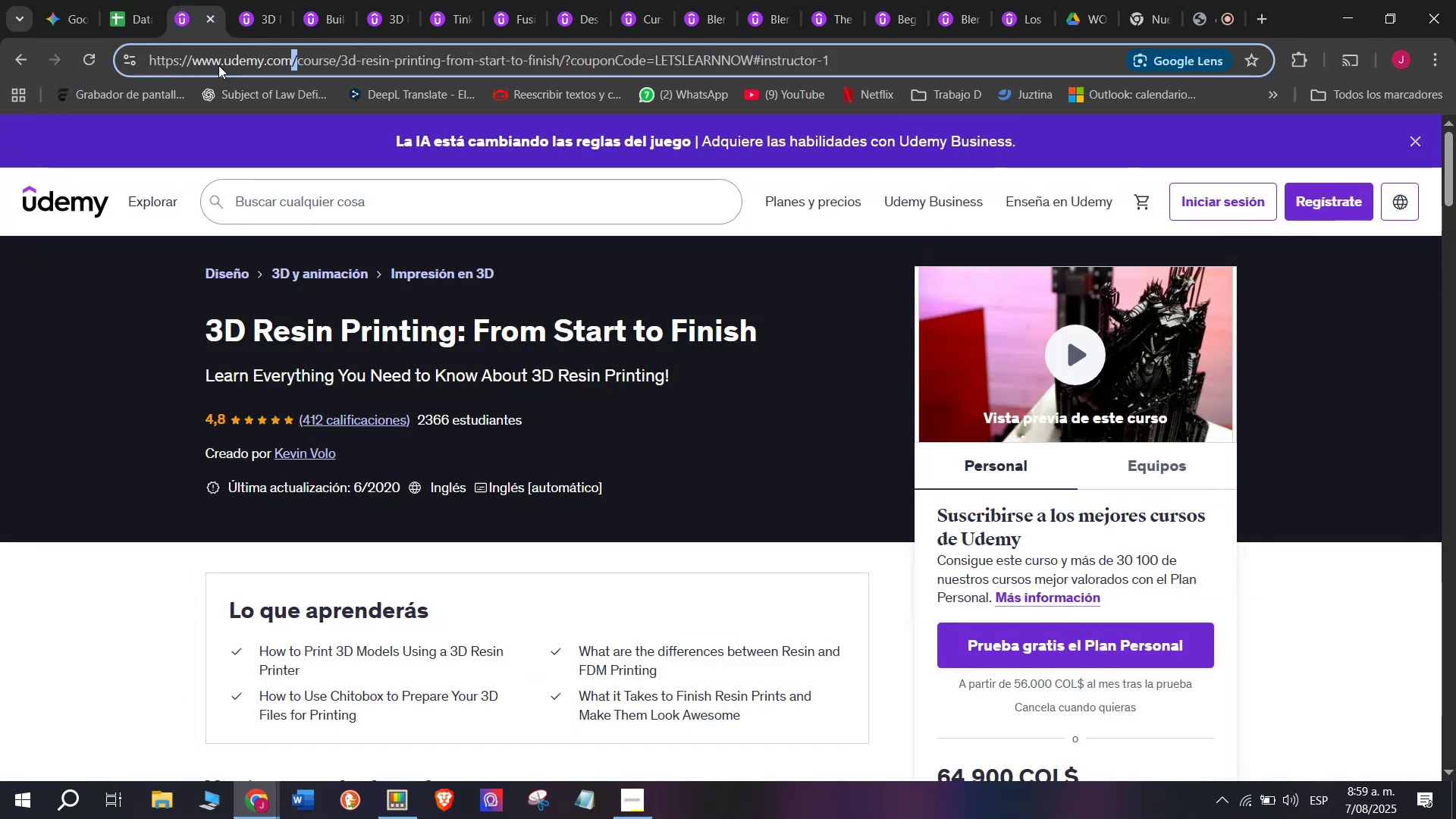 
triple_click([218, 65])
 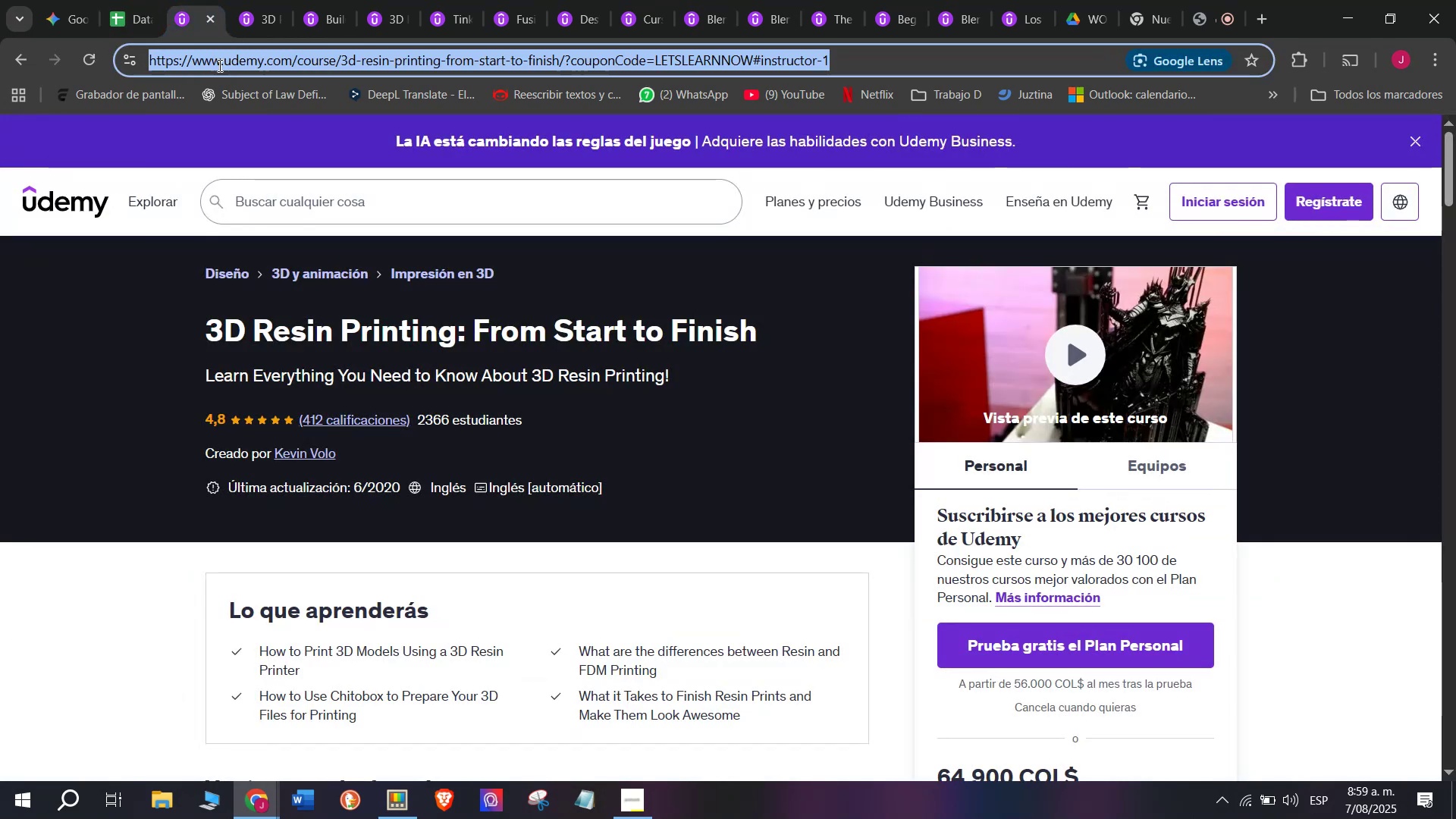 
triple_click([218, 65])
 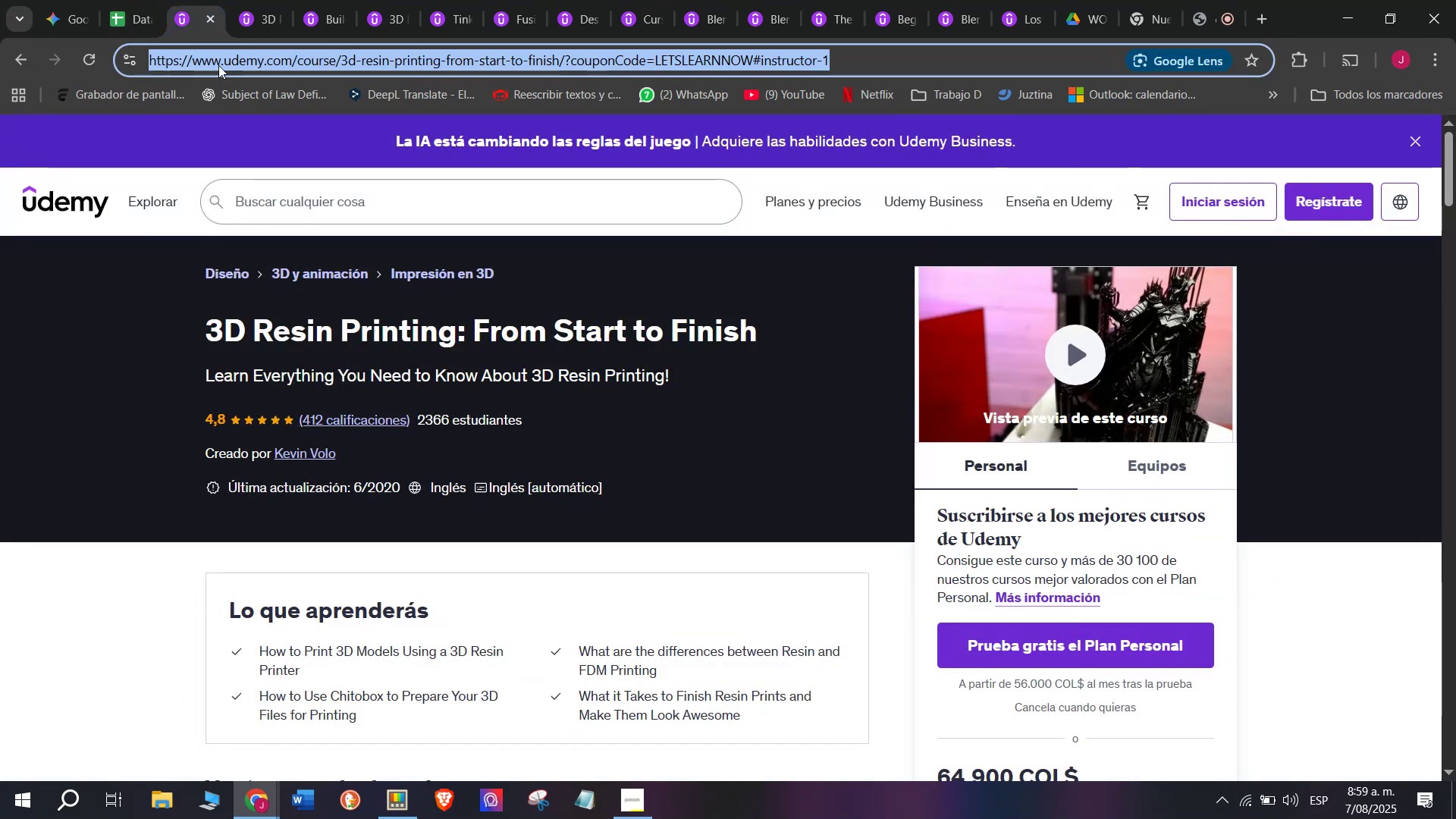 
key(Break)
 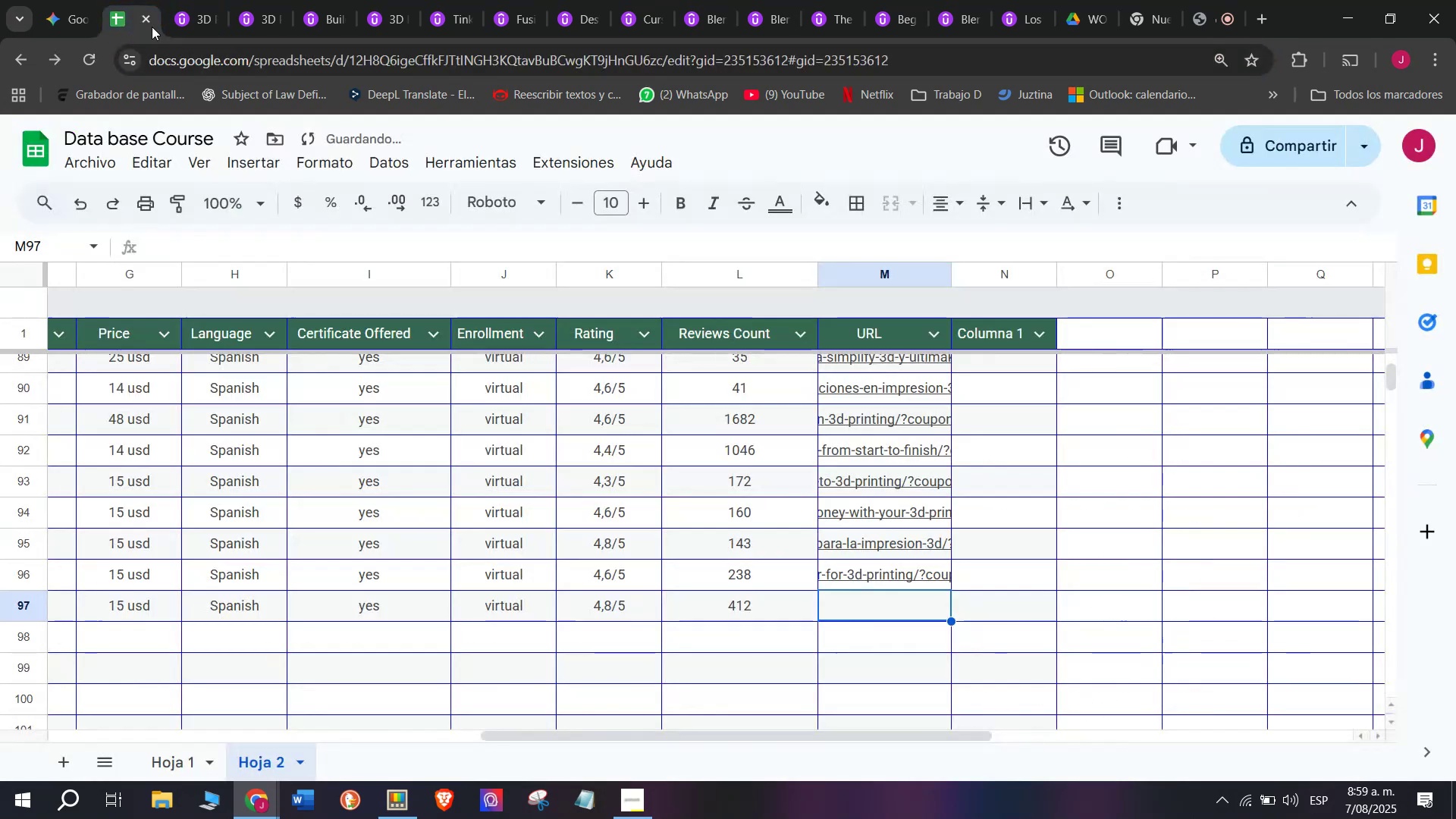 
key(Control+ControlLeft)
 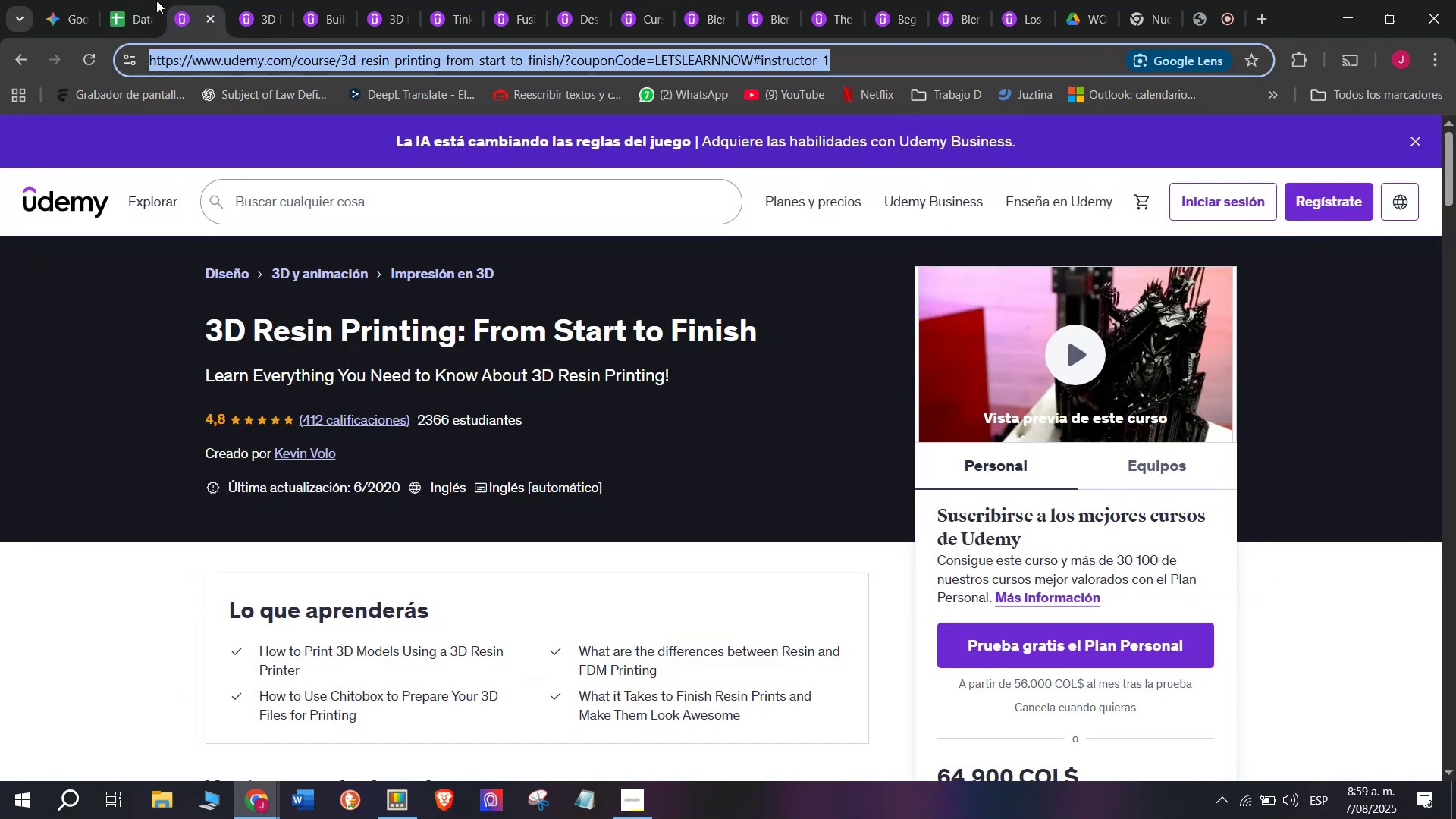 
key(Control+C)
 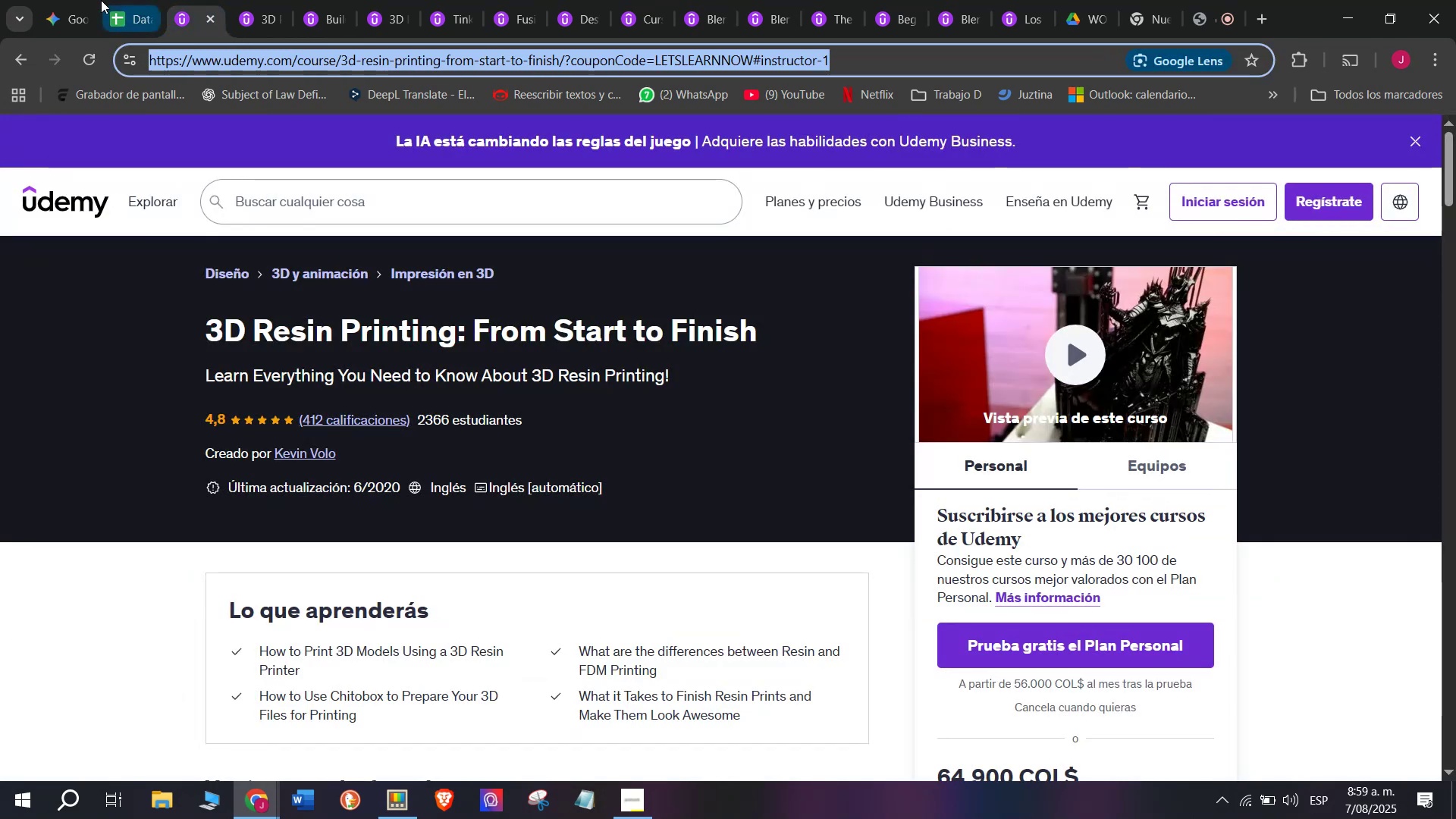 
triple_click([101, 0])
 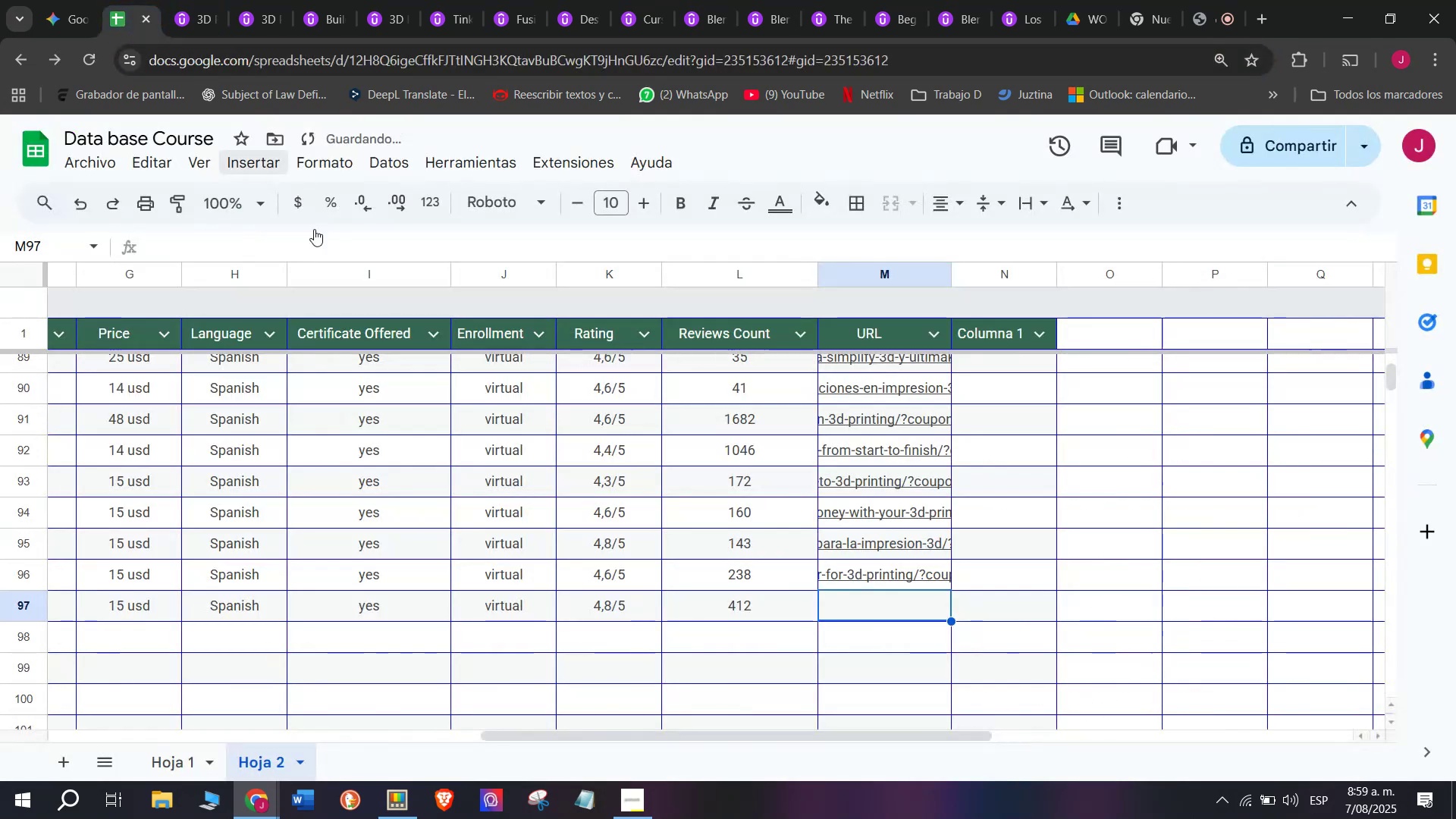 
key(Z)
 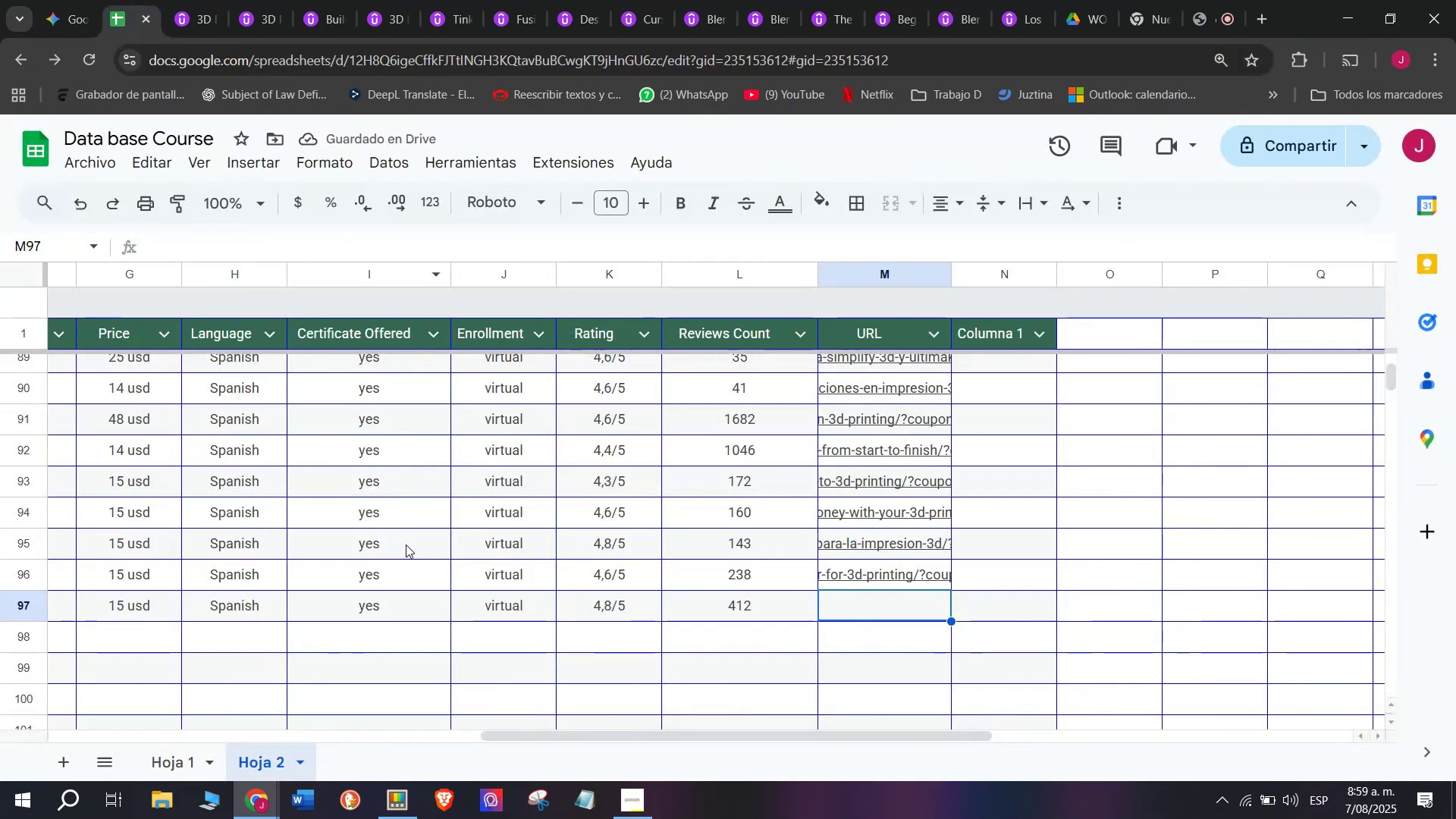 
key(Control+ControlLeft)
 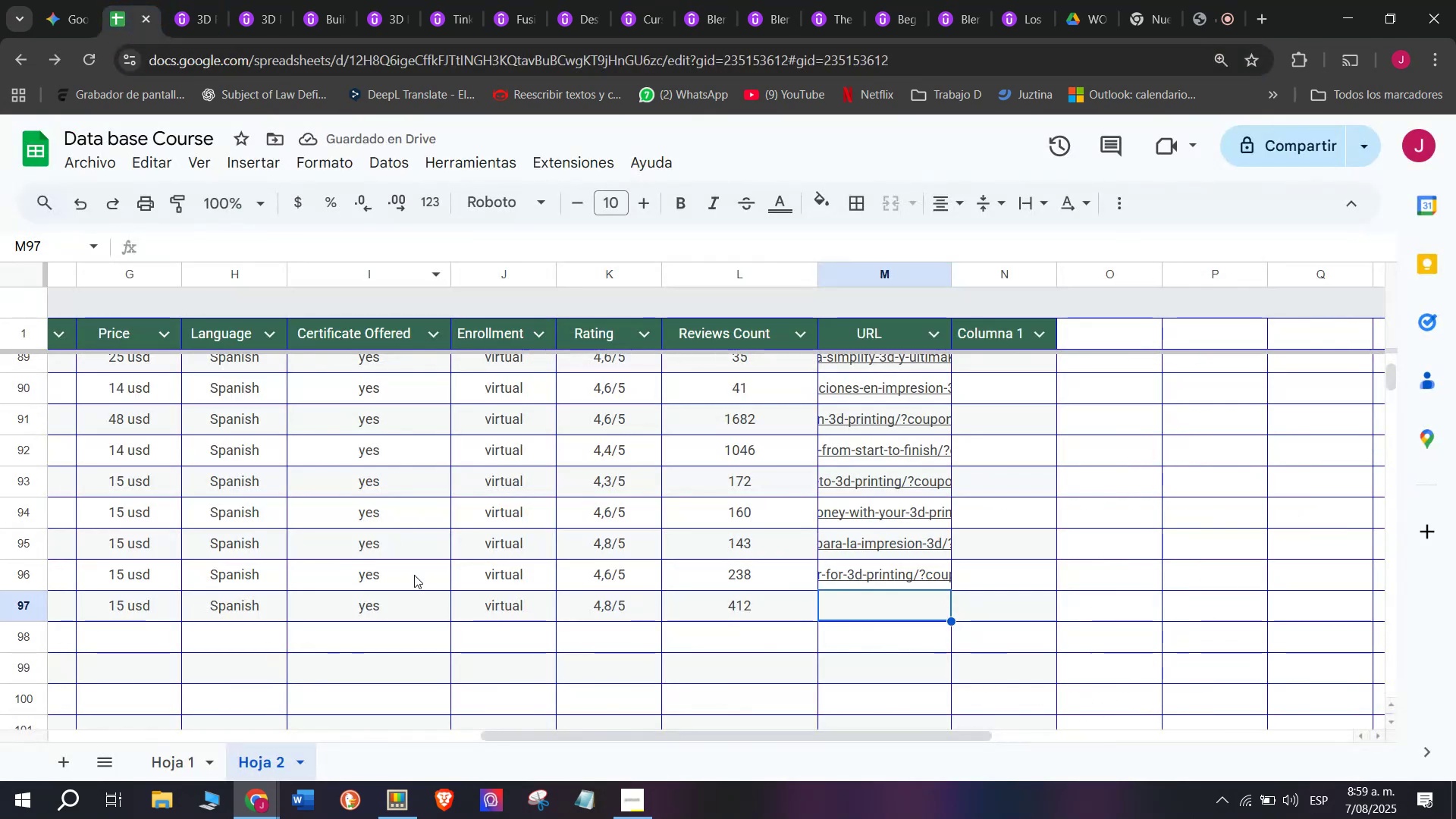 
key(Control+V)
 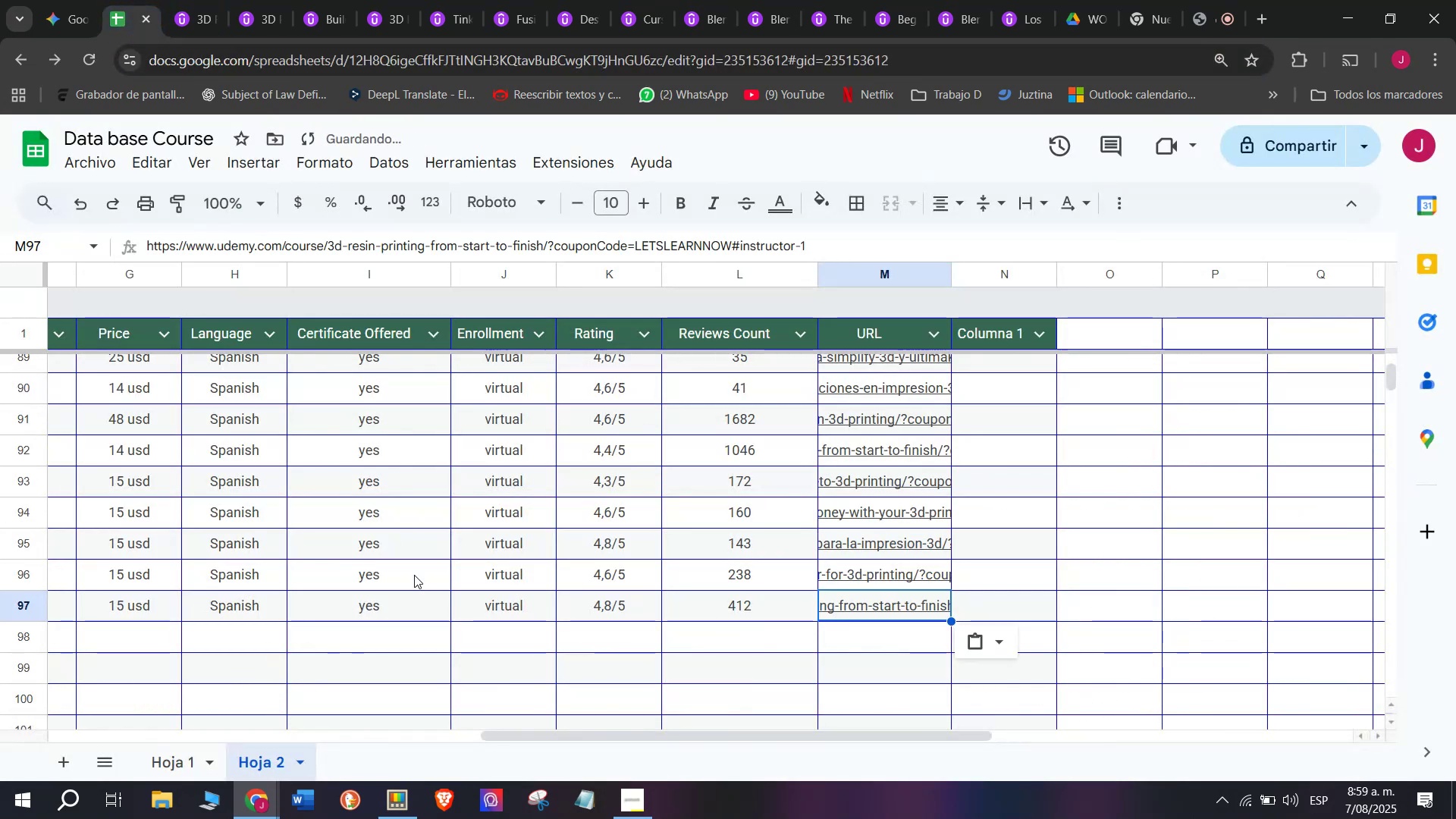 
scroll: coordinate [96, 639], scroll_direction: up, amount: 8.0
 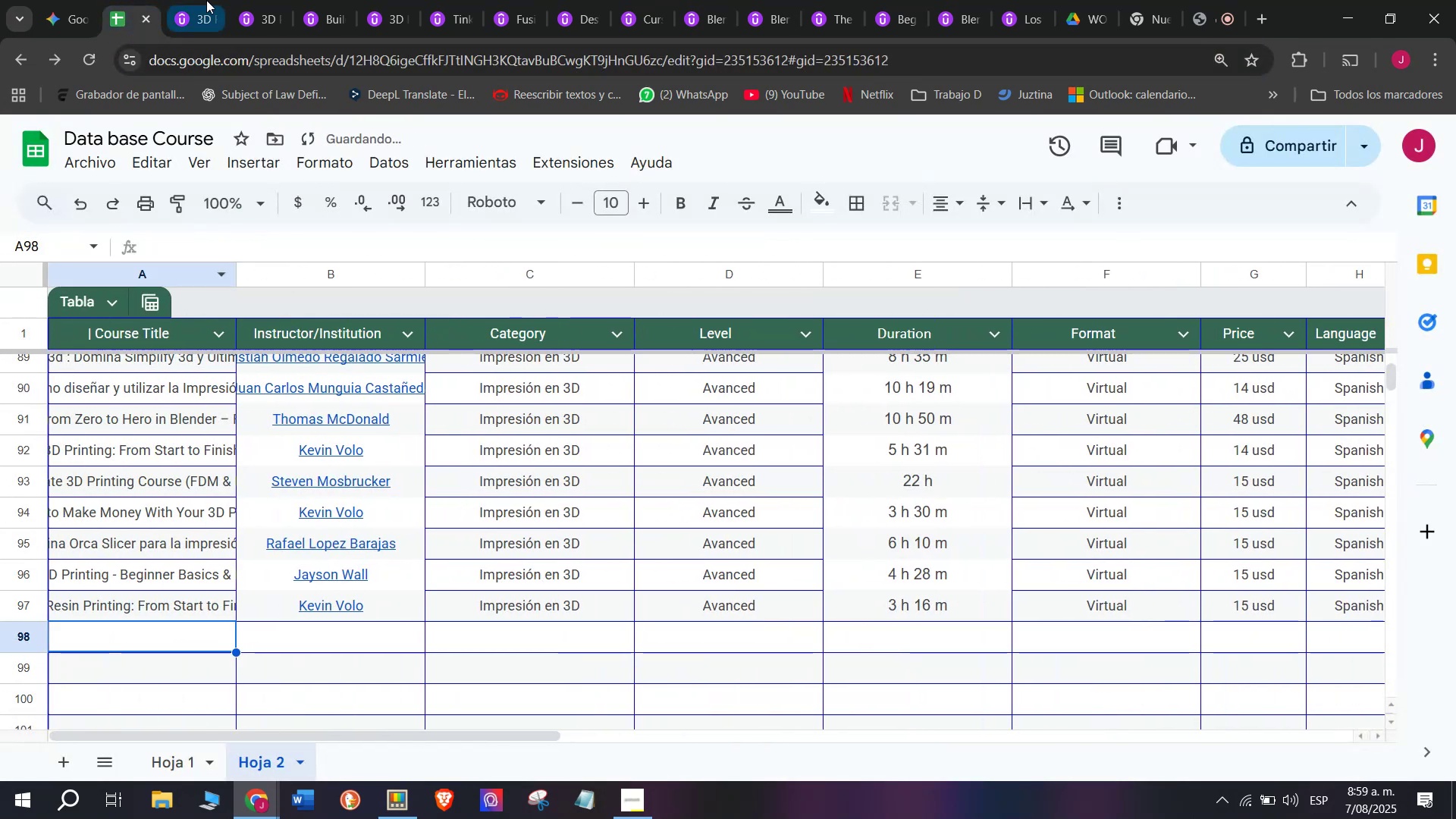 
left_click([94, 639])
 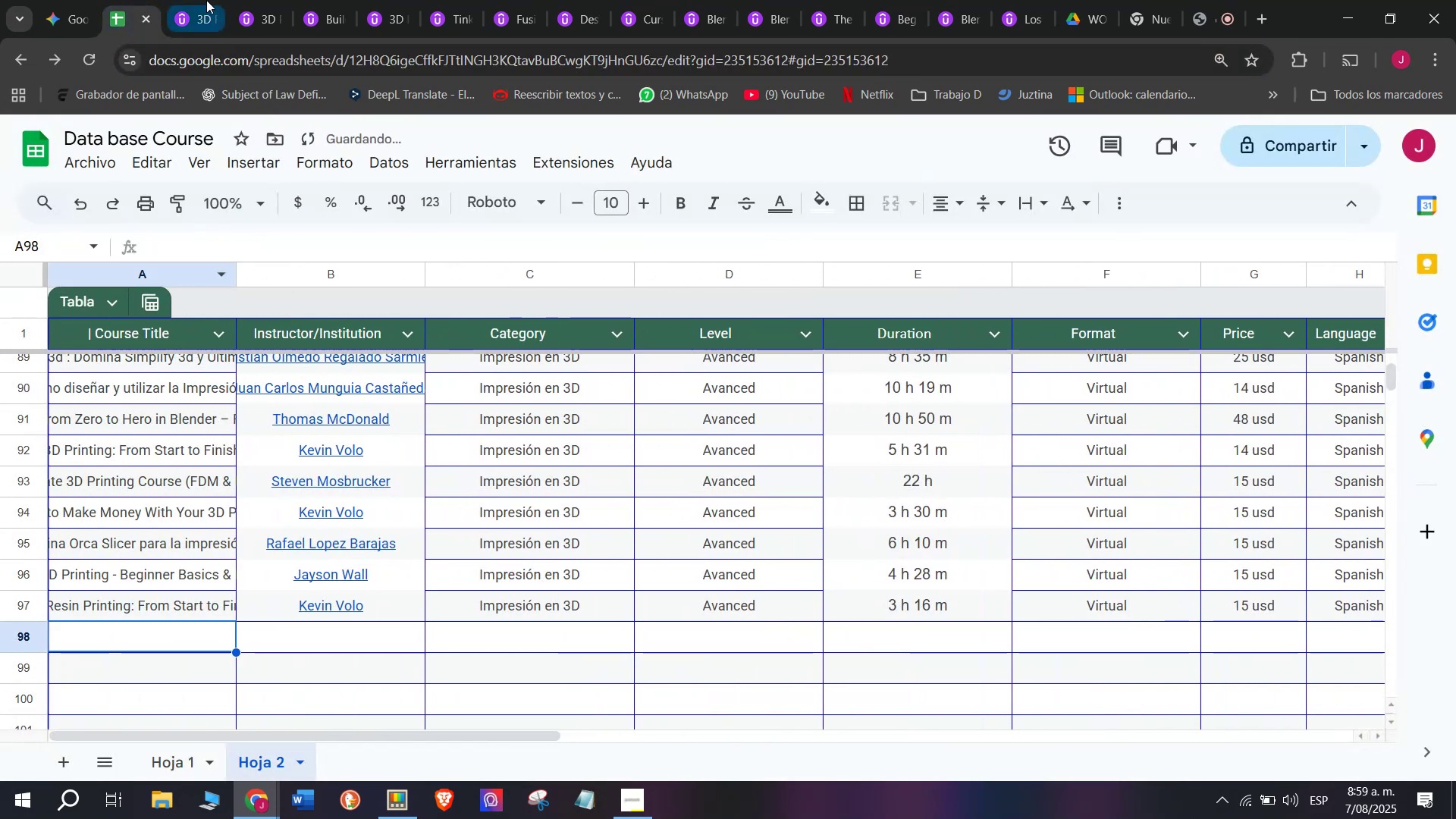 
left_click([206, 0])
 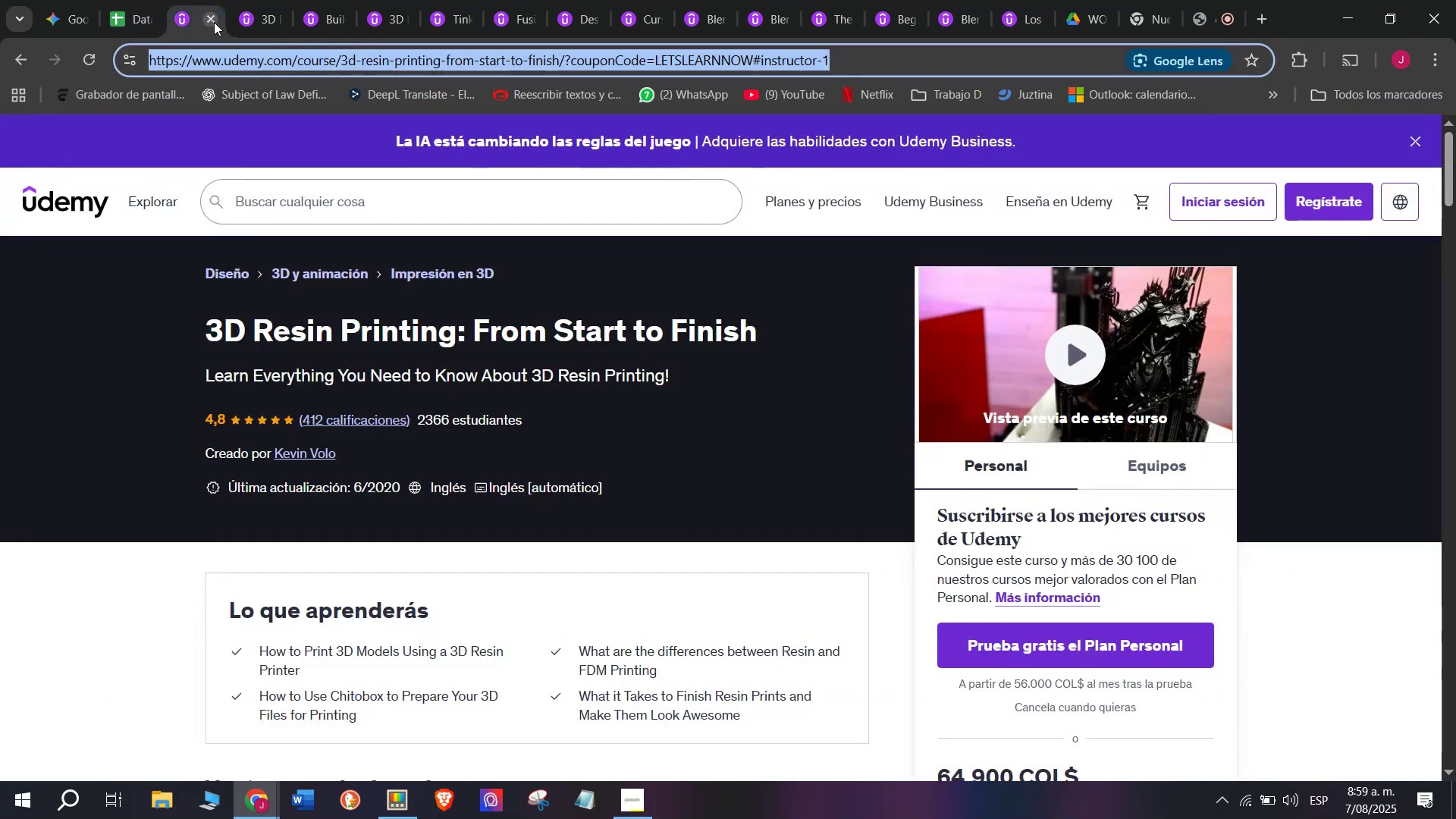 
left_click([214, 22])
 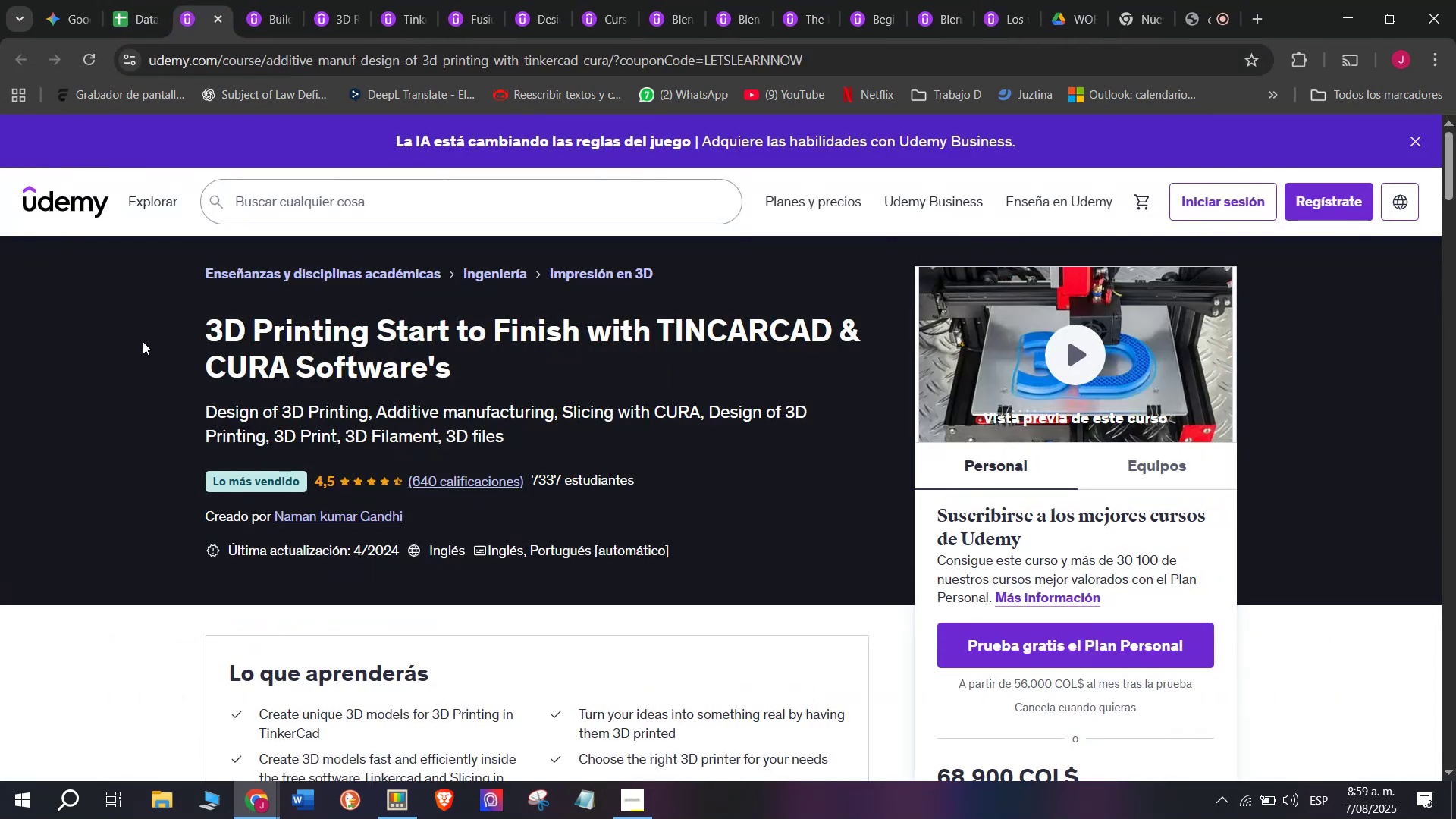 
left_click_drag(start_coordinate=[168, 327], to_coordinate=[505, 364])
 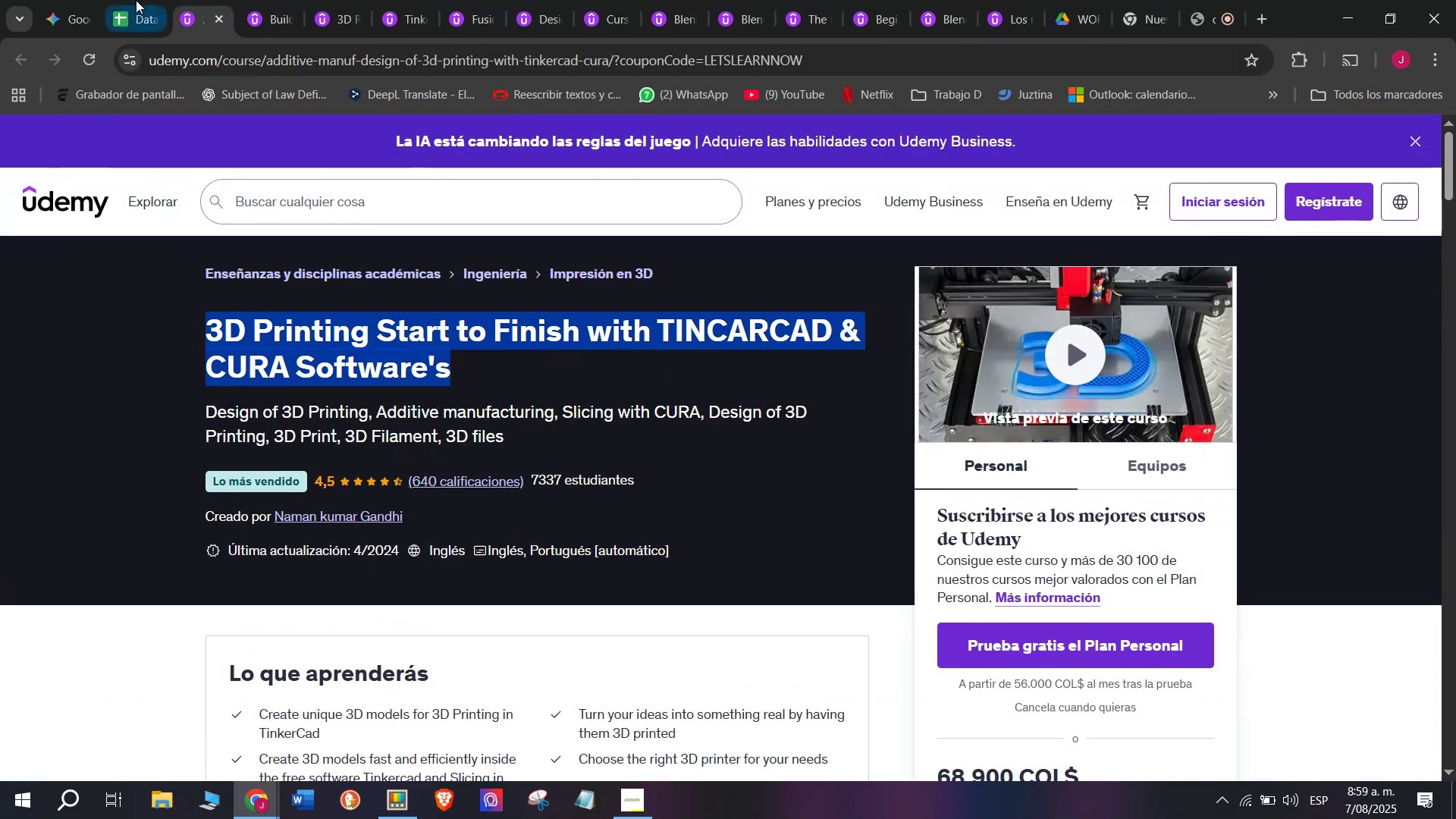 
key(Control+ControlLeft)
 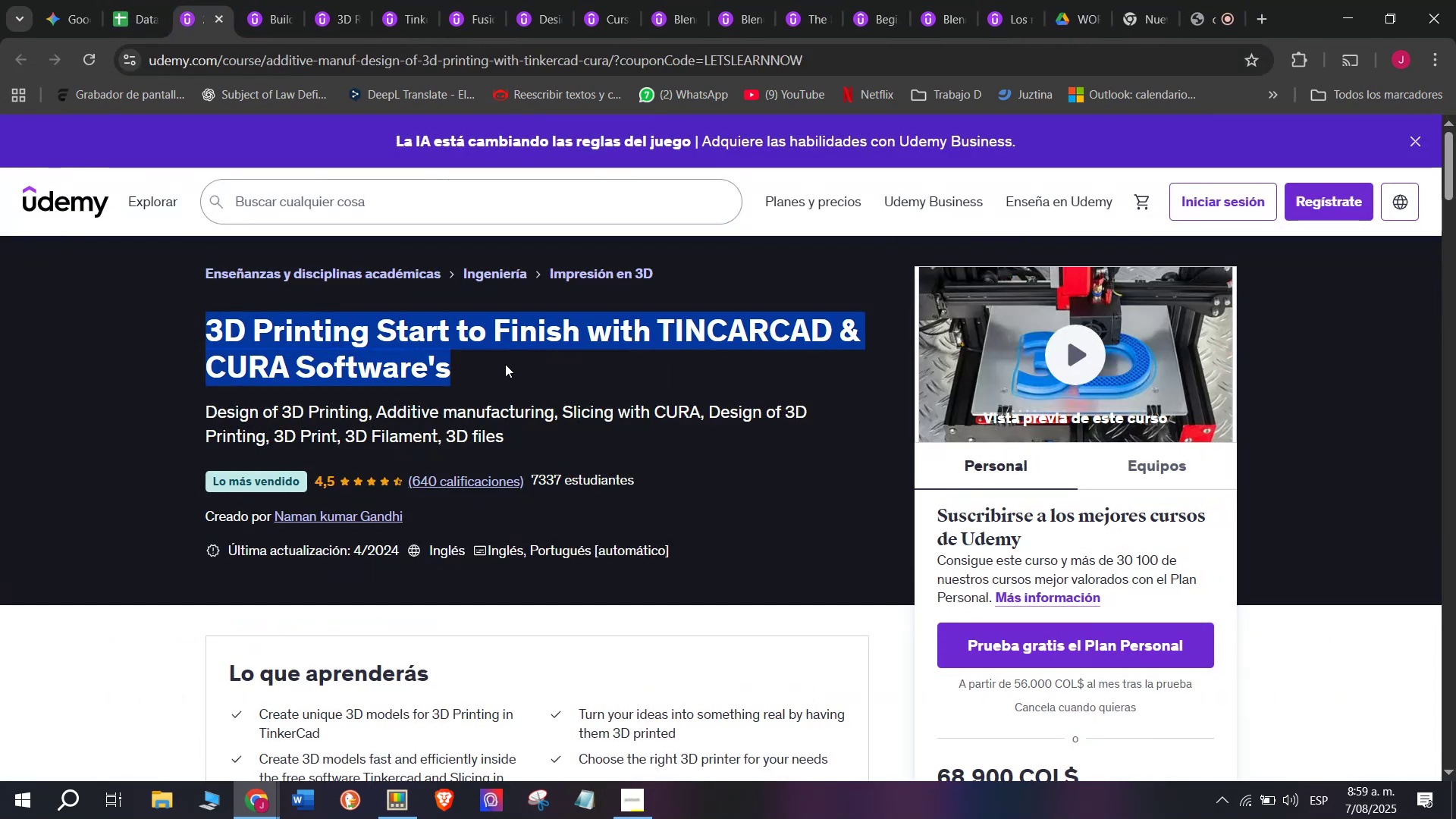 
key(Break)
 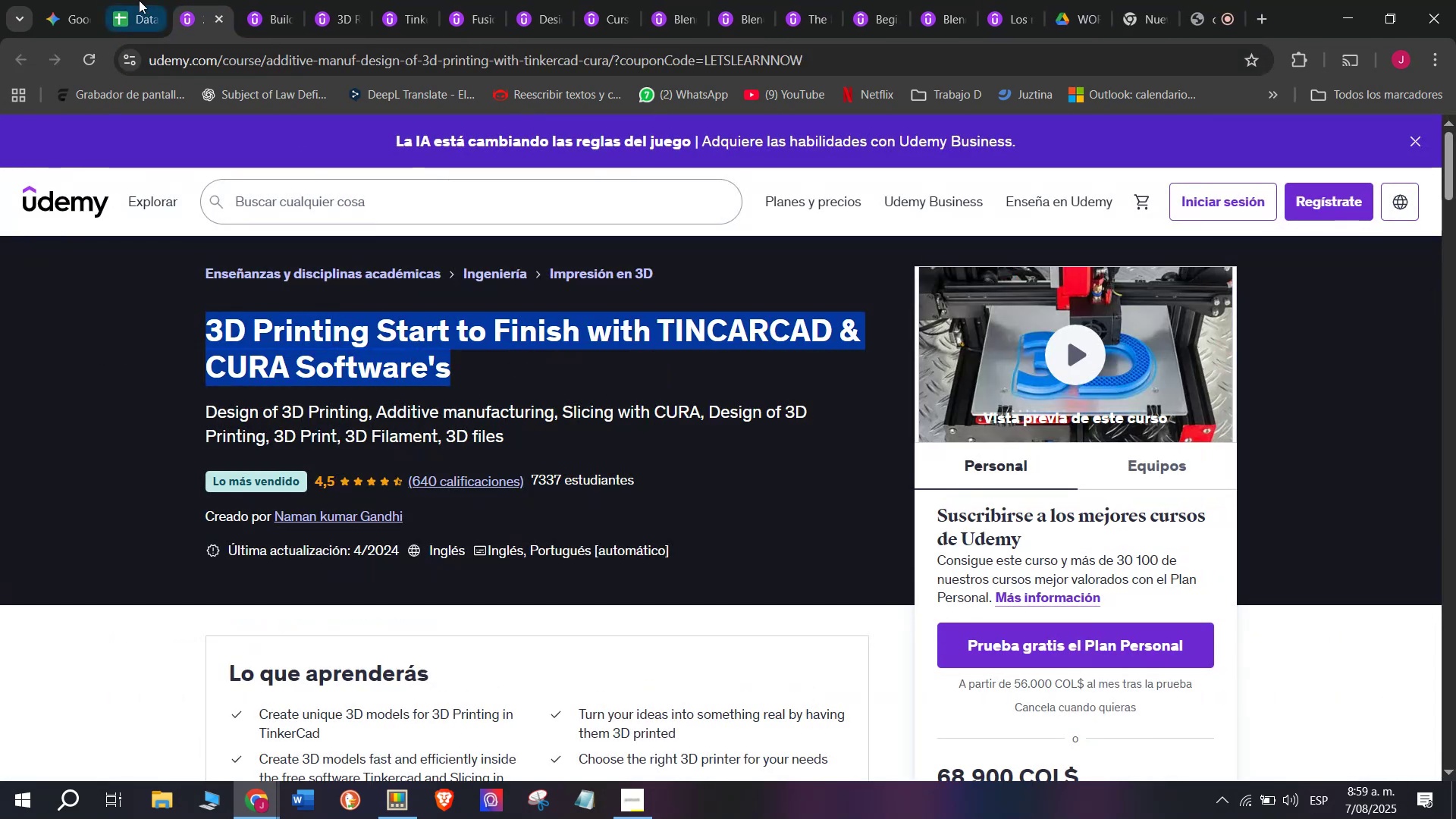 
key(Control+C)
 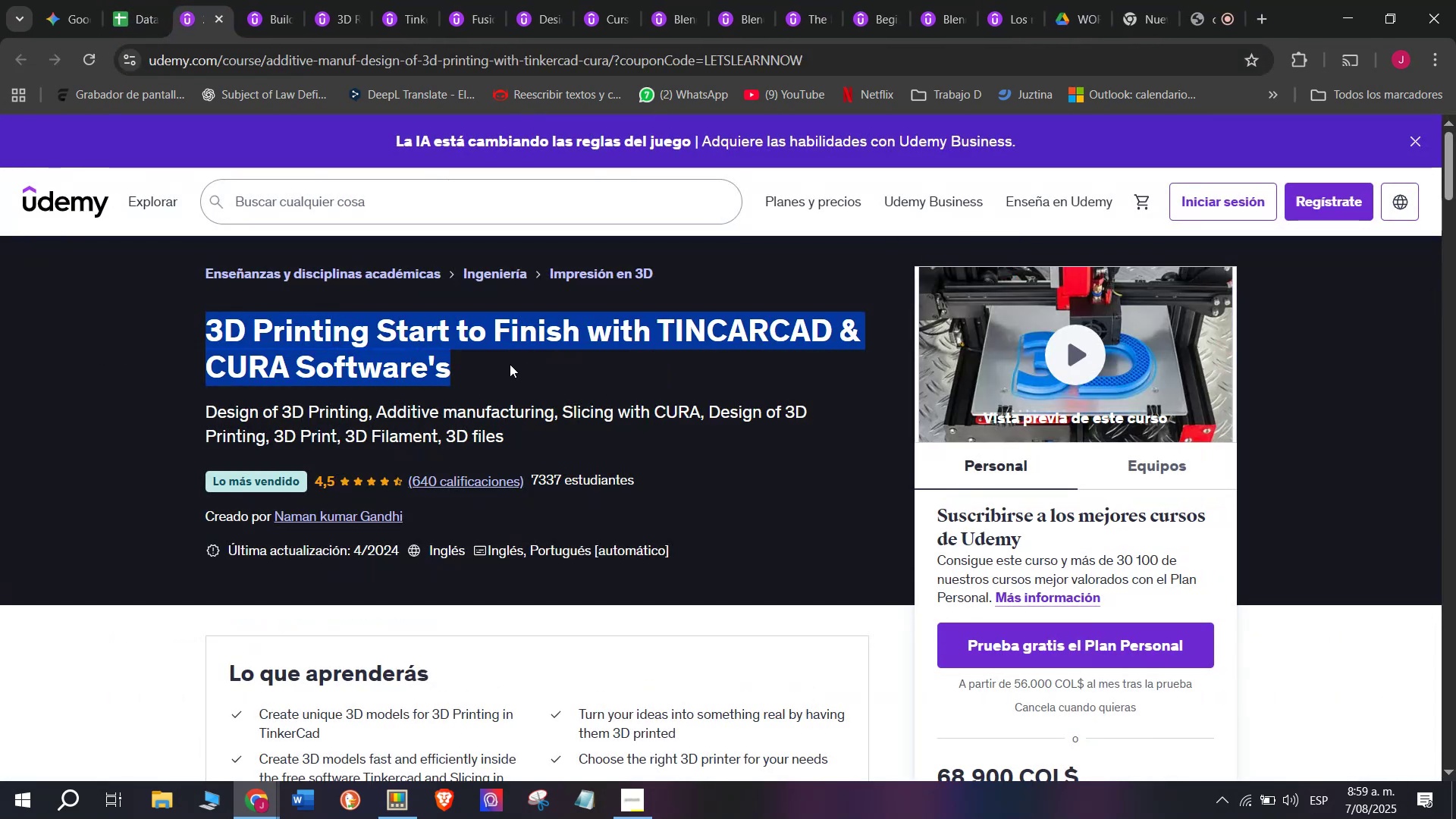 
key(Break)
 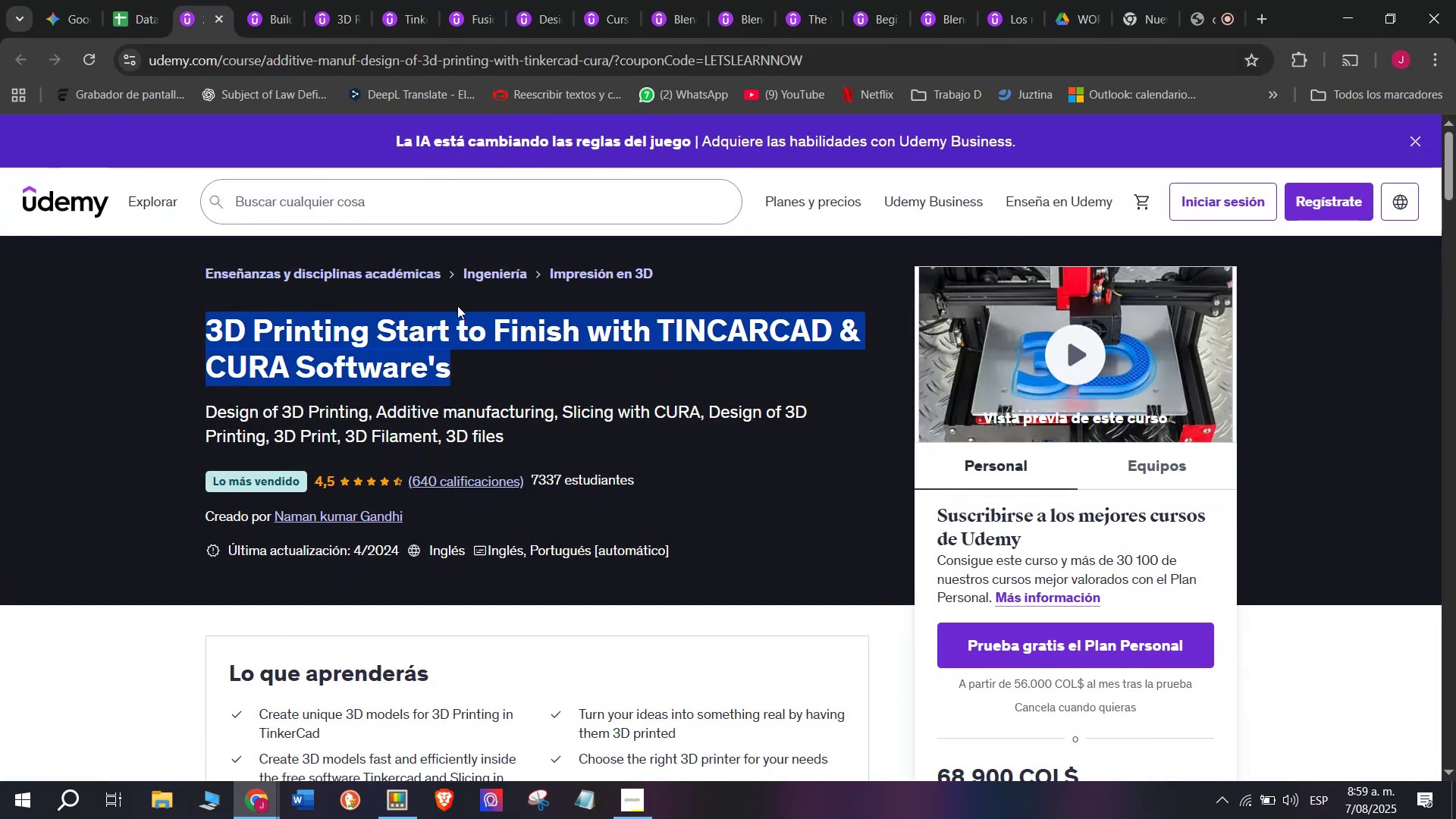 
key(Control+C)
 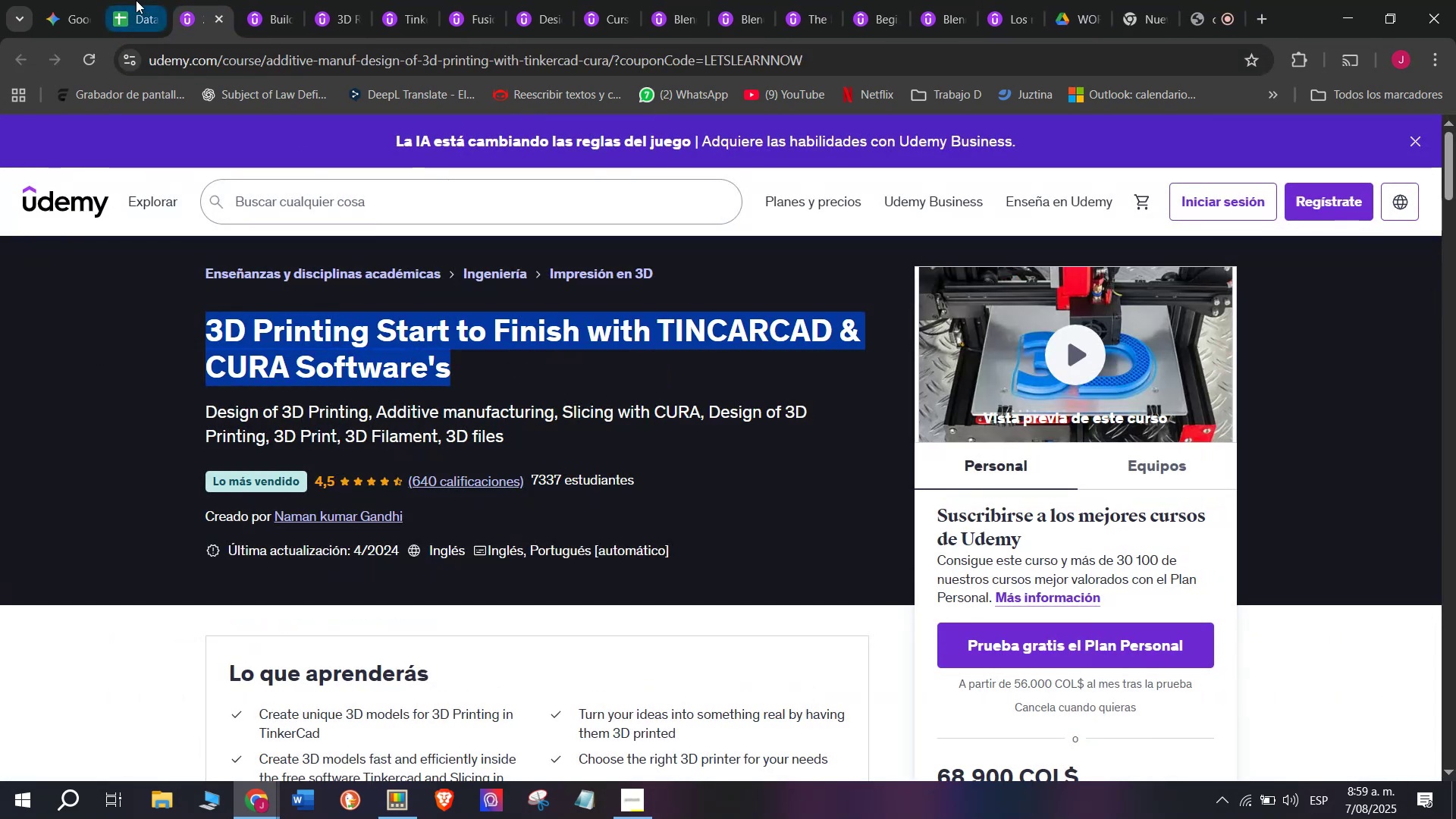 
key(Control+ControlLeft)
 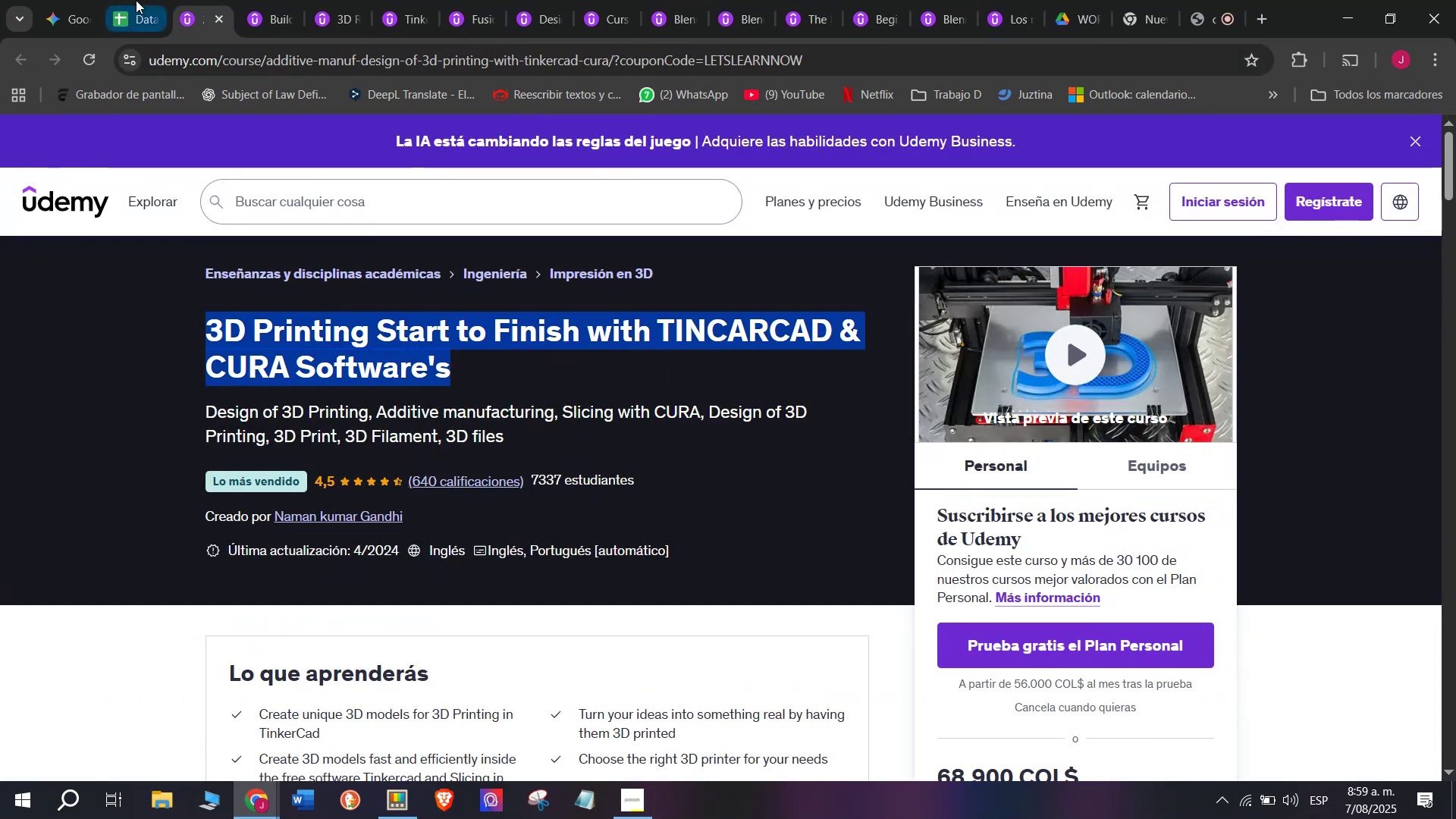 
left_click([136, 0])
 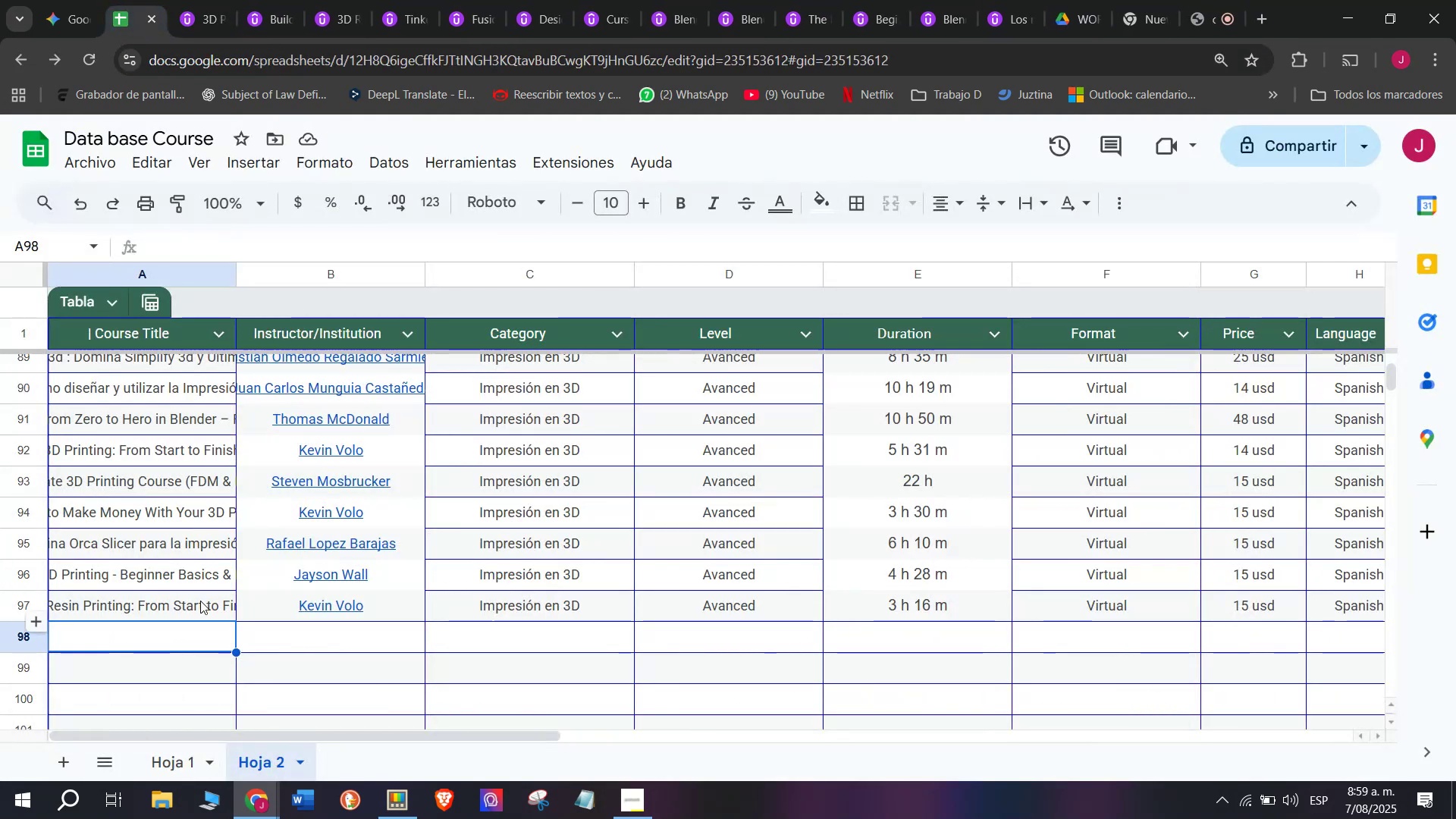 
key(Z)
 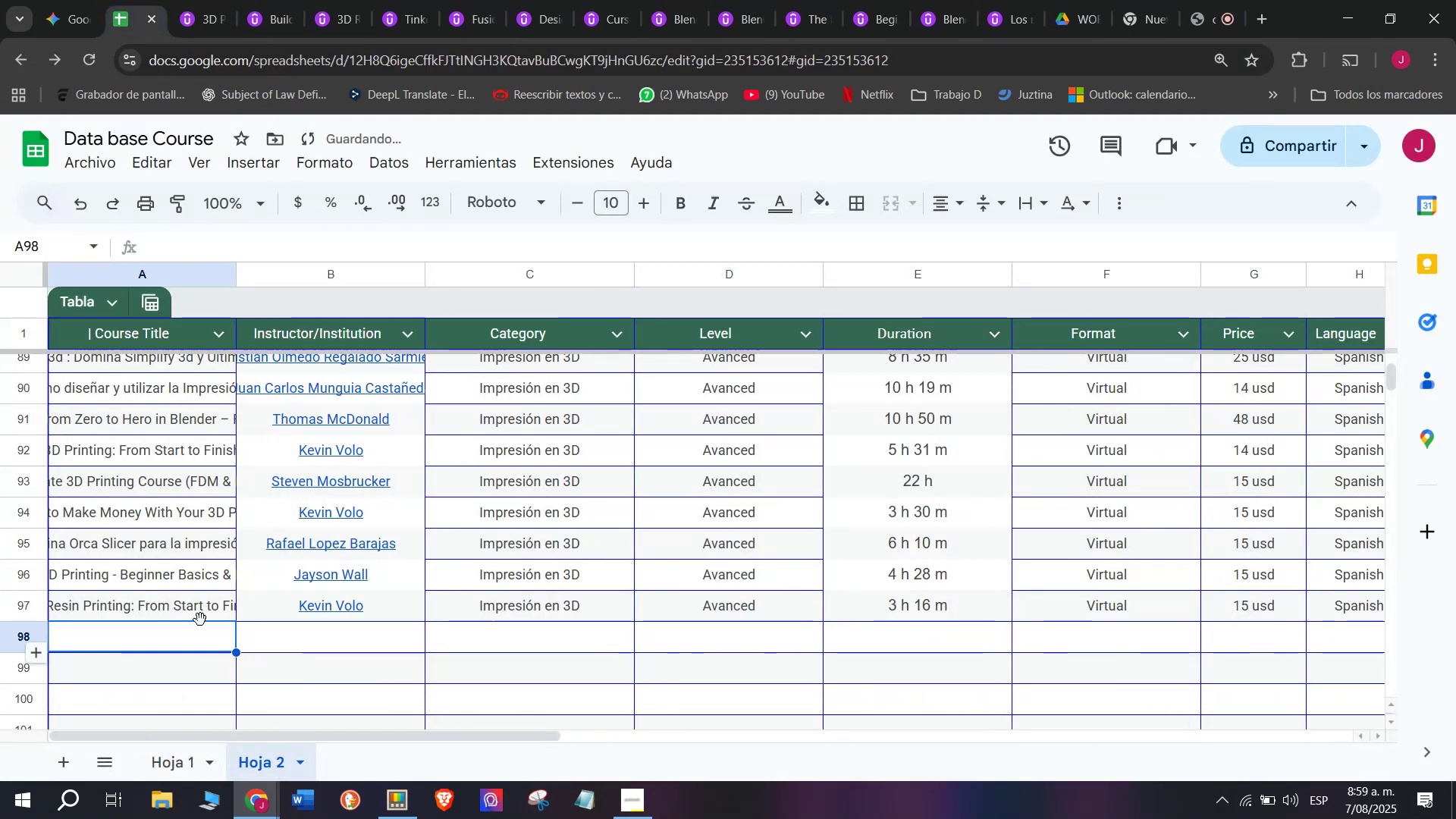 
key(Control+ControlLeft)
 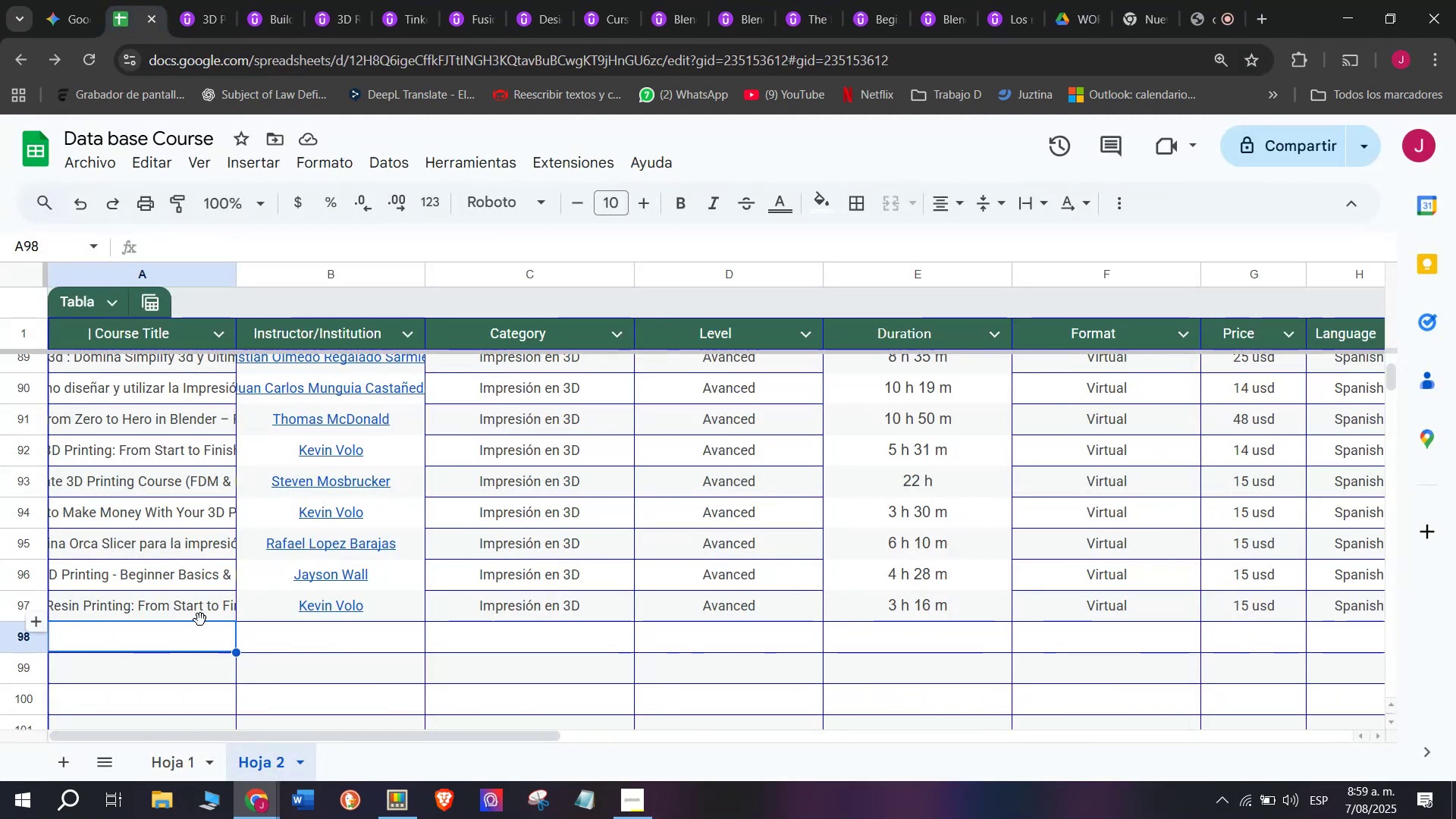 
key(Control+V)
 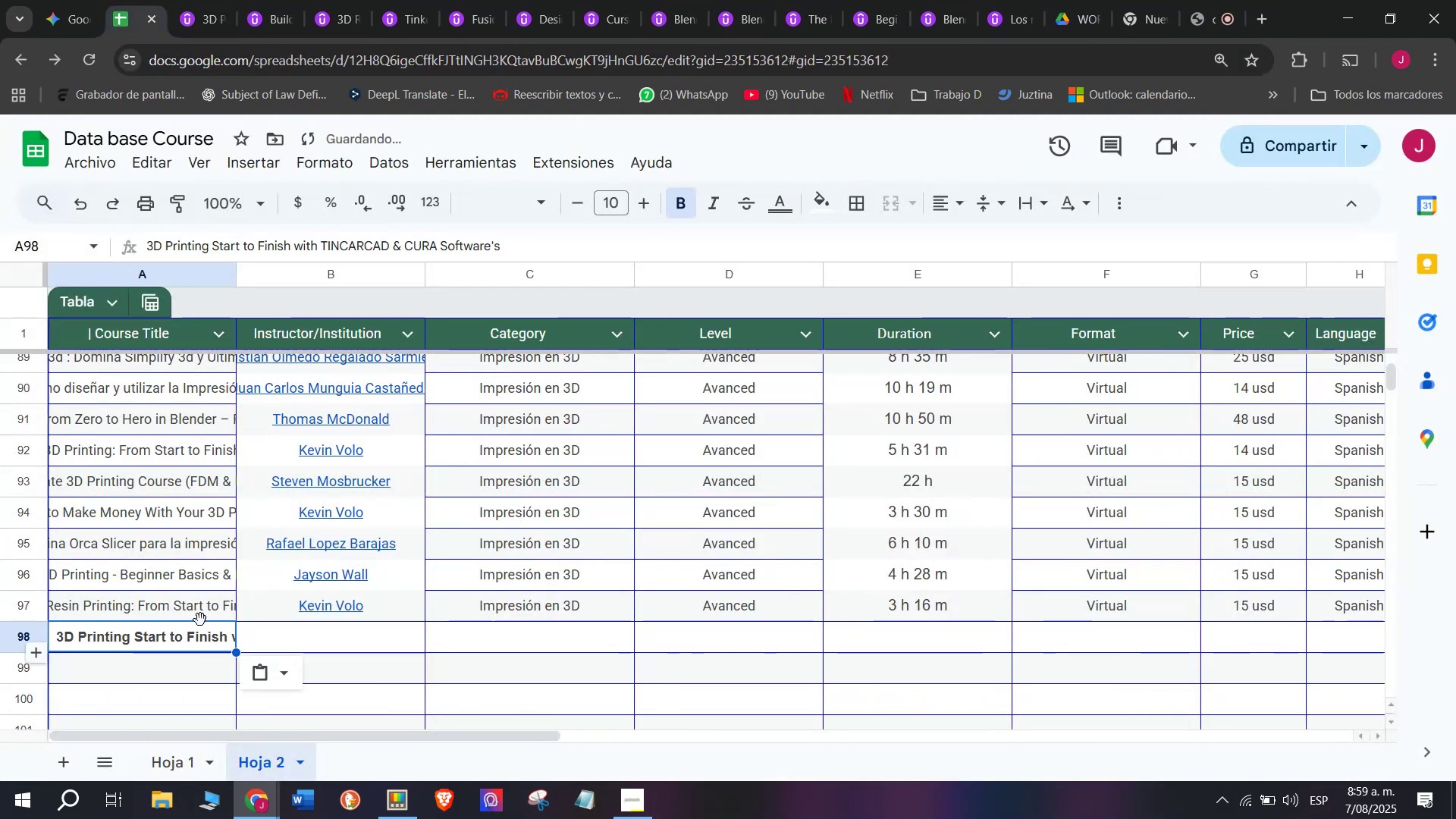 
key(Shift+ShiftLeft)
 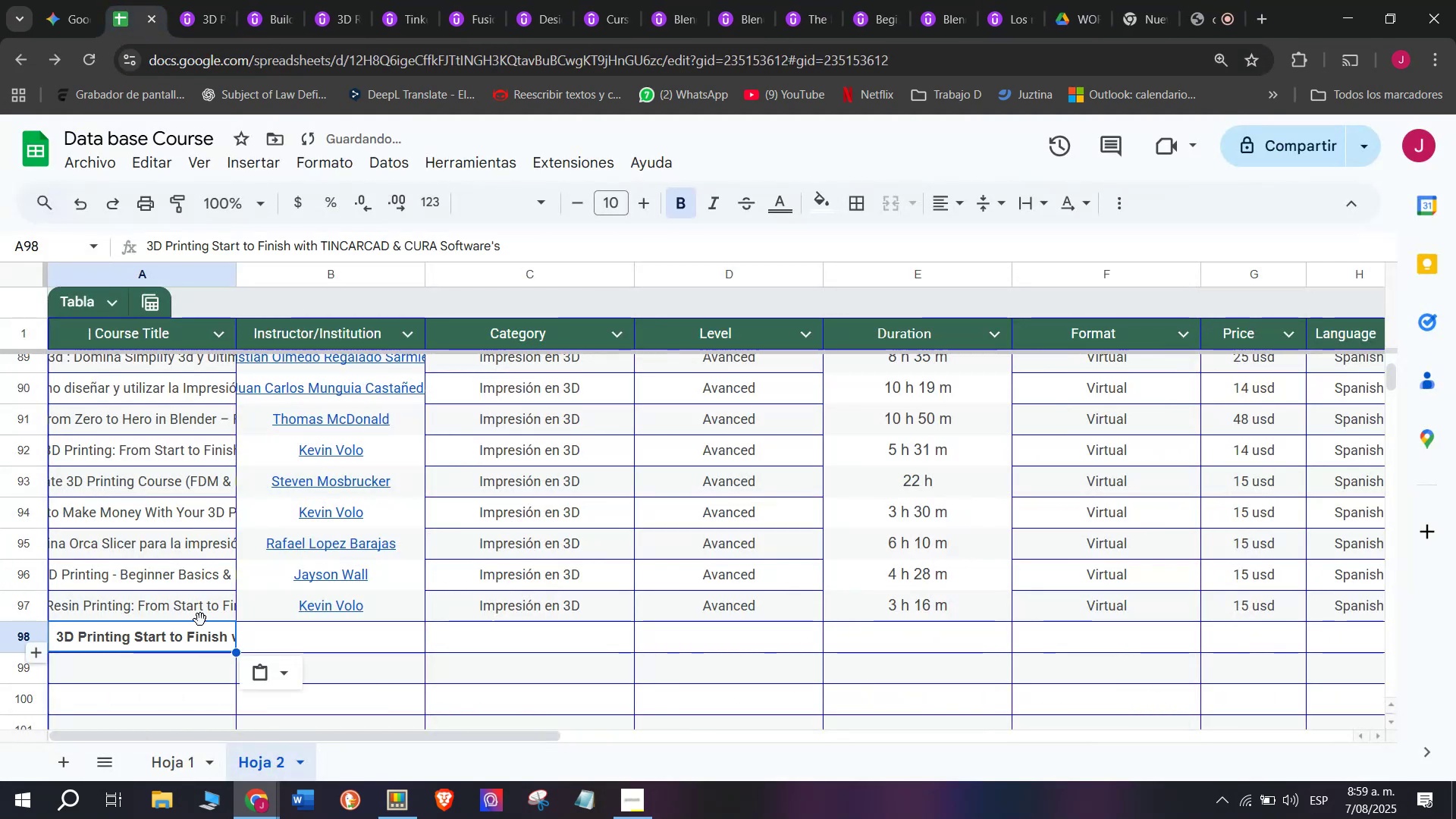 
key(Control+Shift+ControlLeft)
 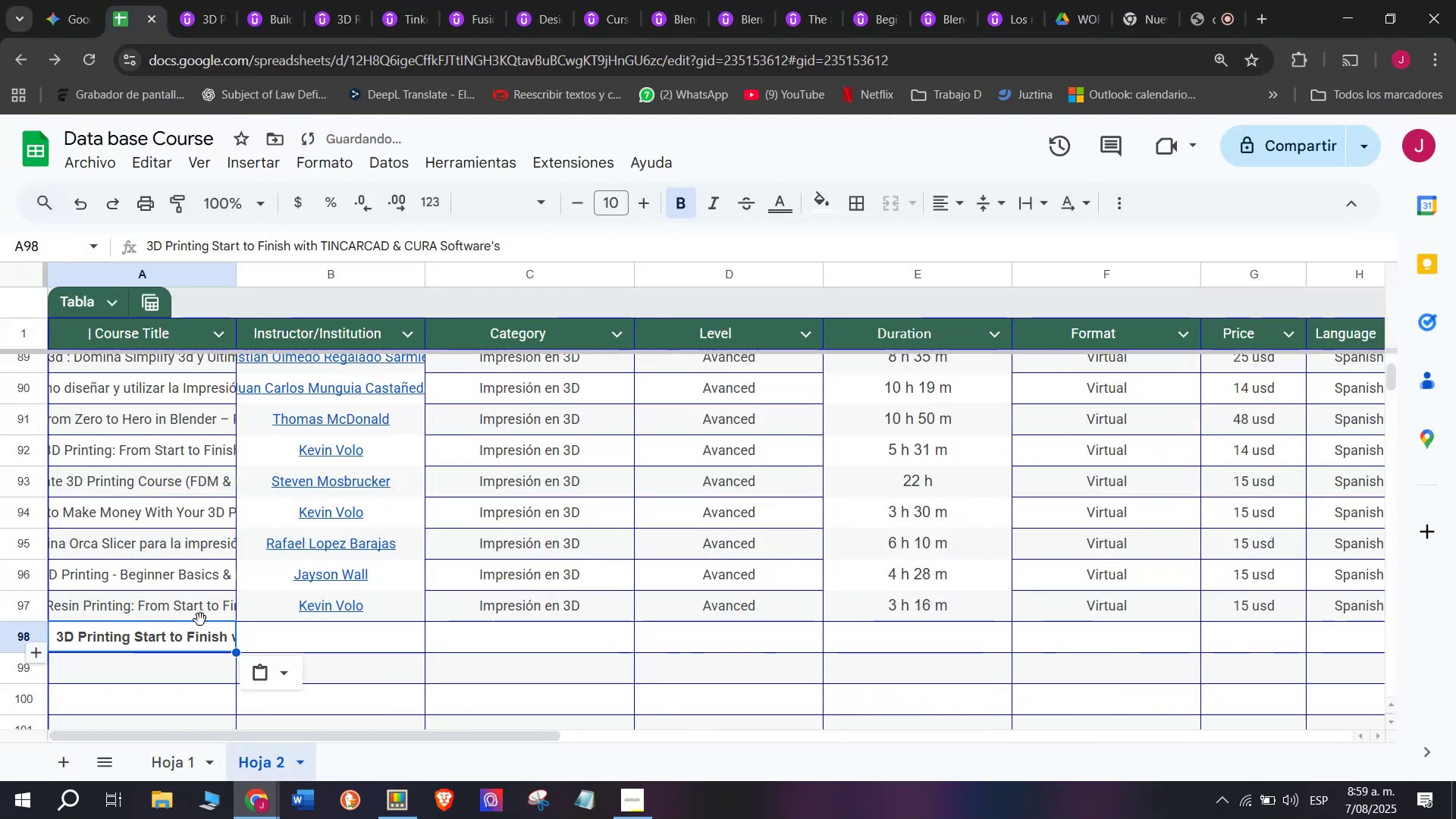 
key(Control+Shift+Z)
 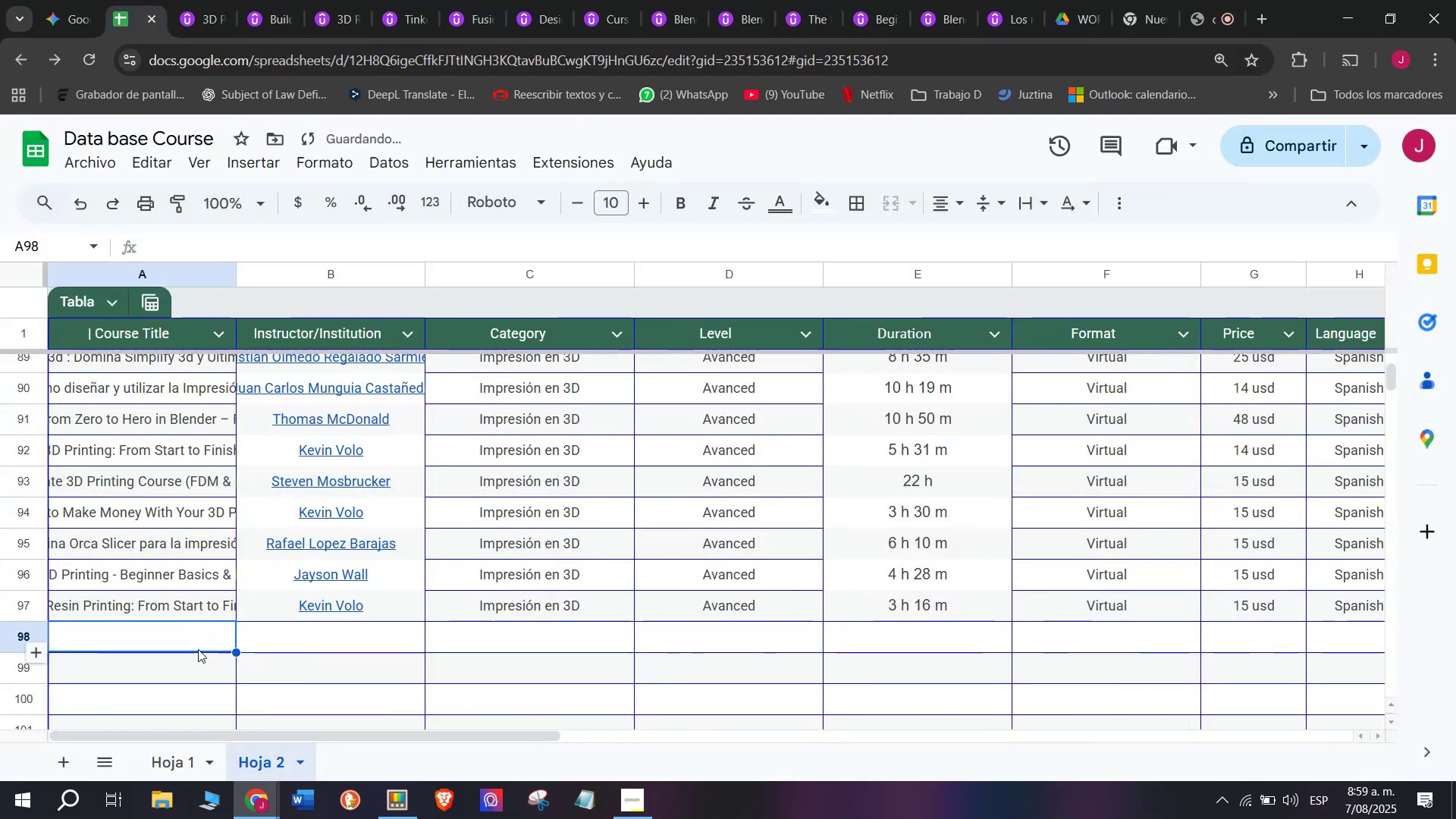 
double_click([198, 649])
 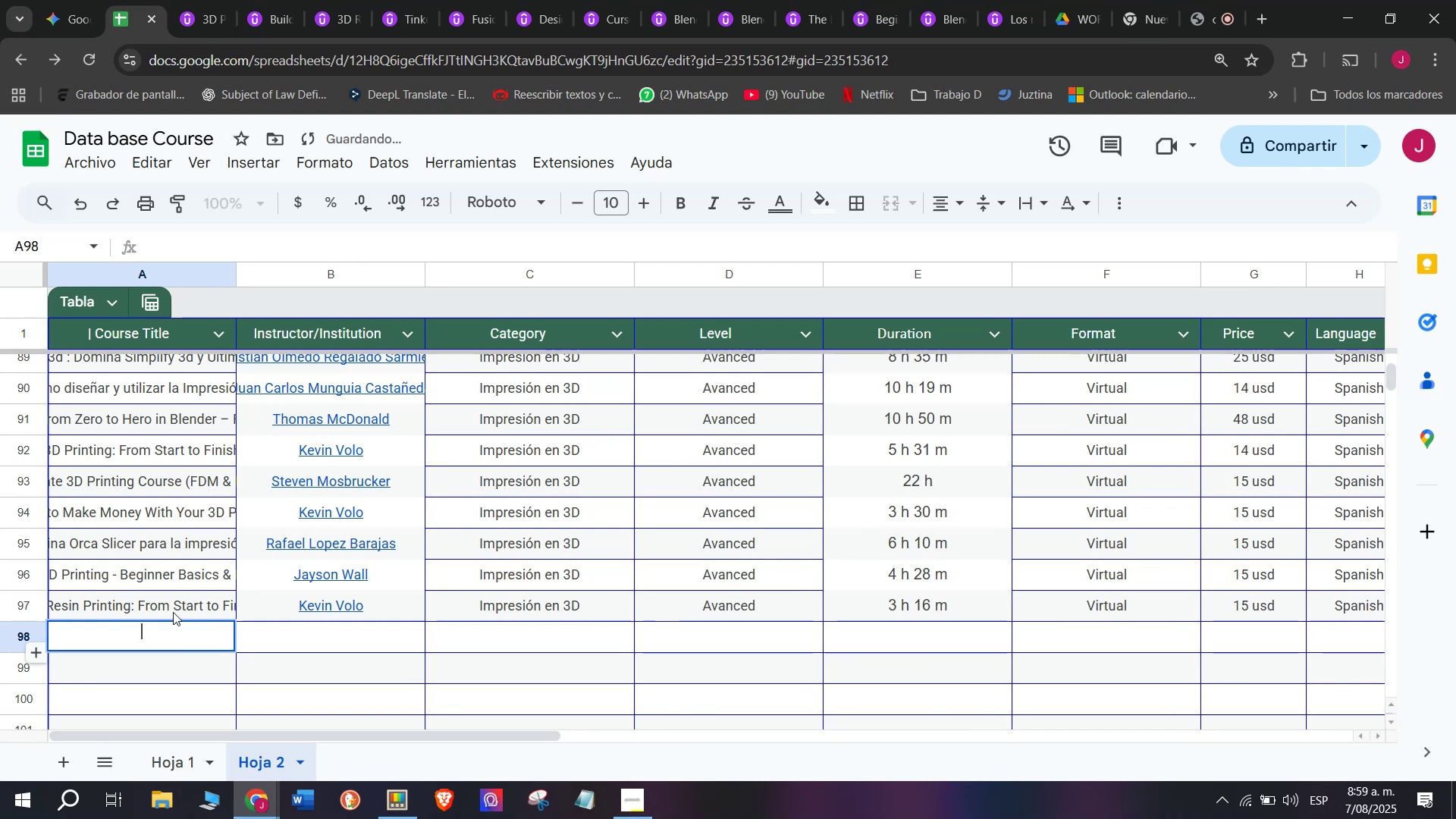 
key(Control+ControlLeft)
 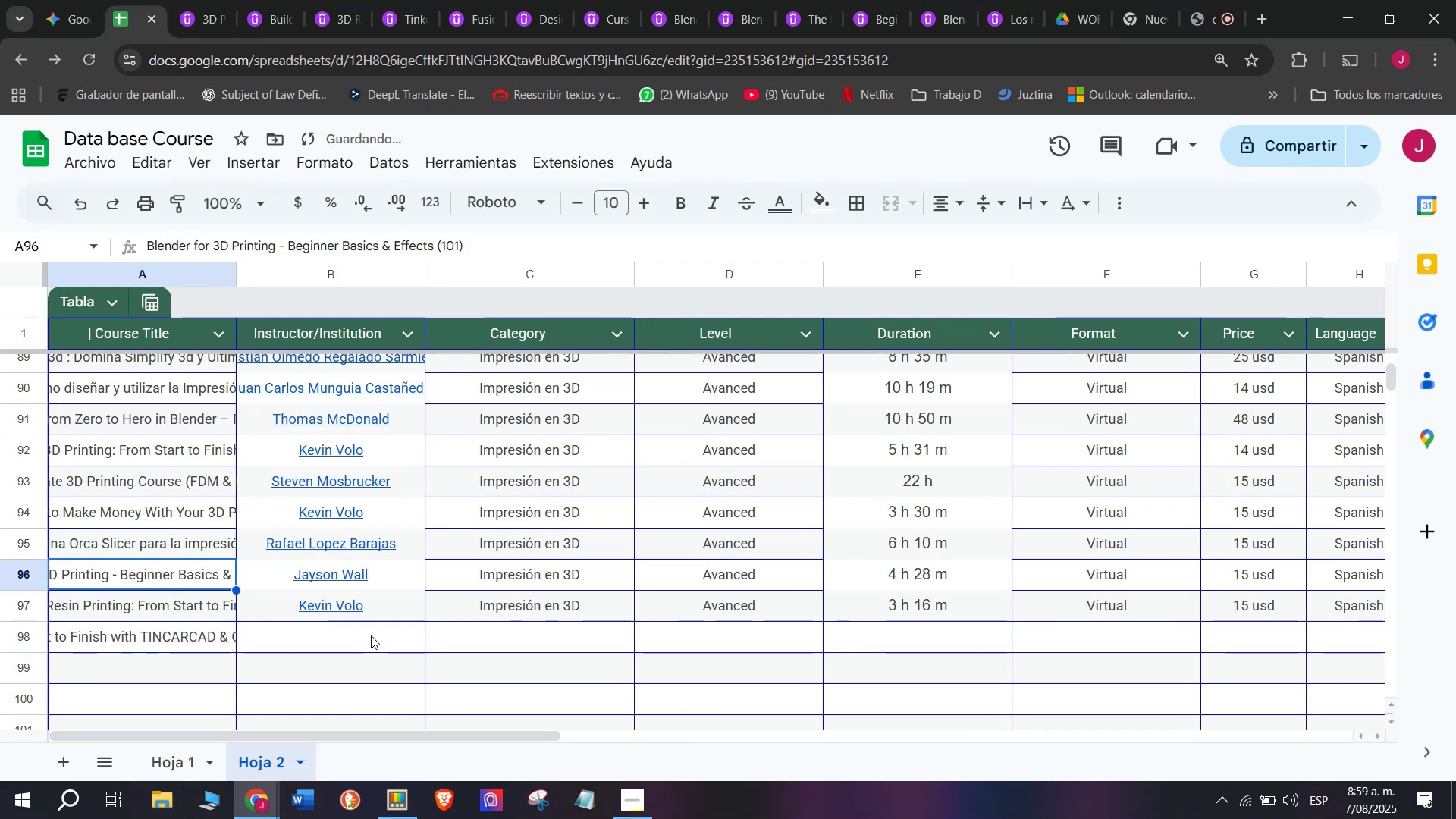 
key(Z)
 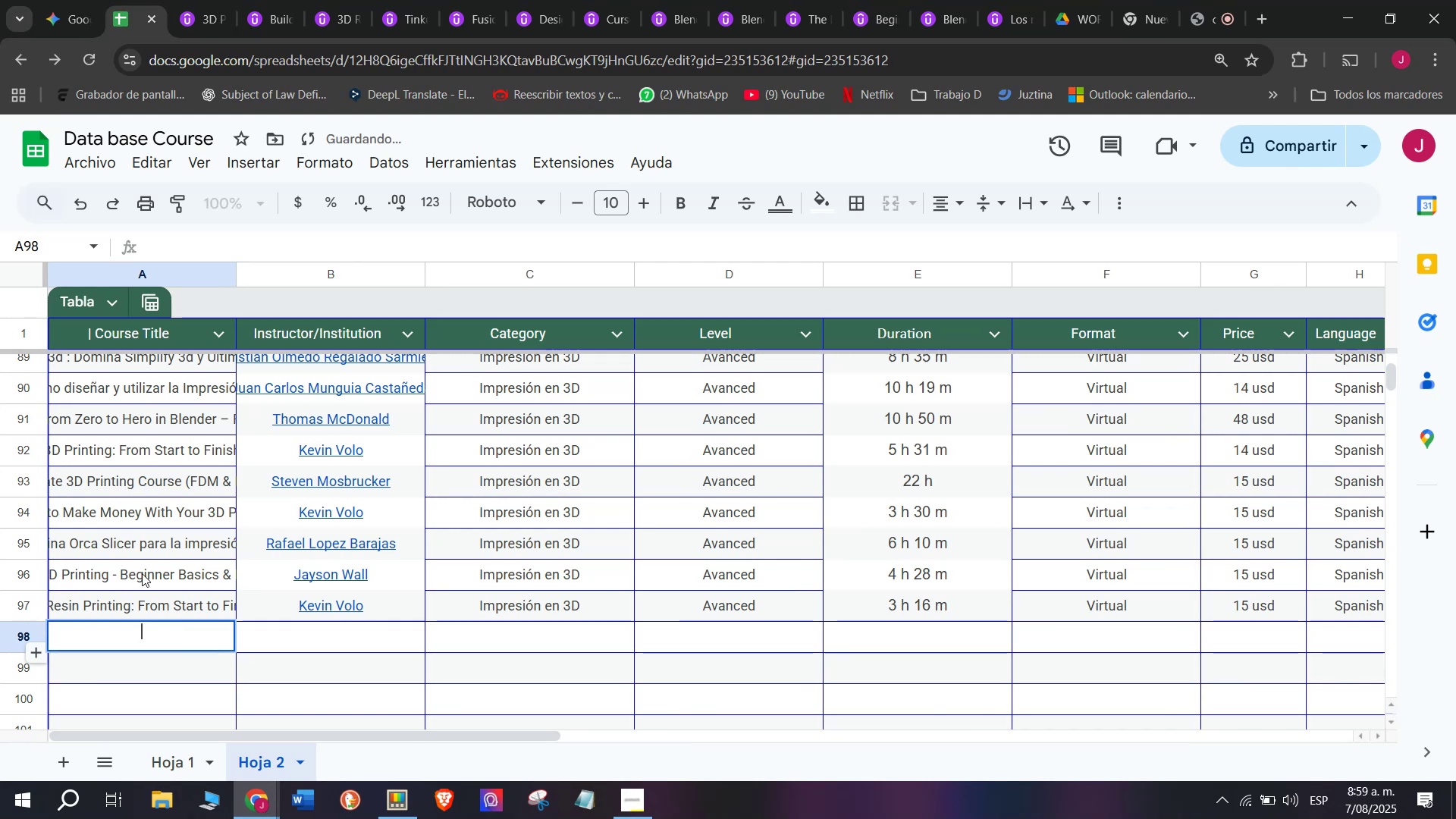 
key(Control+V)
 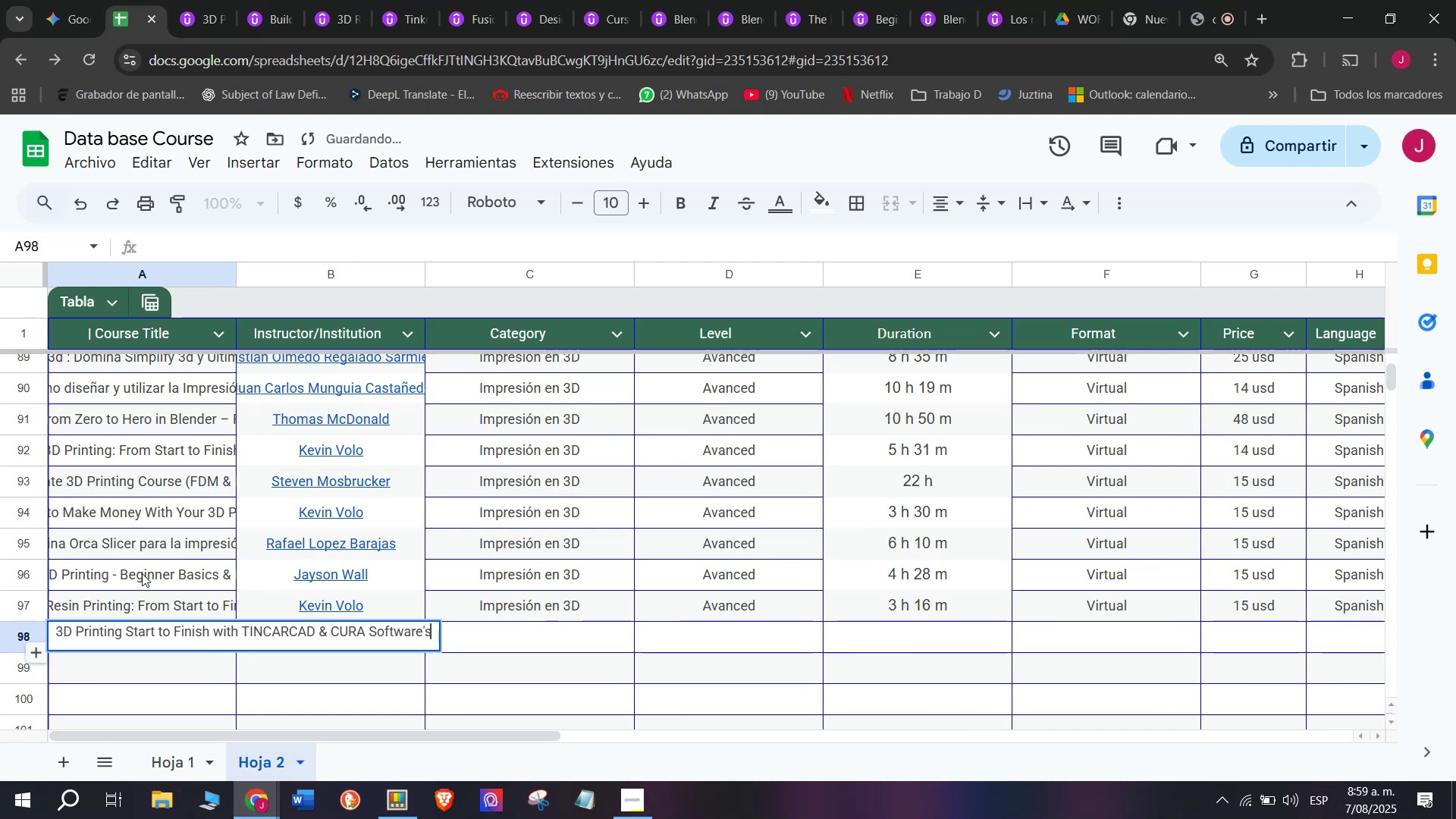 
triple_click([142, 573])
 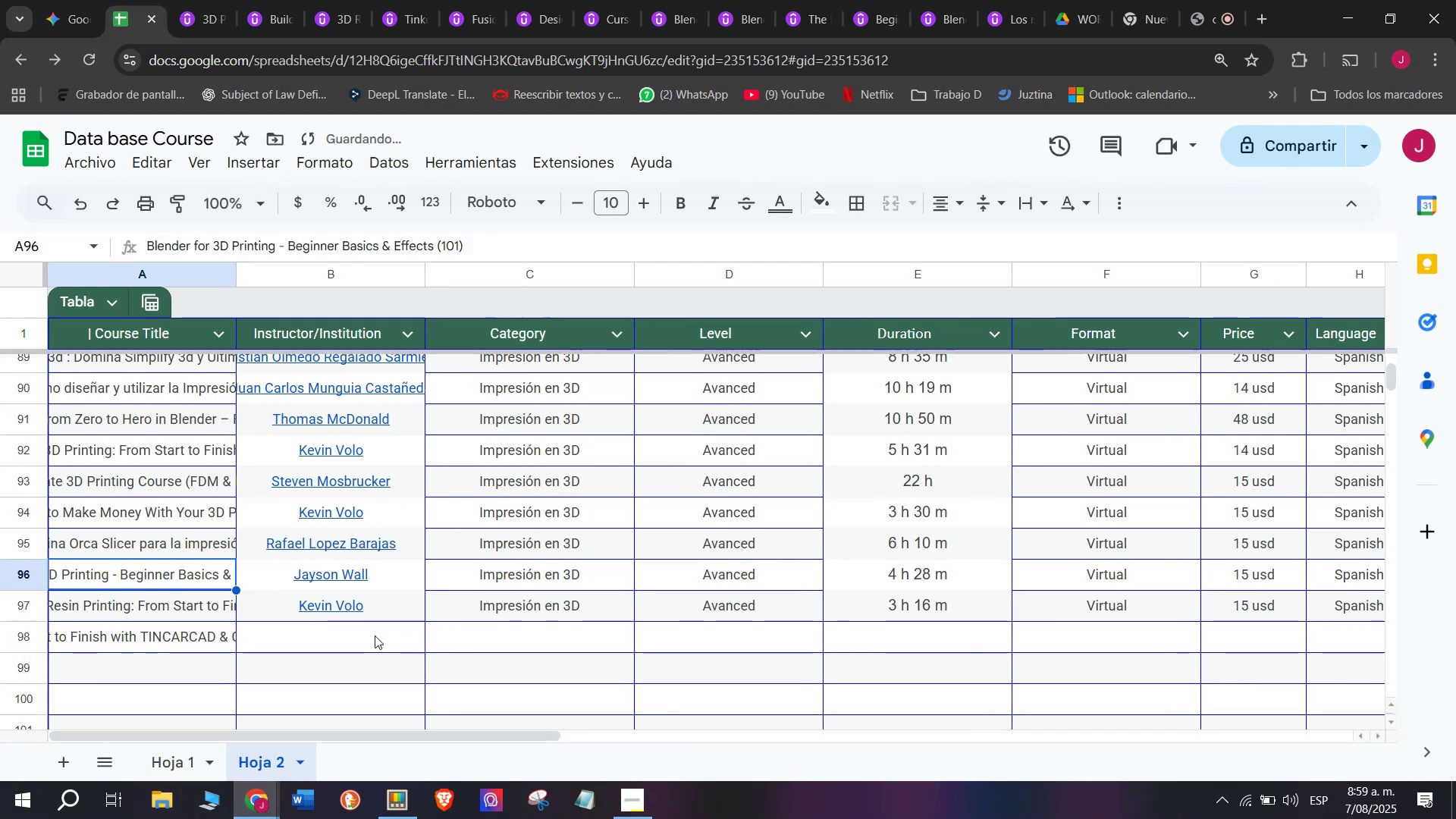 
triple_click([375, 635])
 